 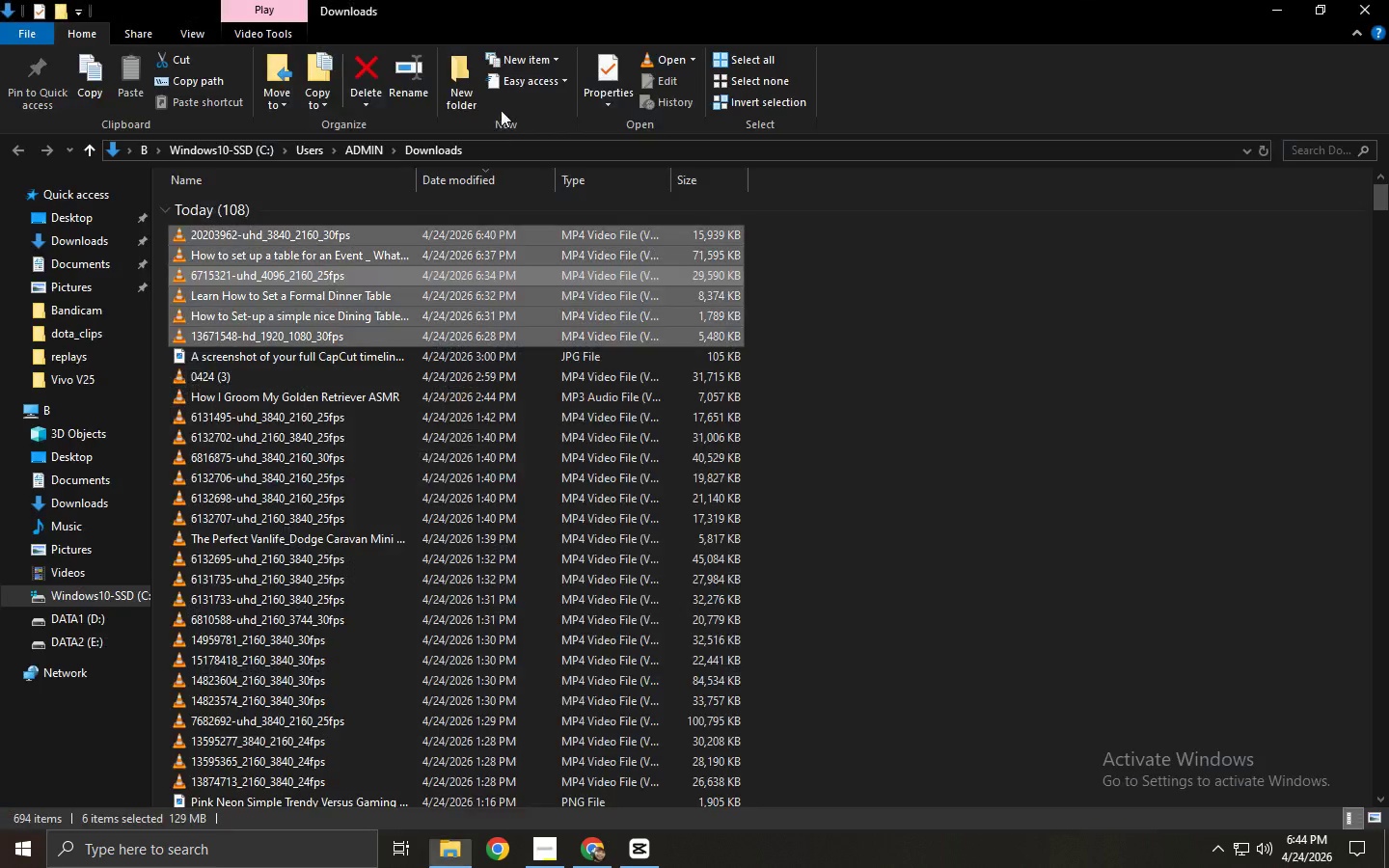 
key(Alt+Tab)
 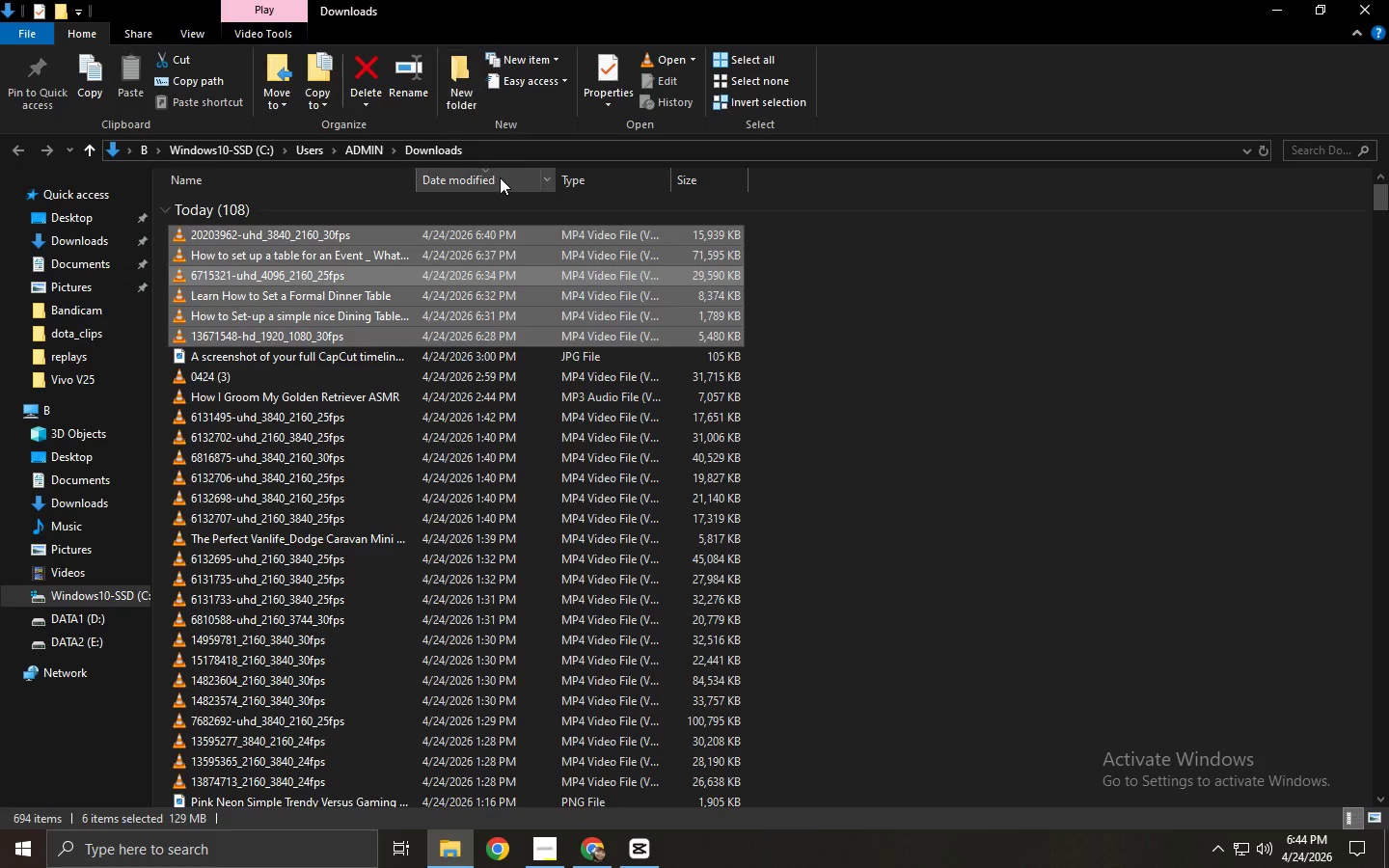 
key(Alt+Tab)
 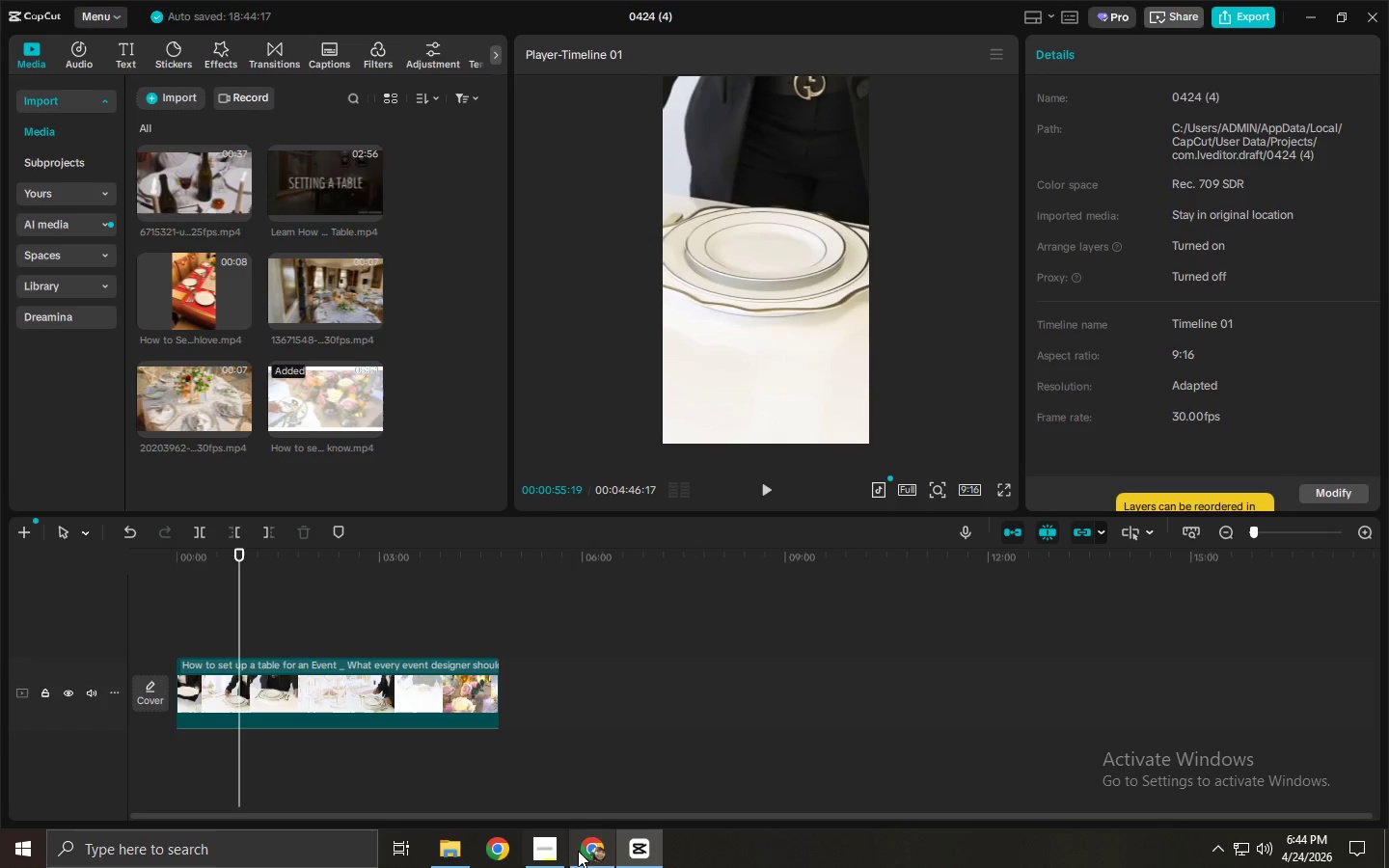 
left_click([600, 839])
 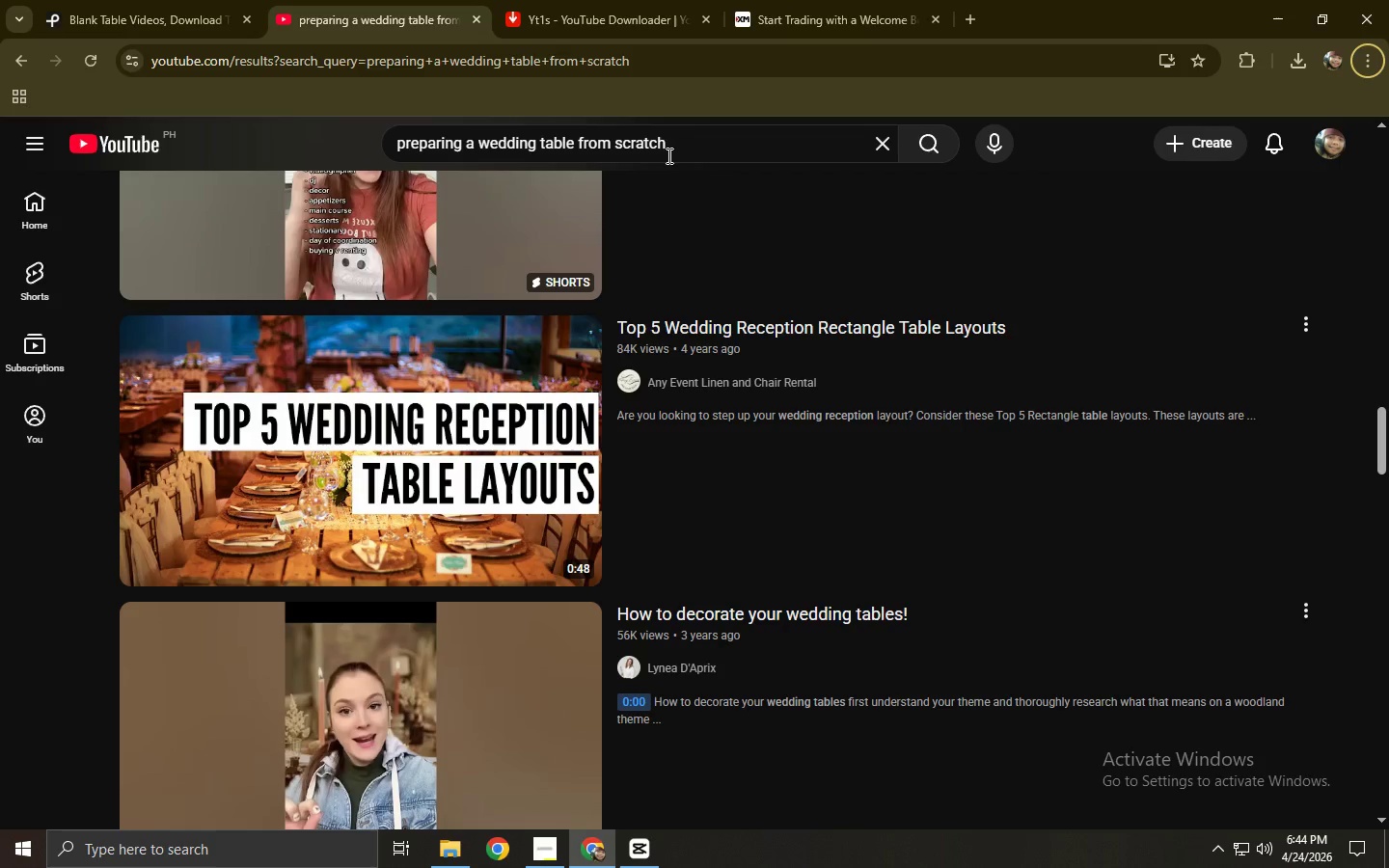 
left_click_drag(start_coordinate=[693, 148], to_coordinate=[285, 150])
 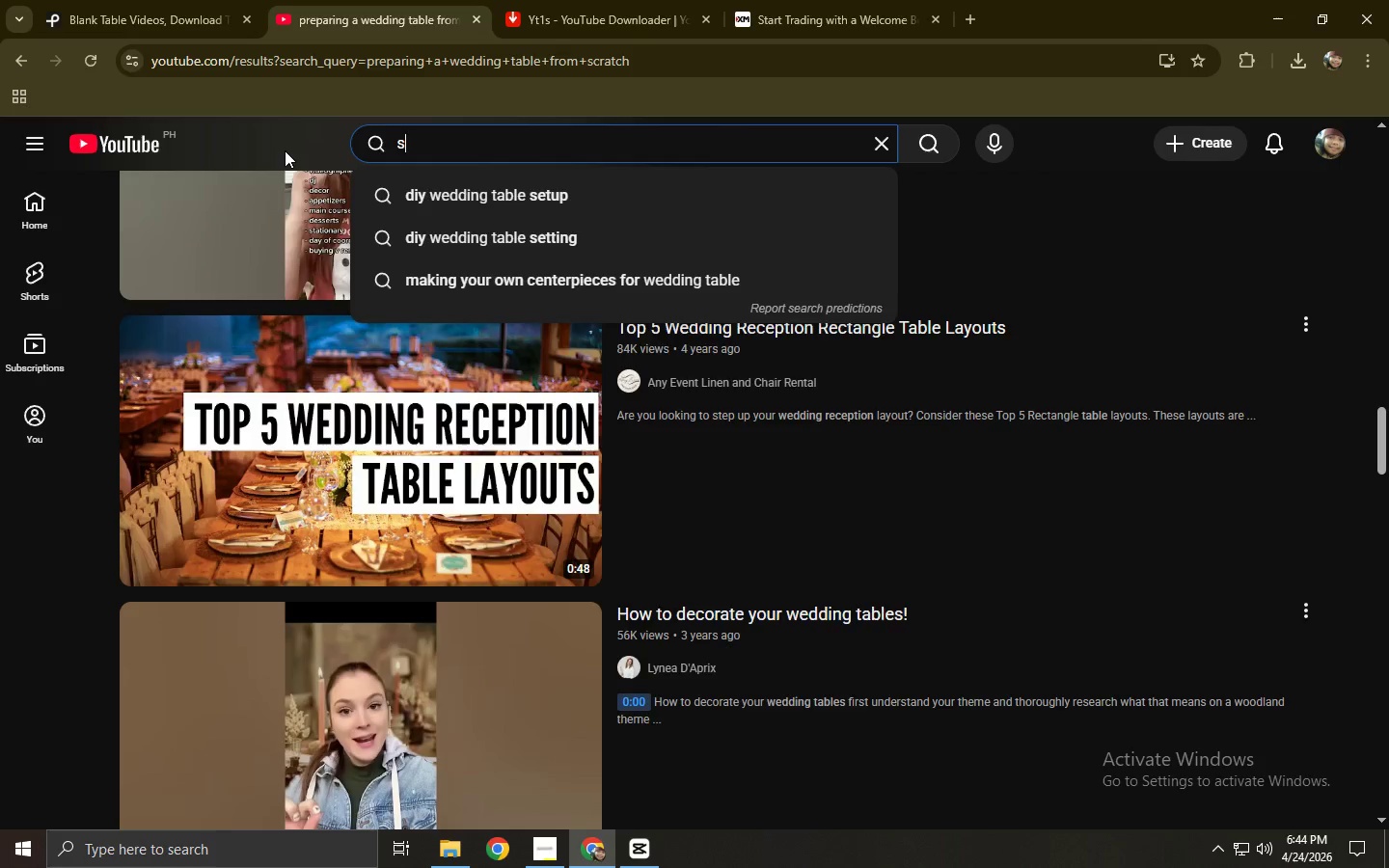 
type(sey)
key(Backspace)
type(to)
key(Backspace)
type(uo wedding table s)
 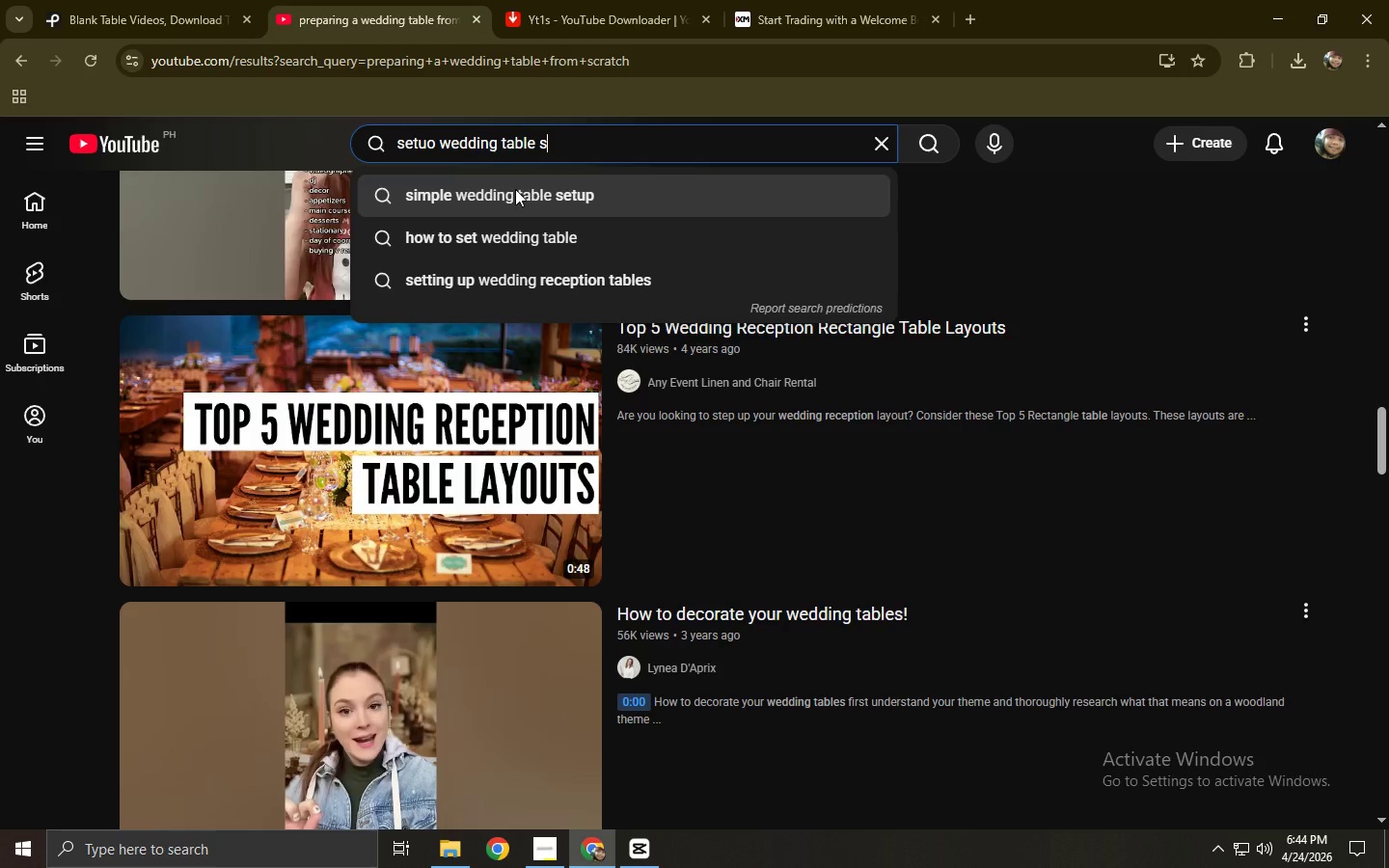 
left_click([546, 198])
 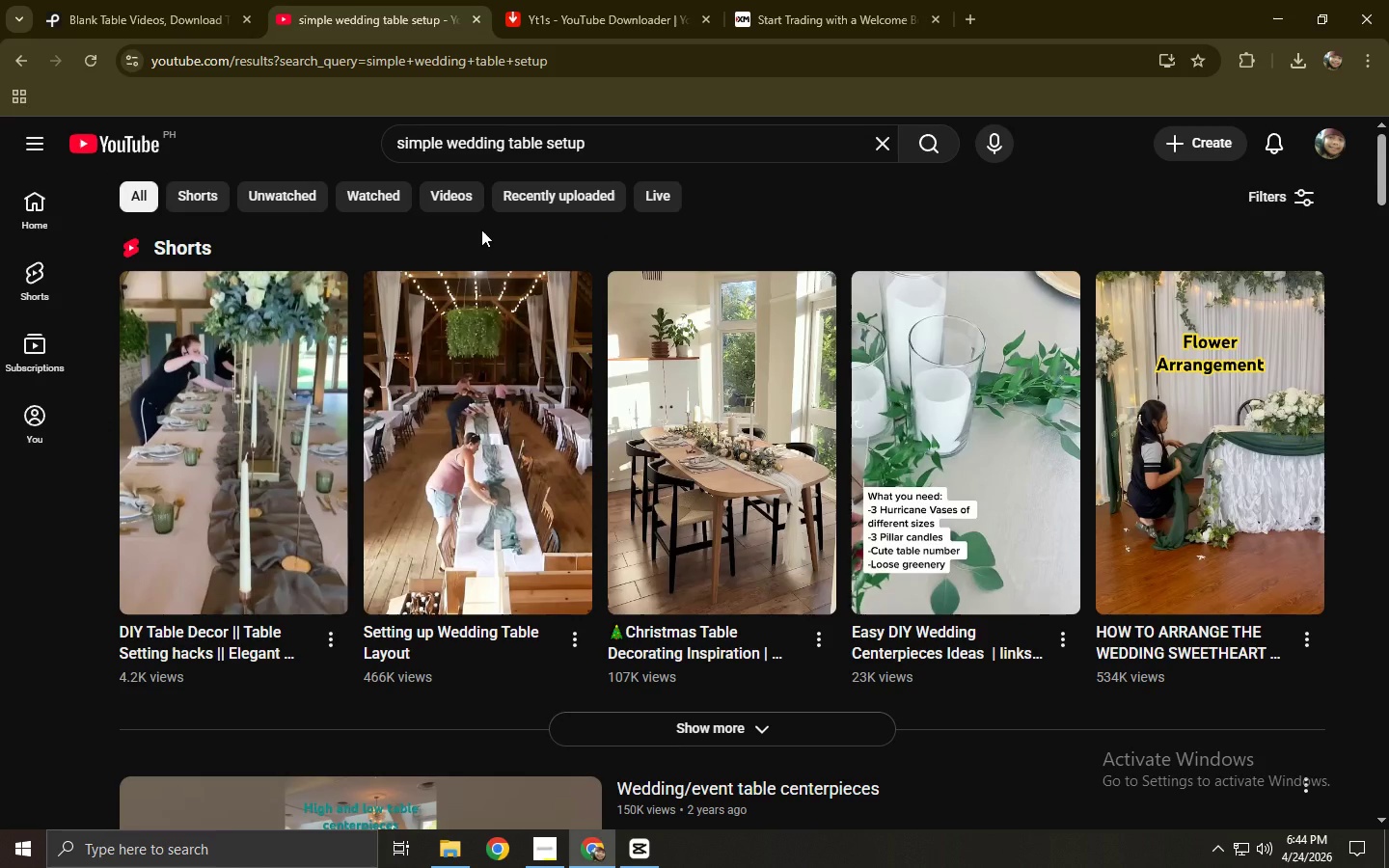 
scroll: coordinate [323, 315], scroll_direction: down, amount: 8.0
 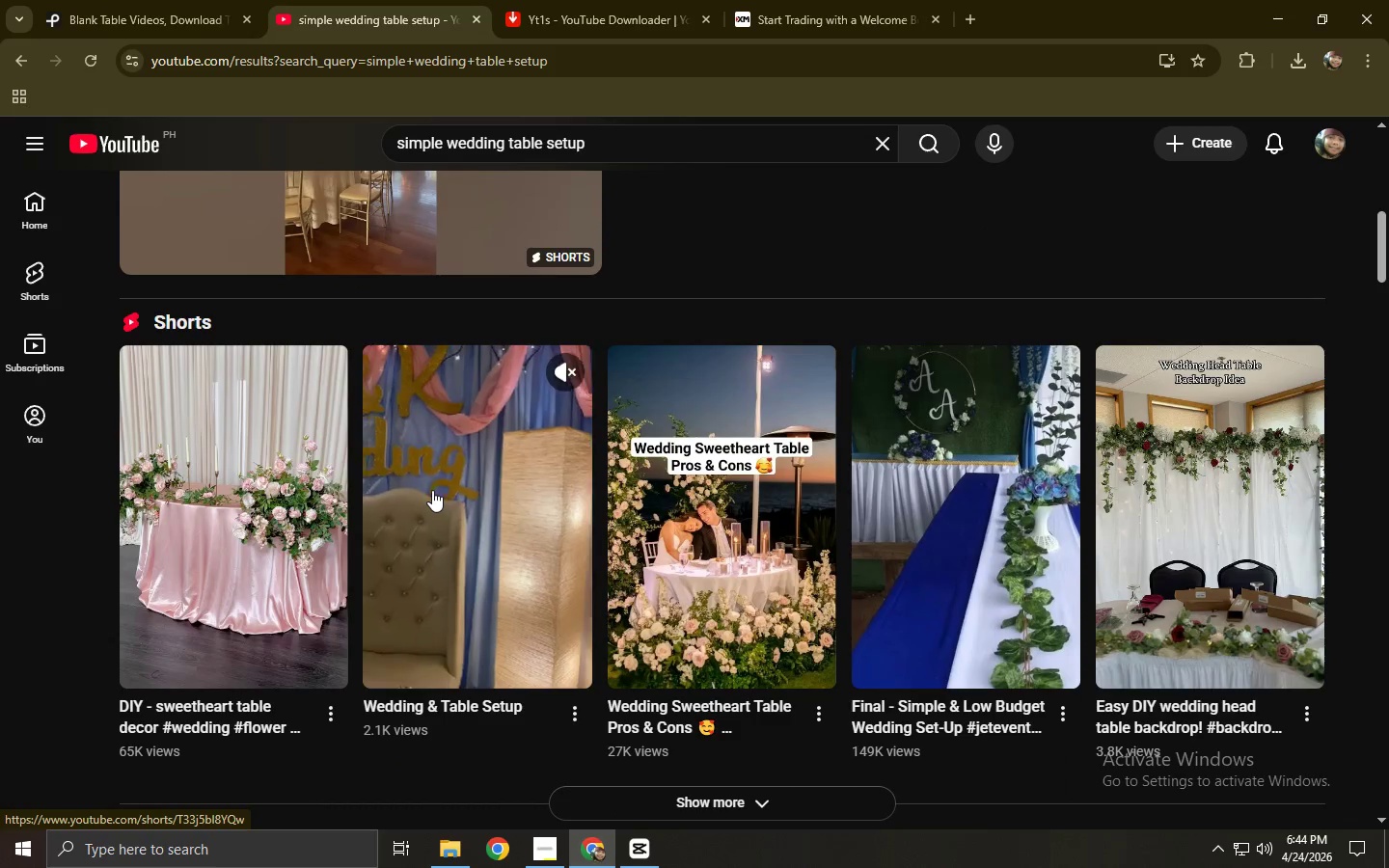 
left_click([432, 490])
 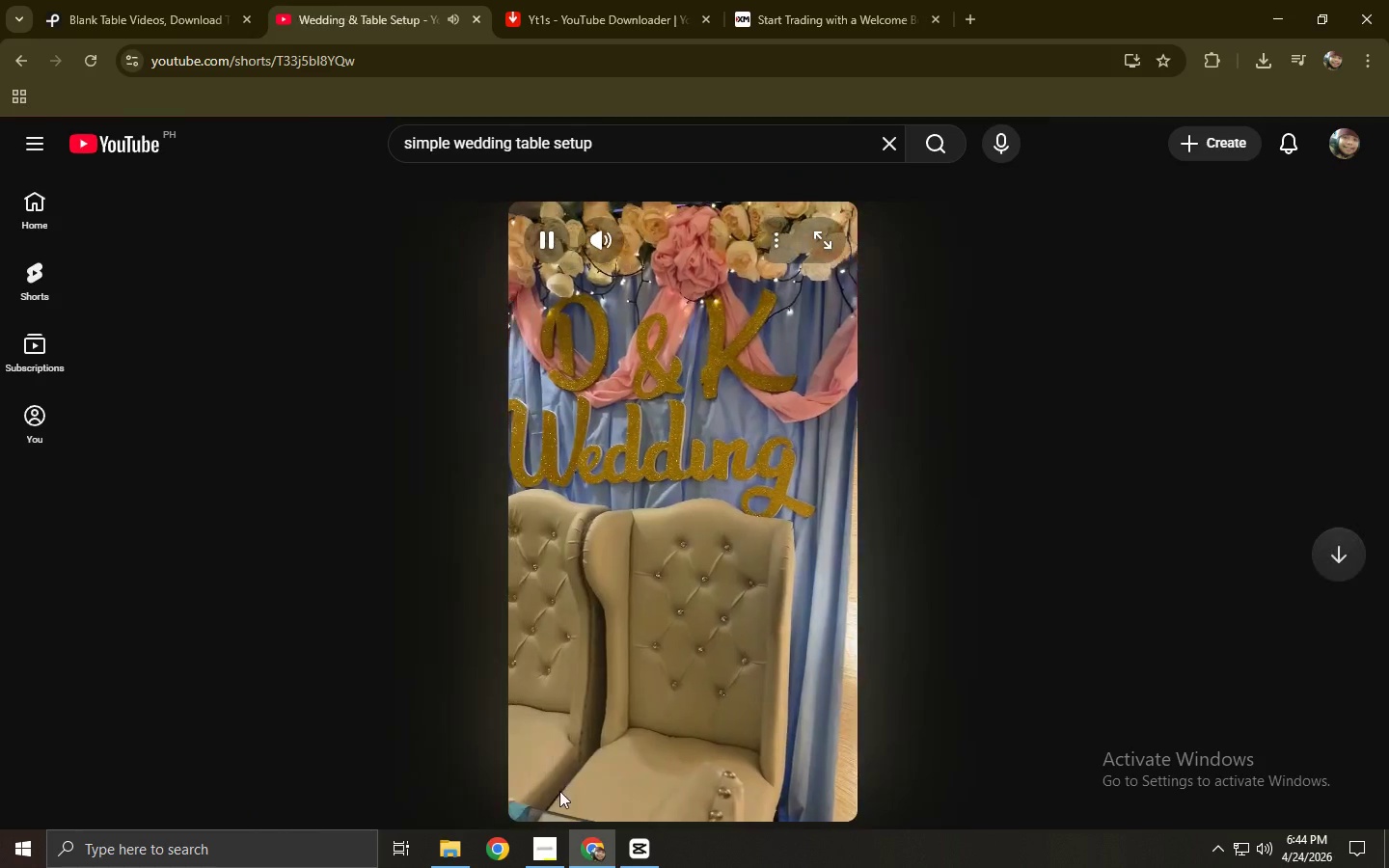 
left_click([633, 821])
 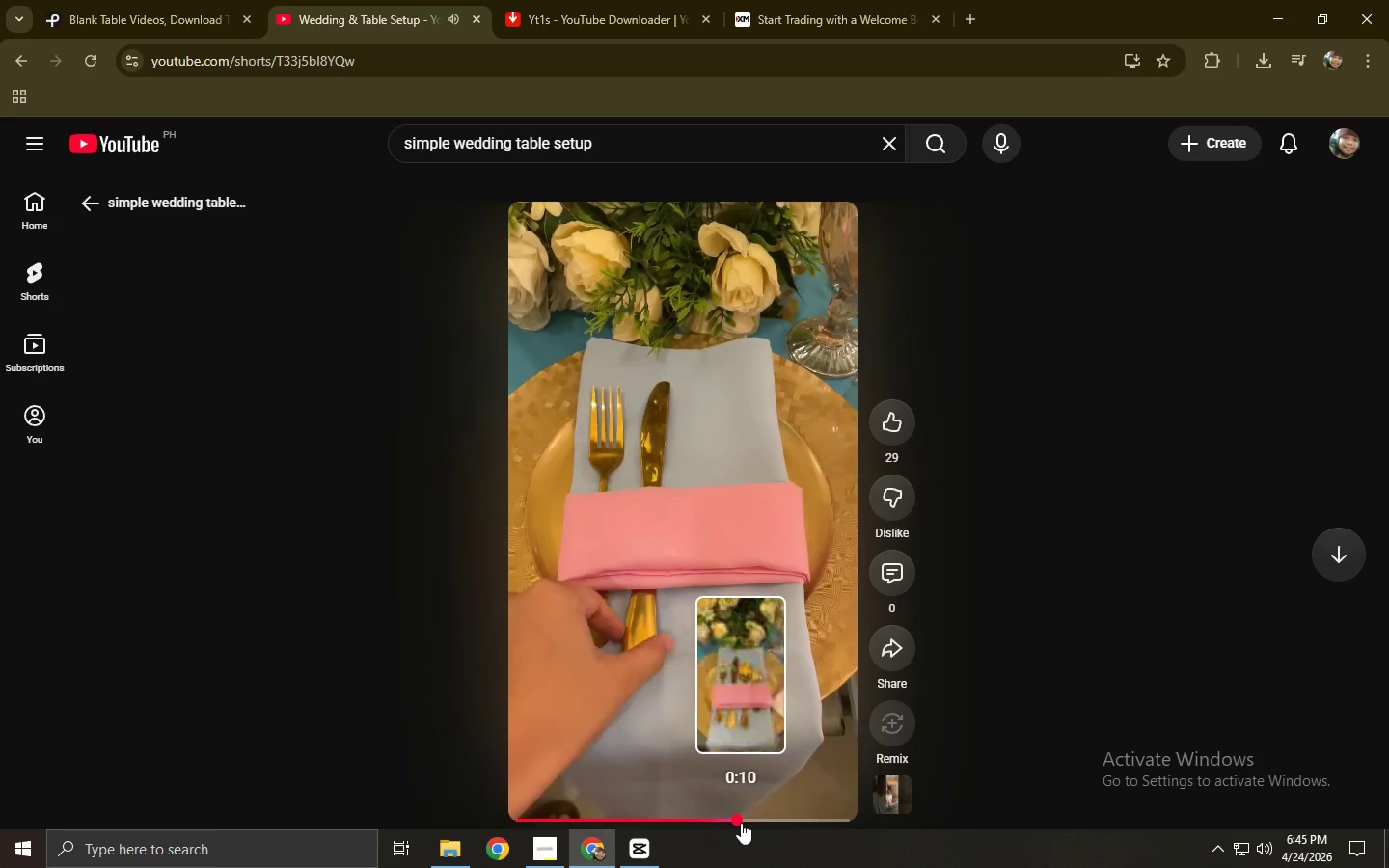 
left_click([799, 823])
 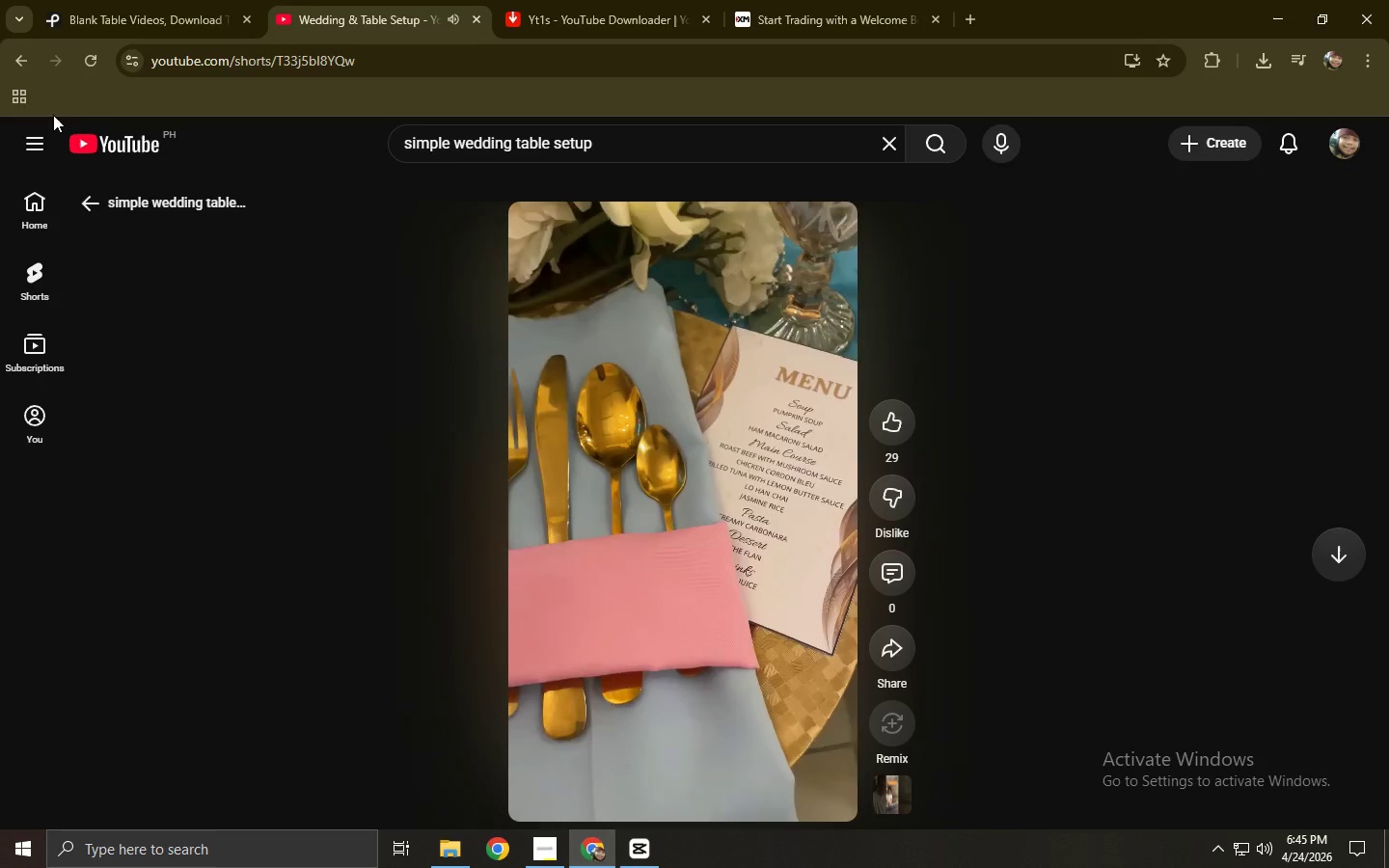 
left_click([12, 59])
 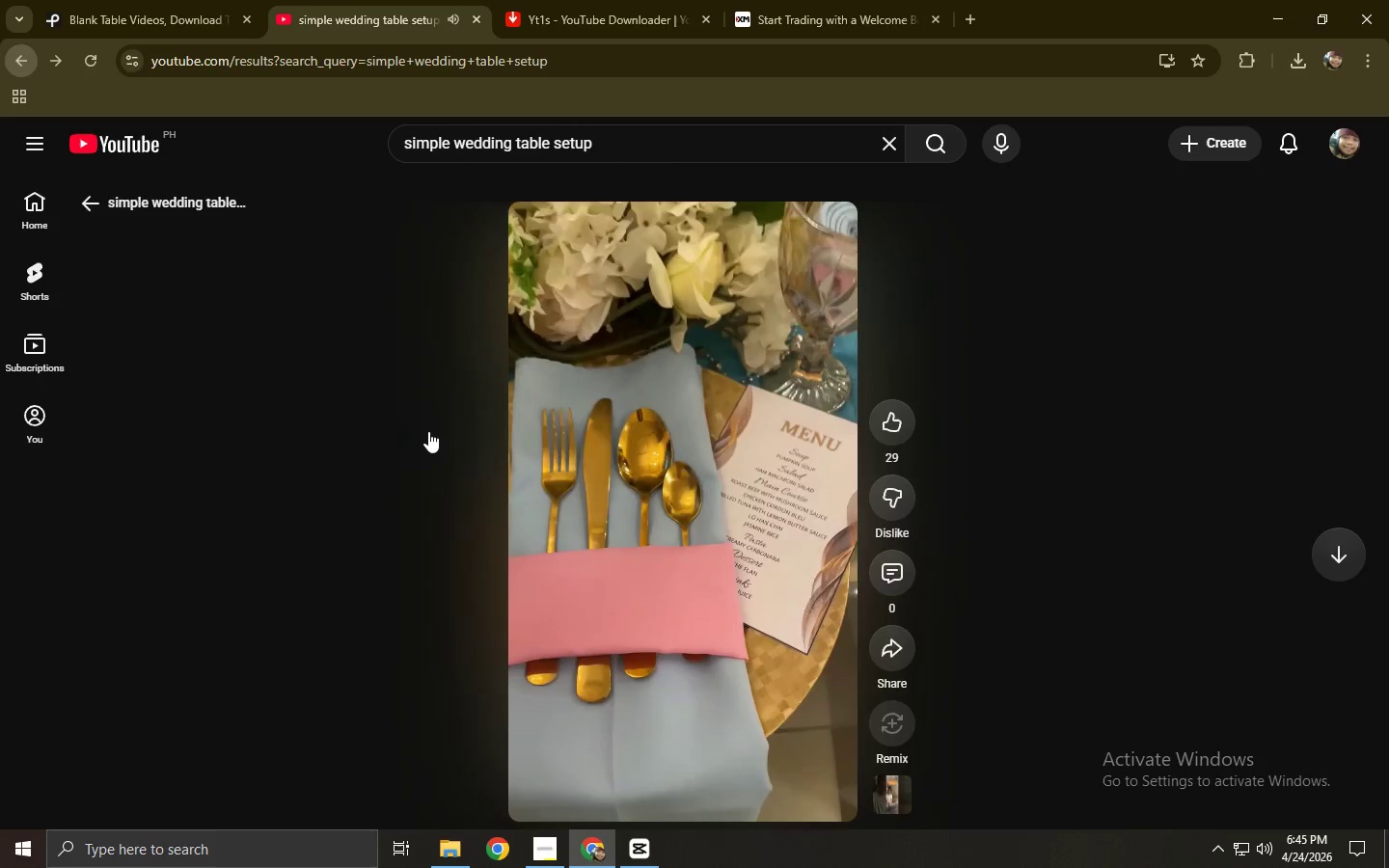 
scroll: coordinate [405, 417], scroll_direction: down, amount: 5.0
 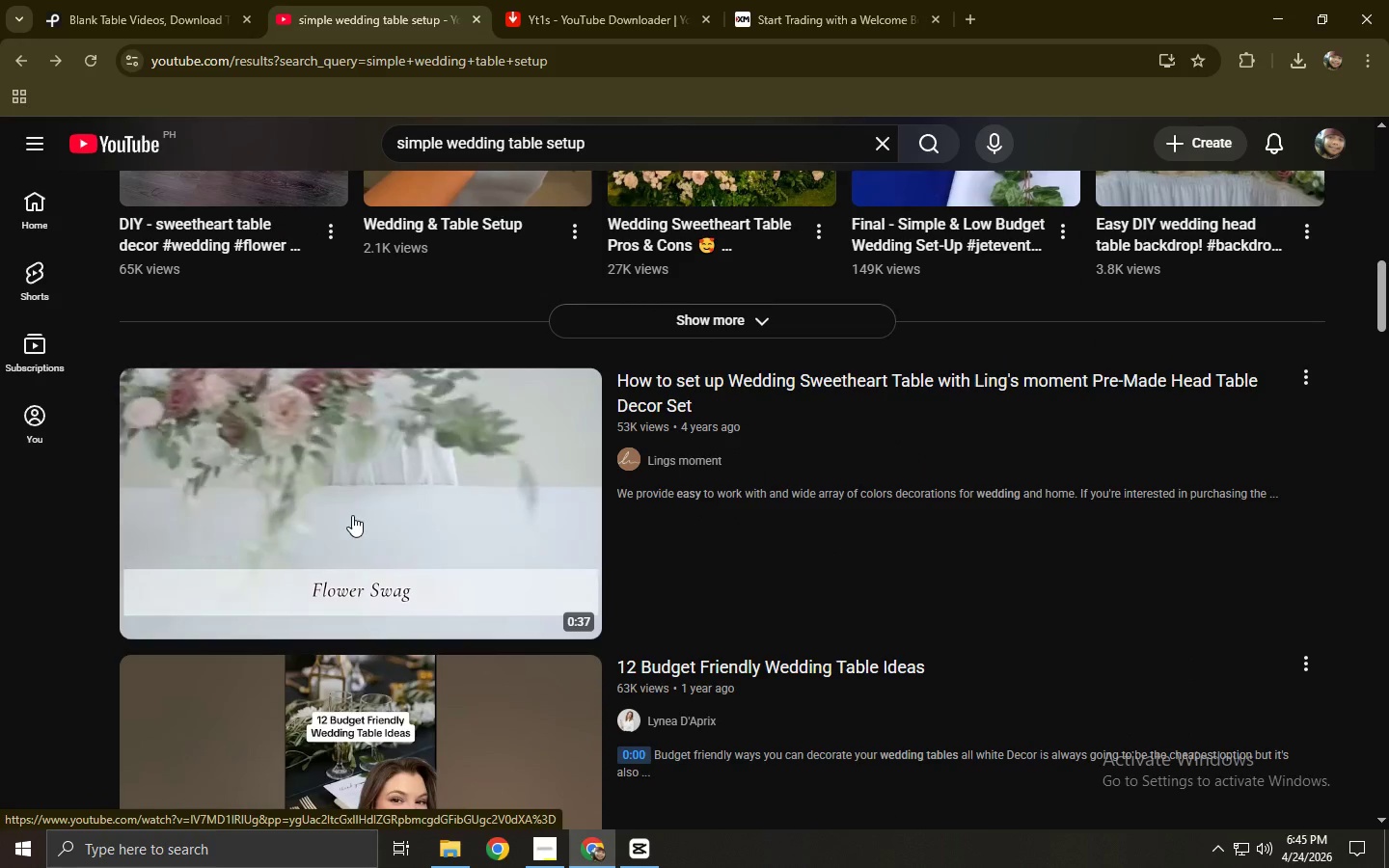 
left_click([352, 515])
 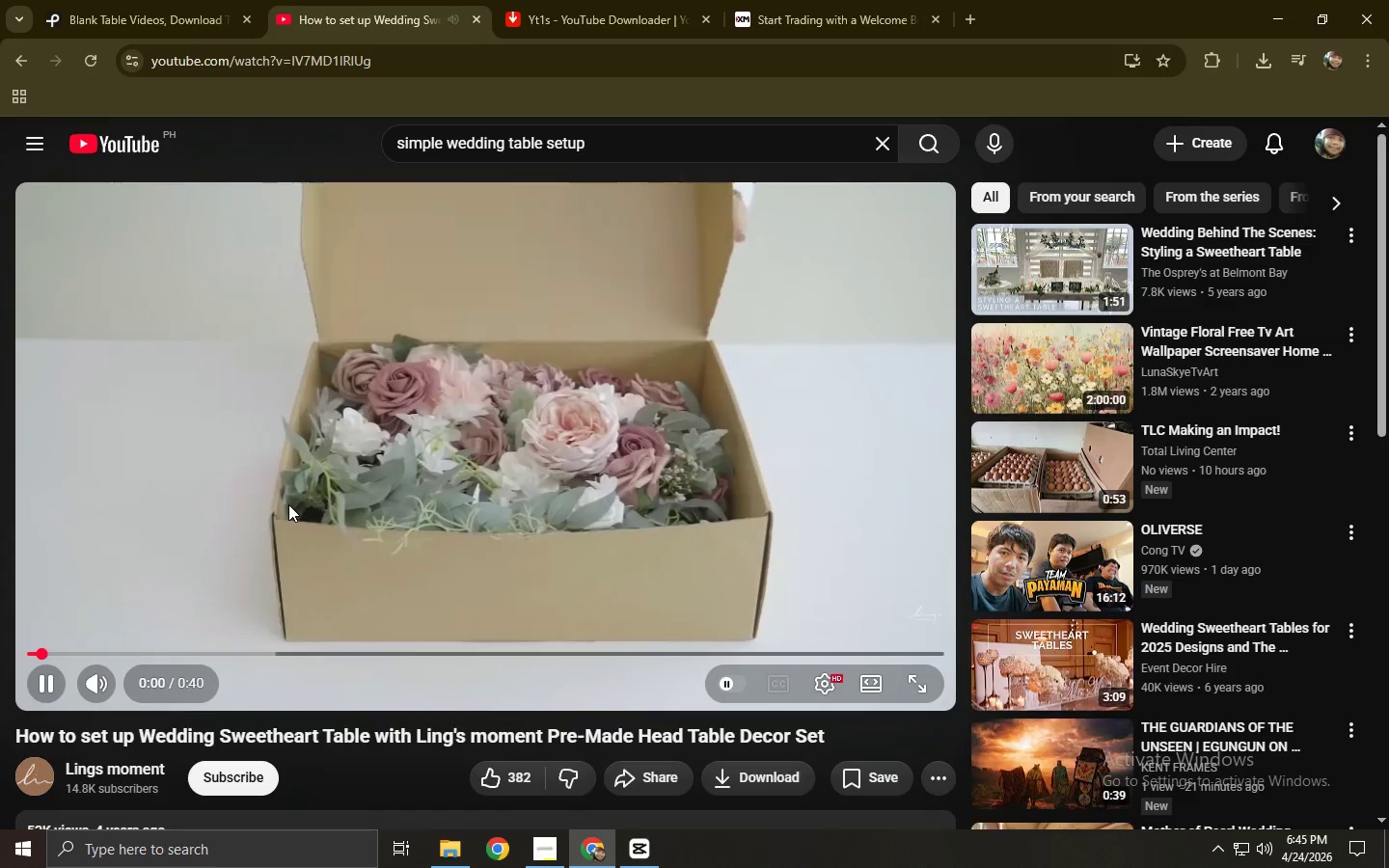 
left_click([282, 666])
 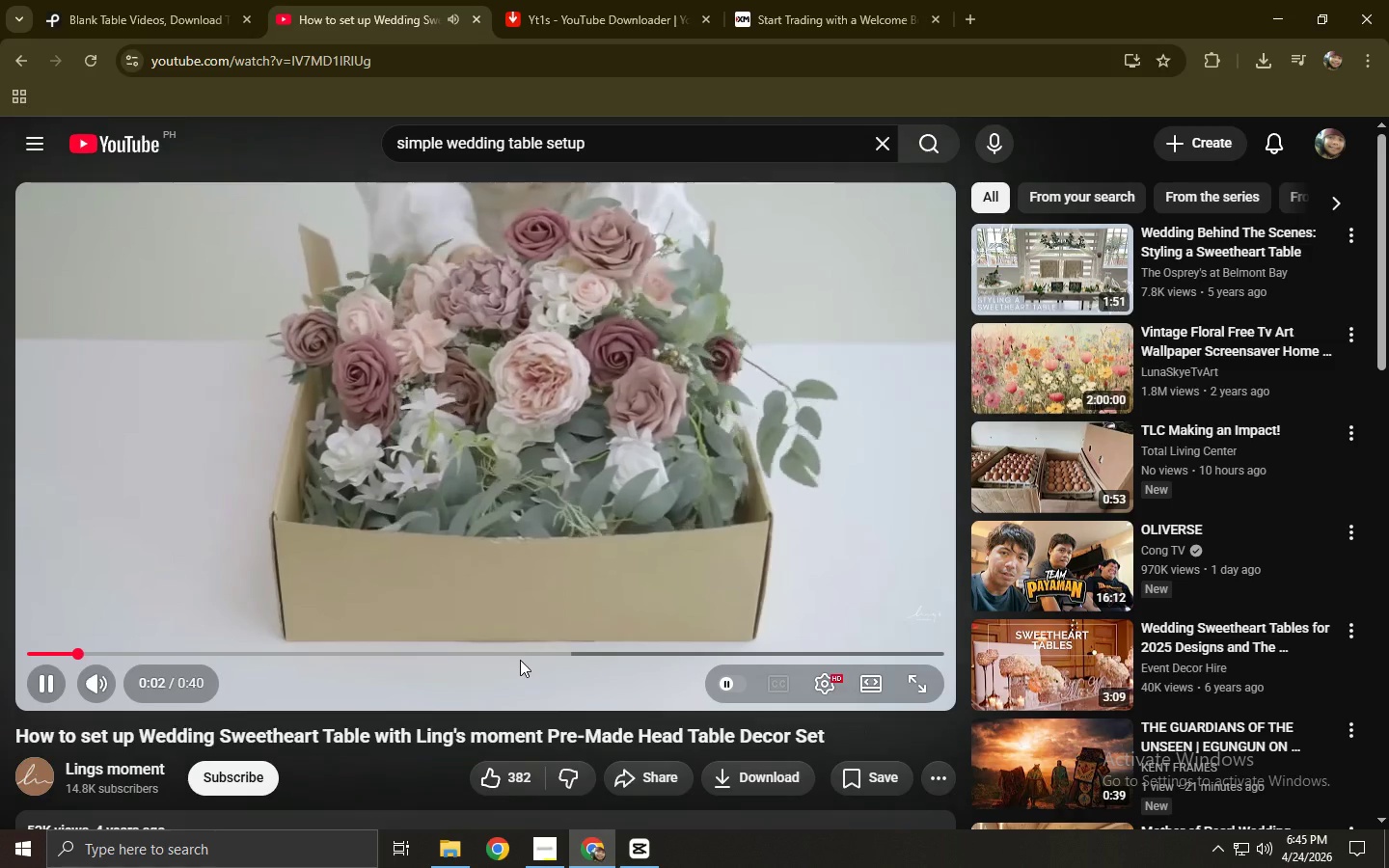 
triple_click([563, 651])
 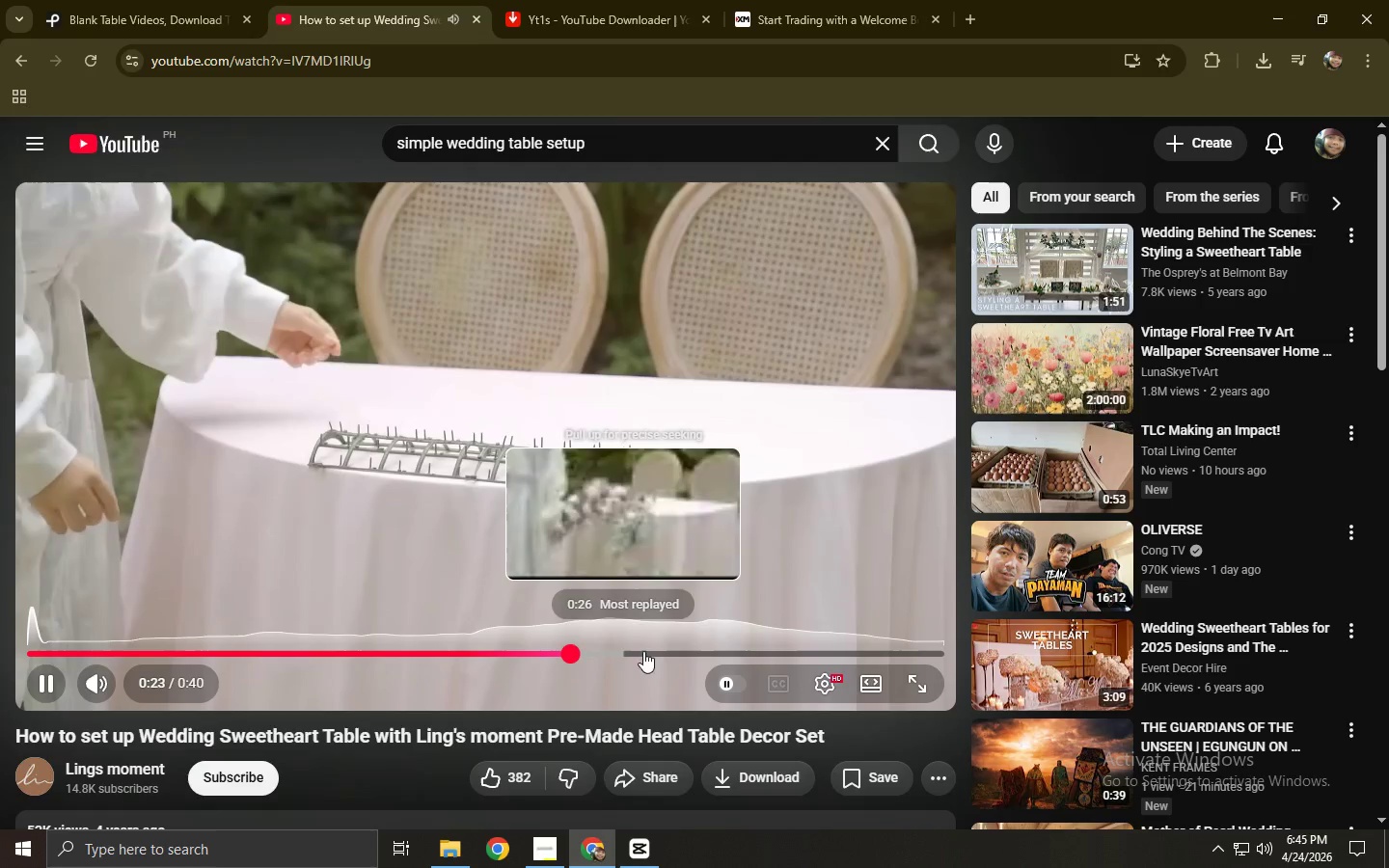 
left_click([659, 653])
 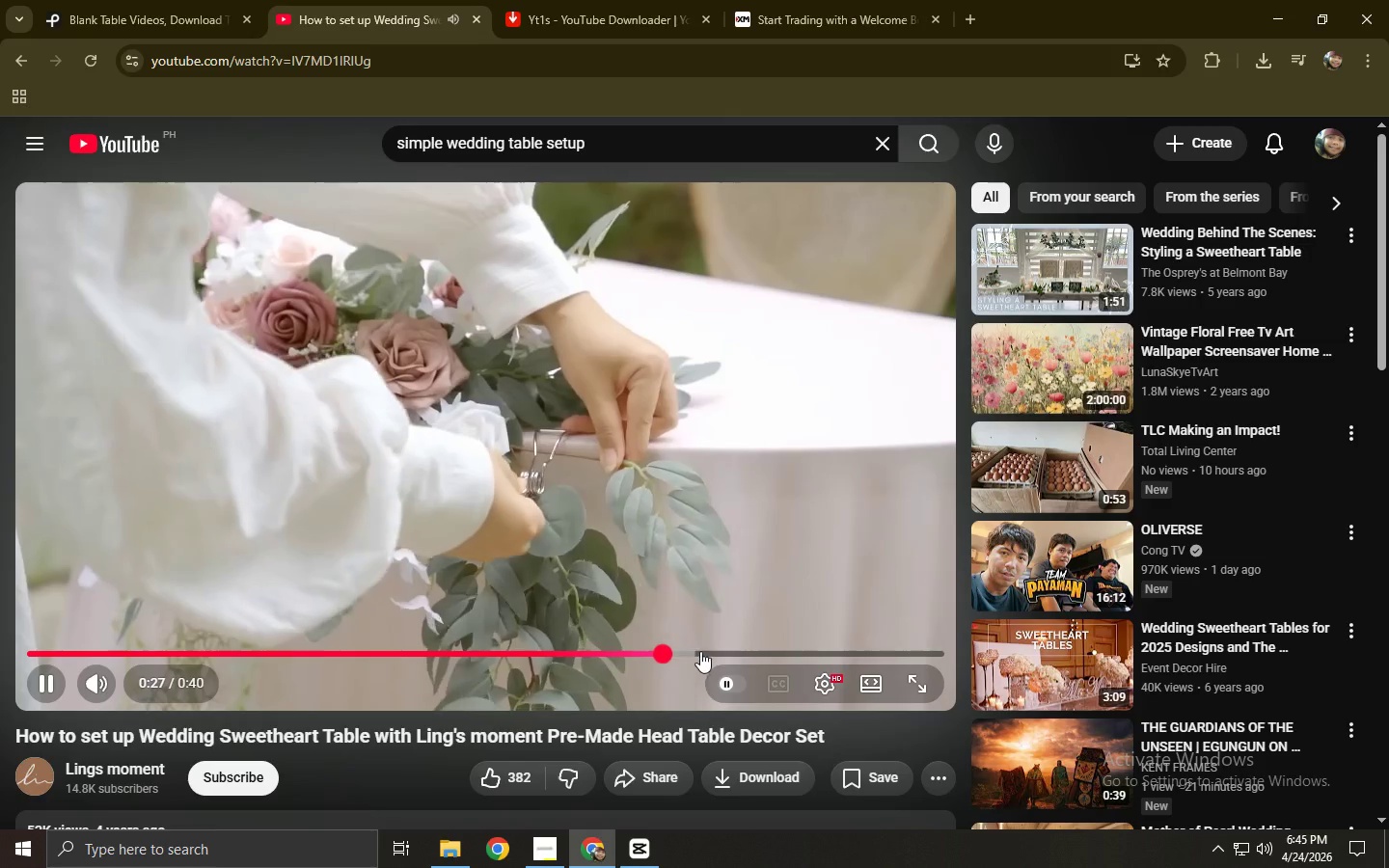 
left_click([751, 651])
 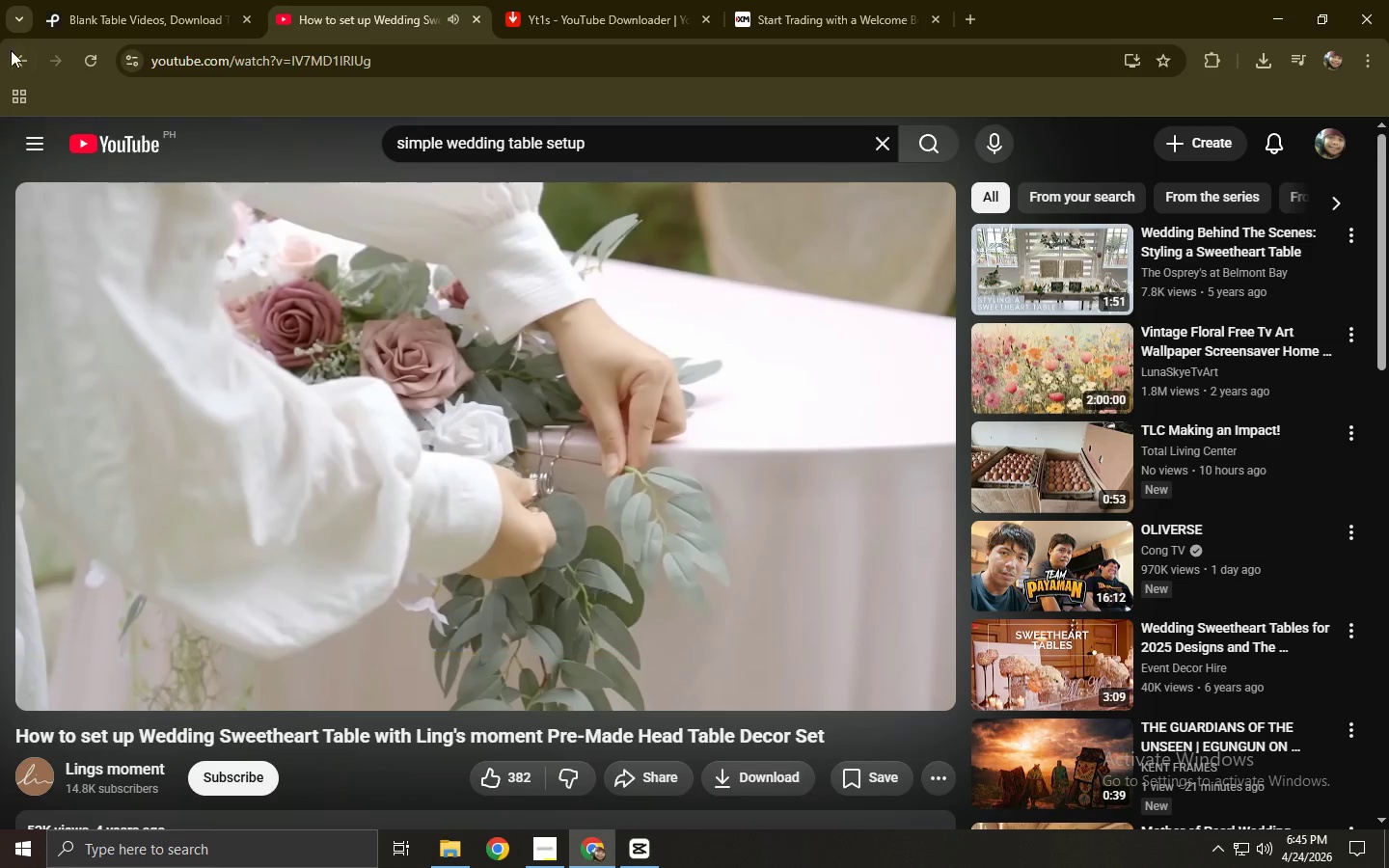 
left_click([11, 50])
 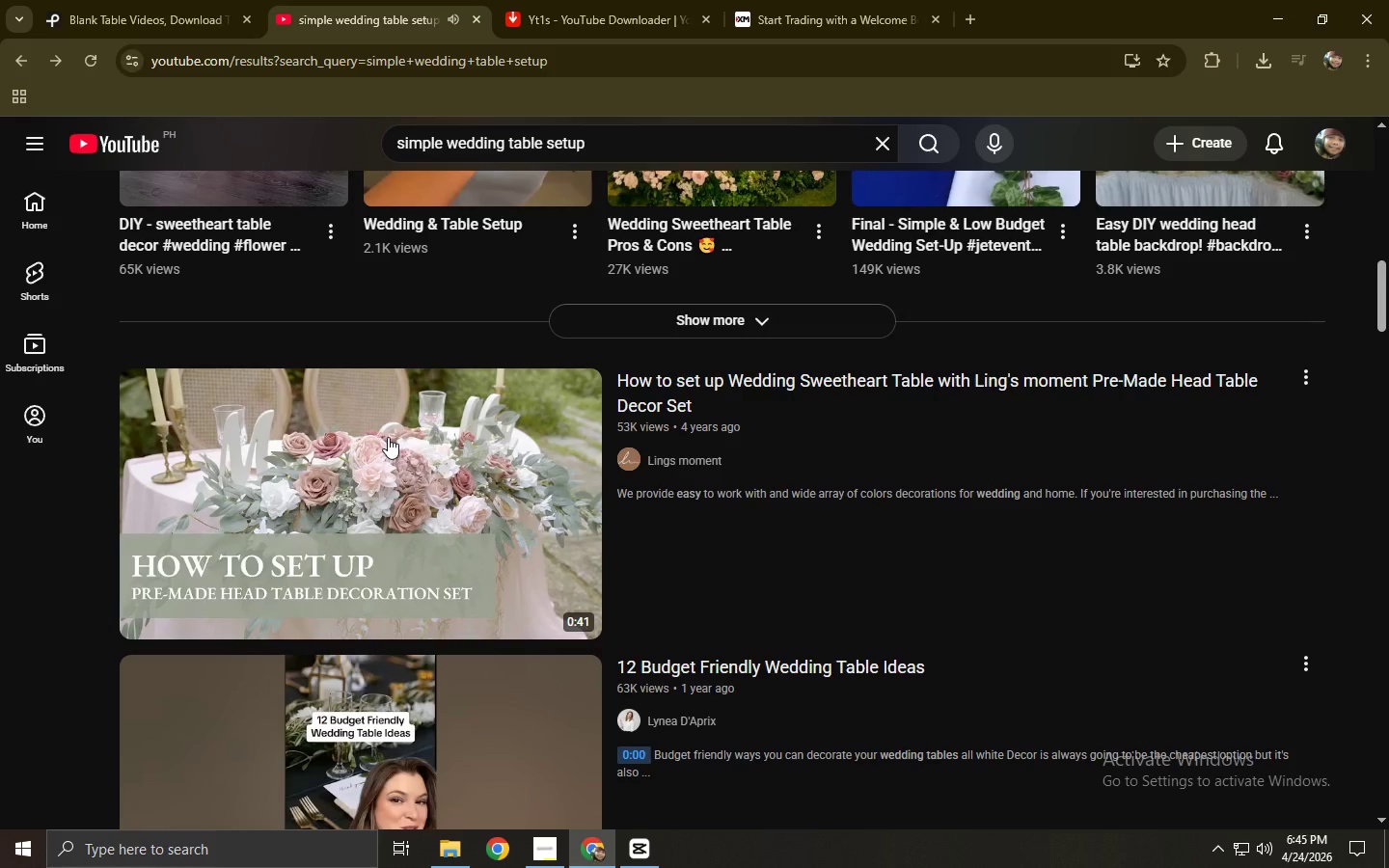 
scroll: coordinate [241, 516], scroll_direction: down, amount: 15.0
 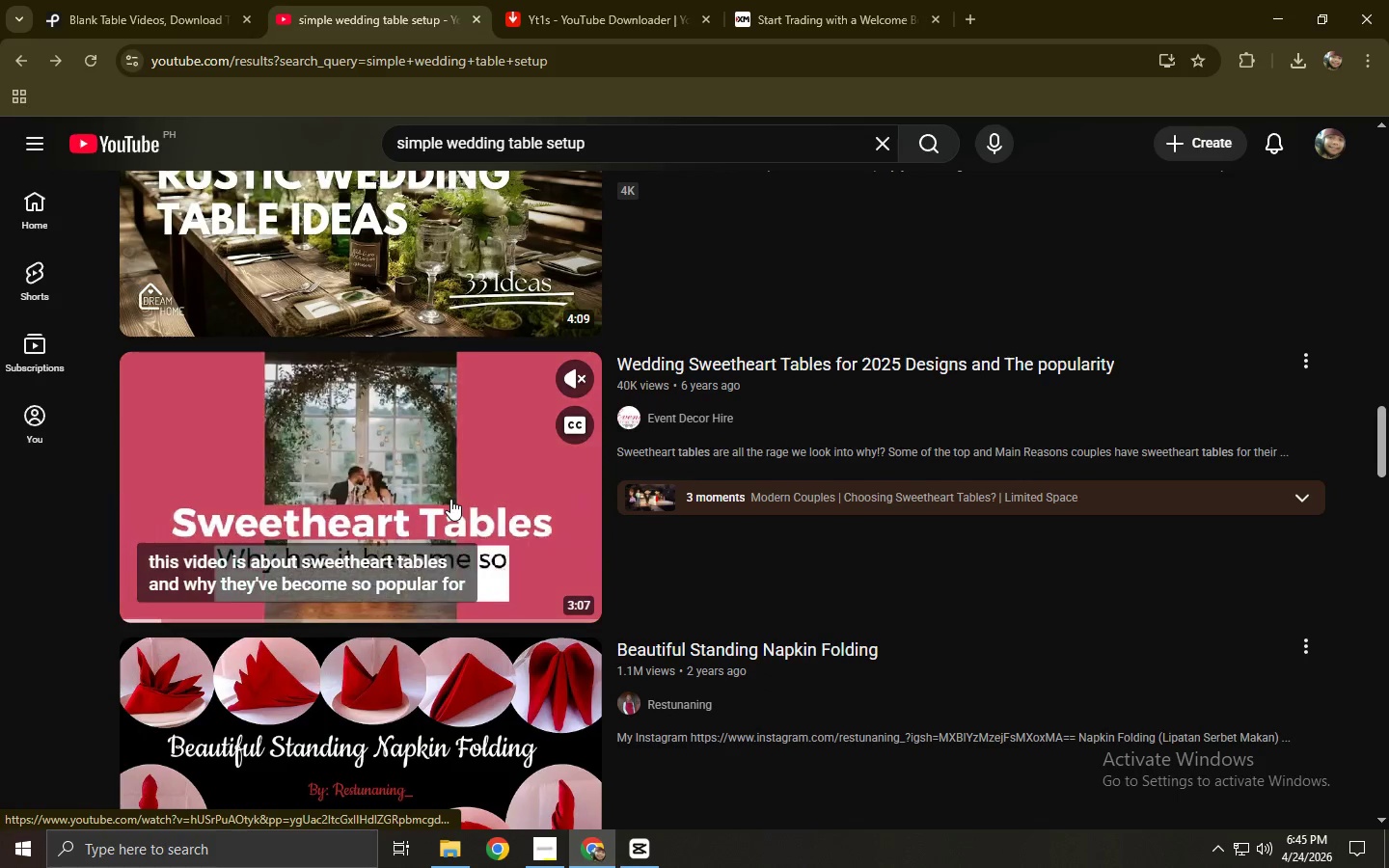 
scroll: coordinate [416, 497], scroll_direction: down, amount: 18.0
 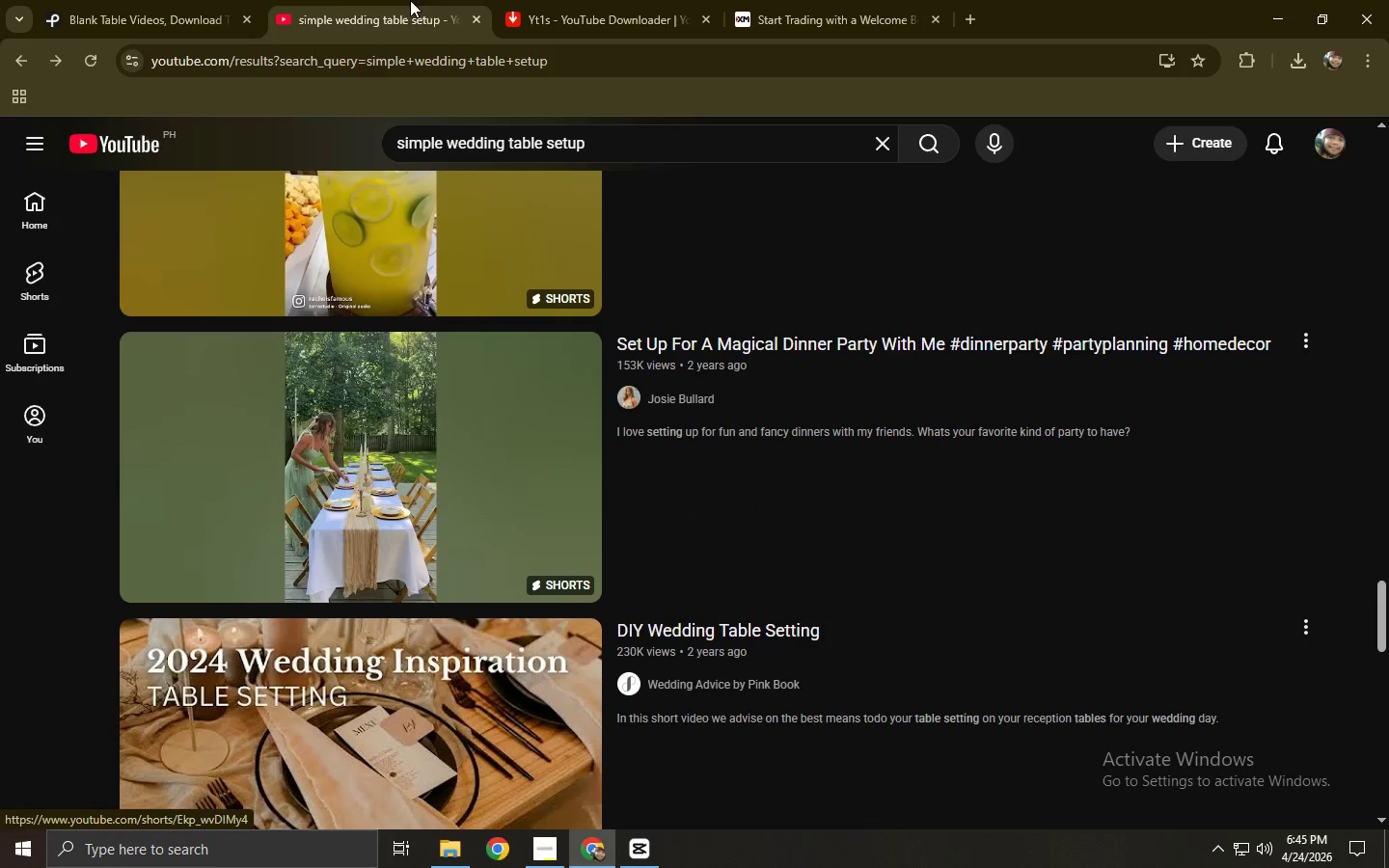 
left_click([206, 0])
 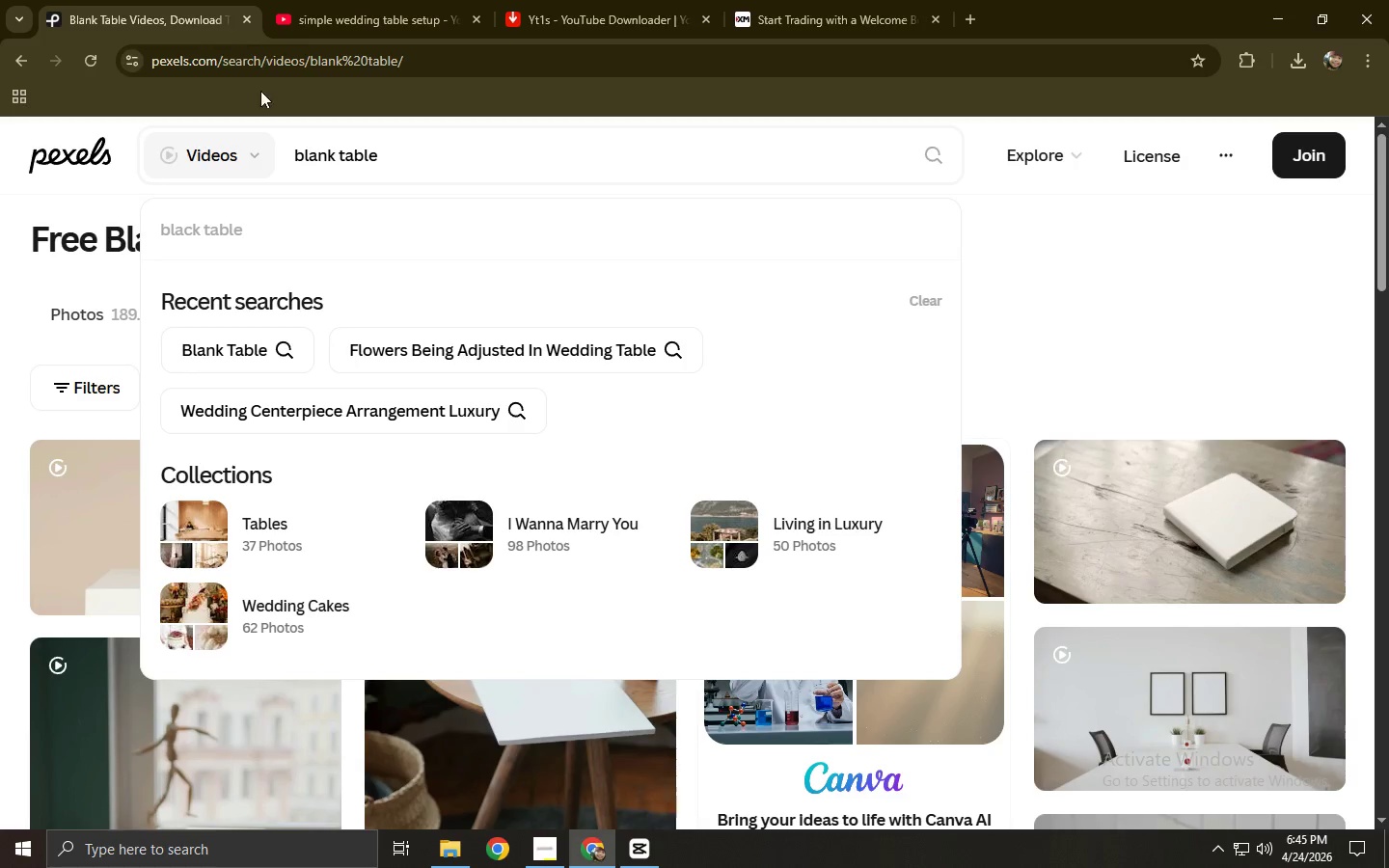 
key(Alt+AltLeft)
 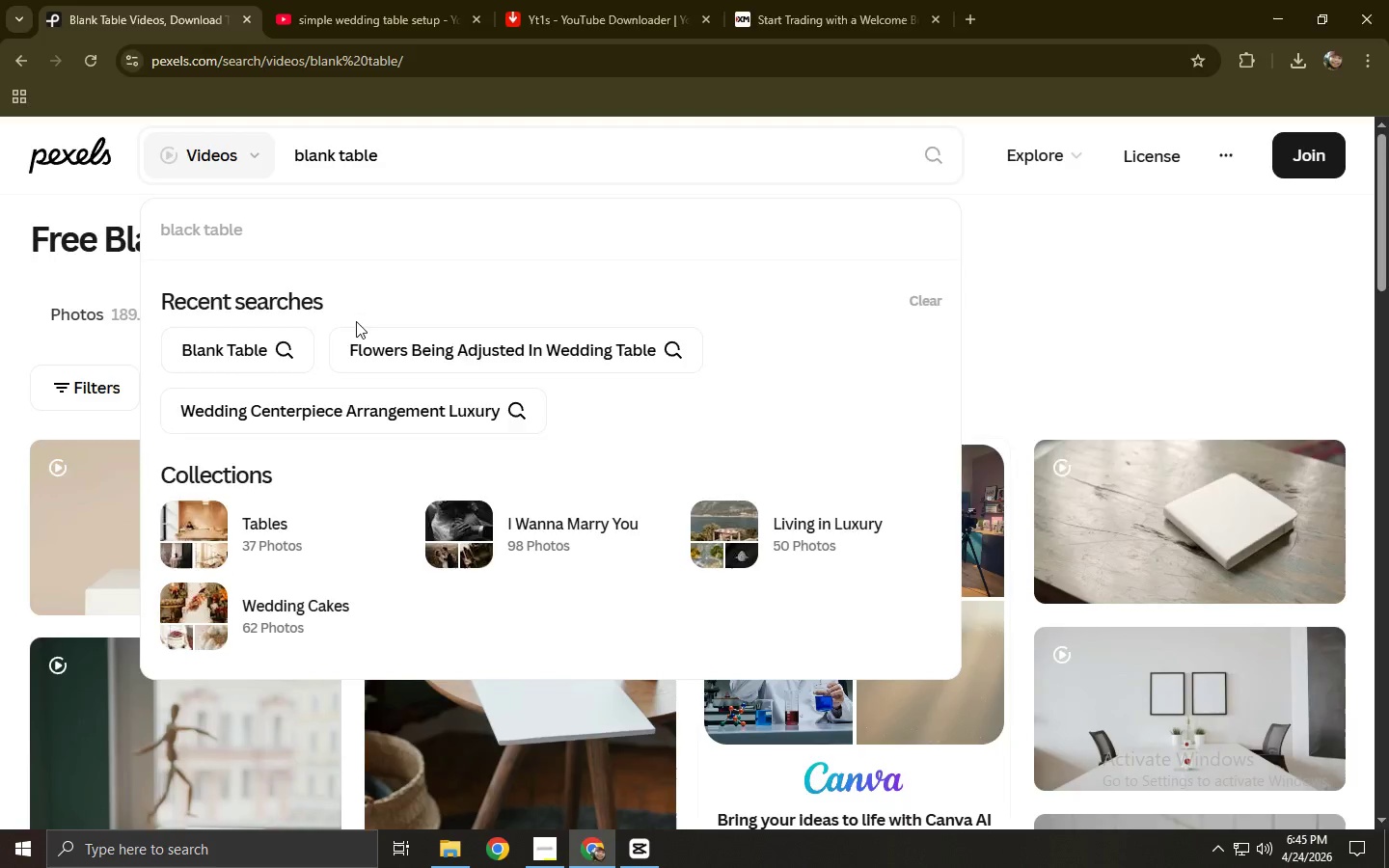 
key(Alt+Tab)
 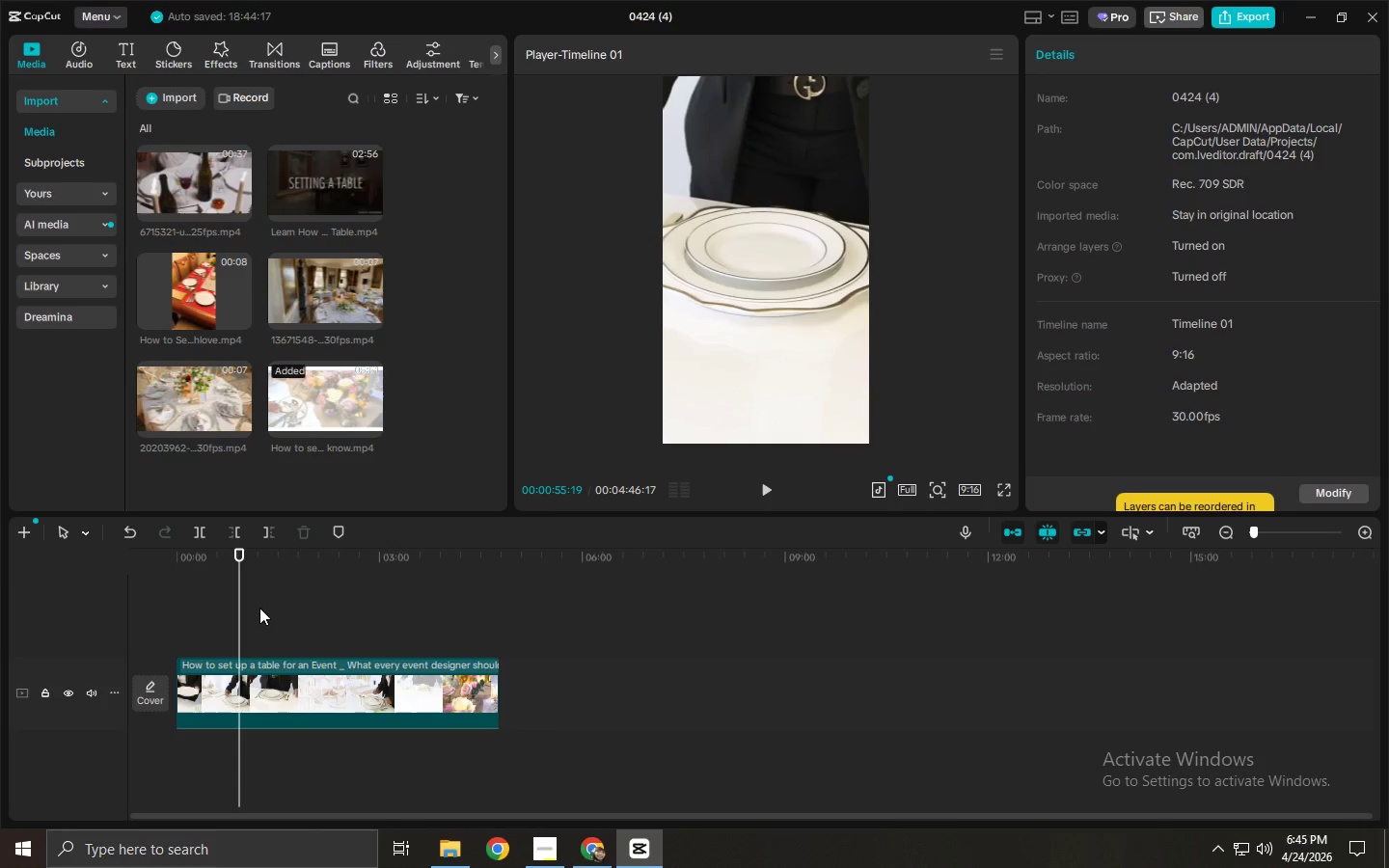 
left_click_drag(start_coordinate=[256, 570], to_coordinate=[242, 571])
 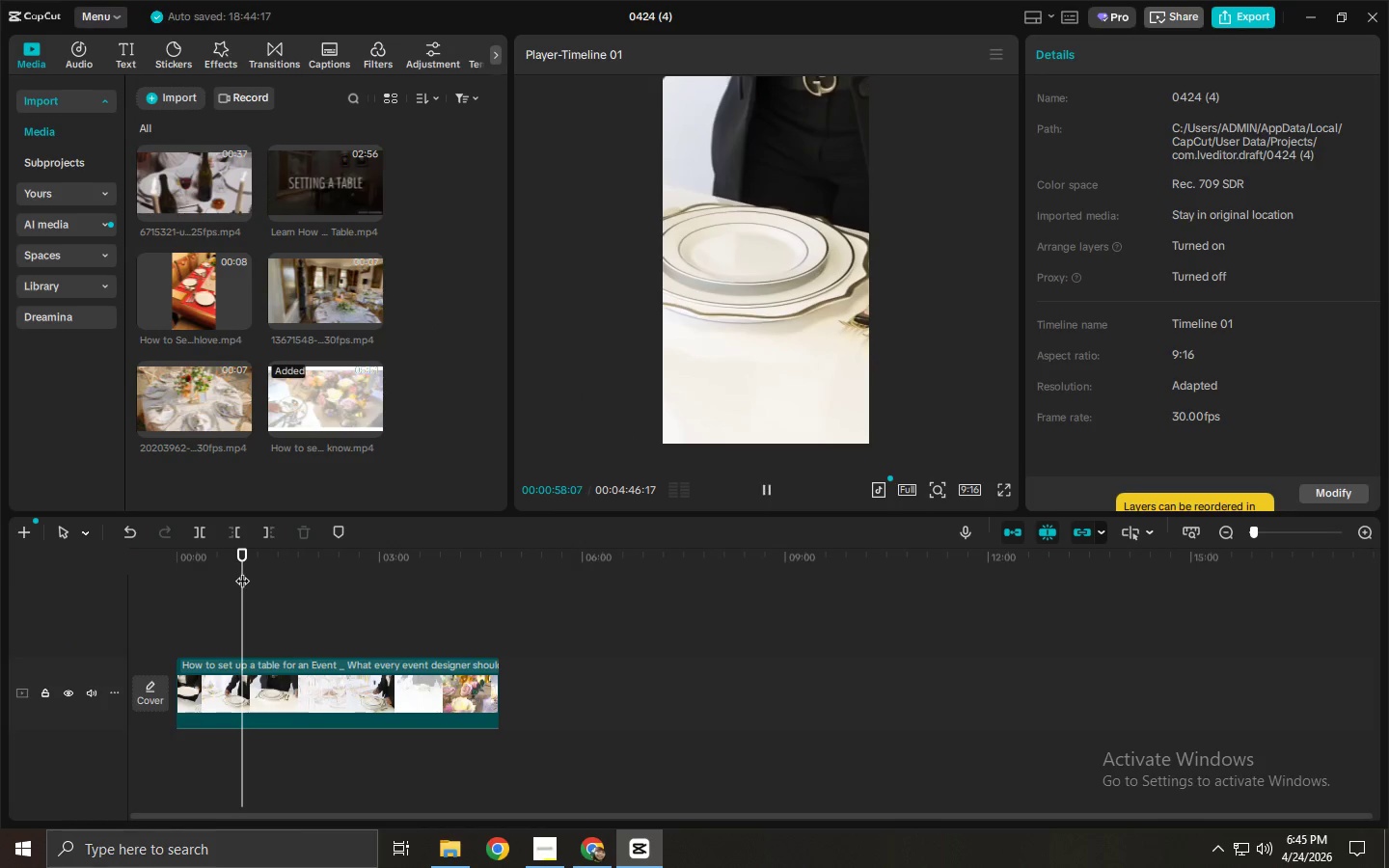 
key(Space)
 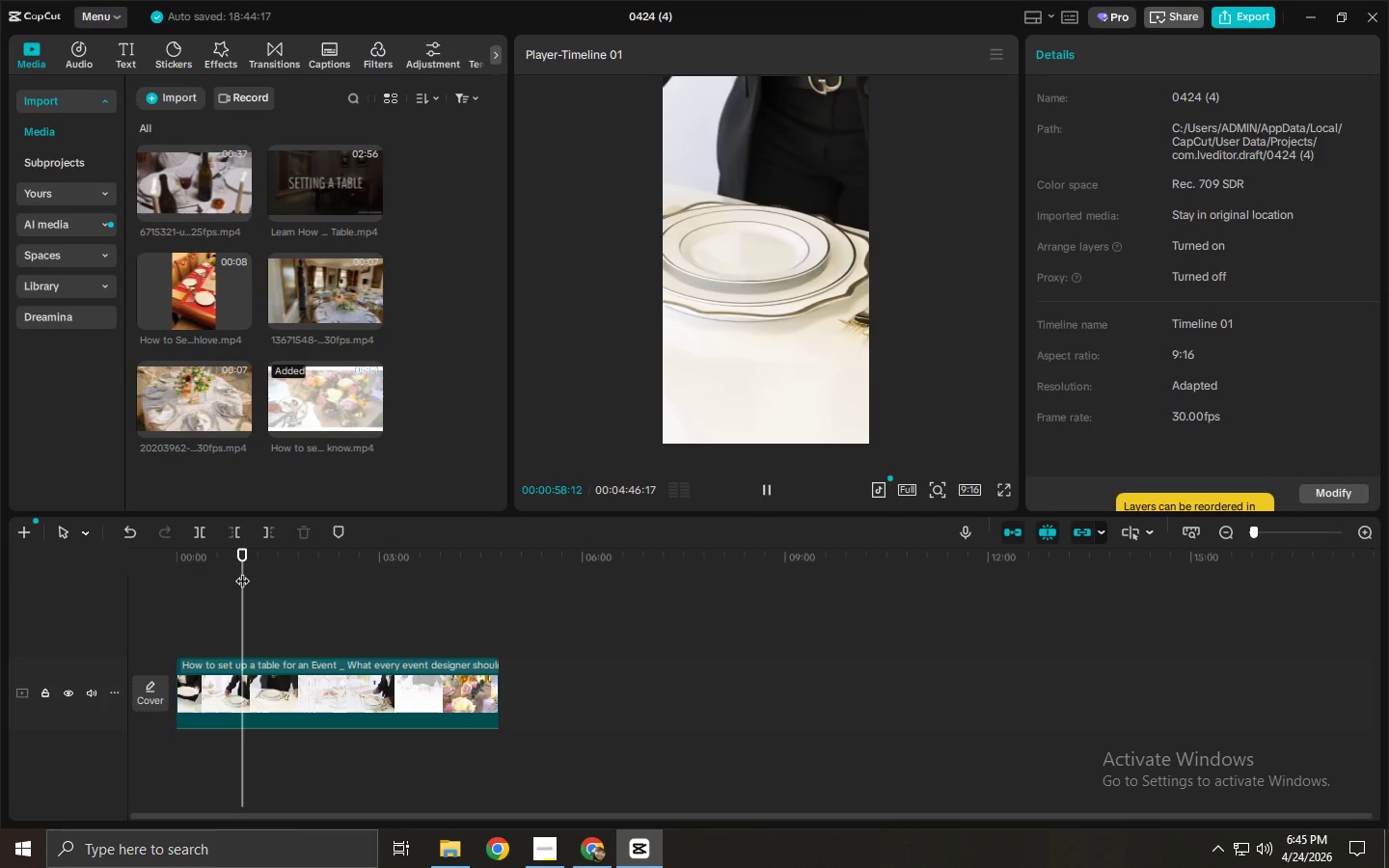 
key(Space)
 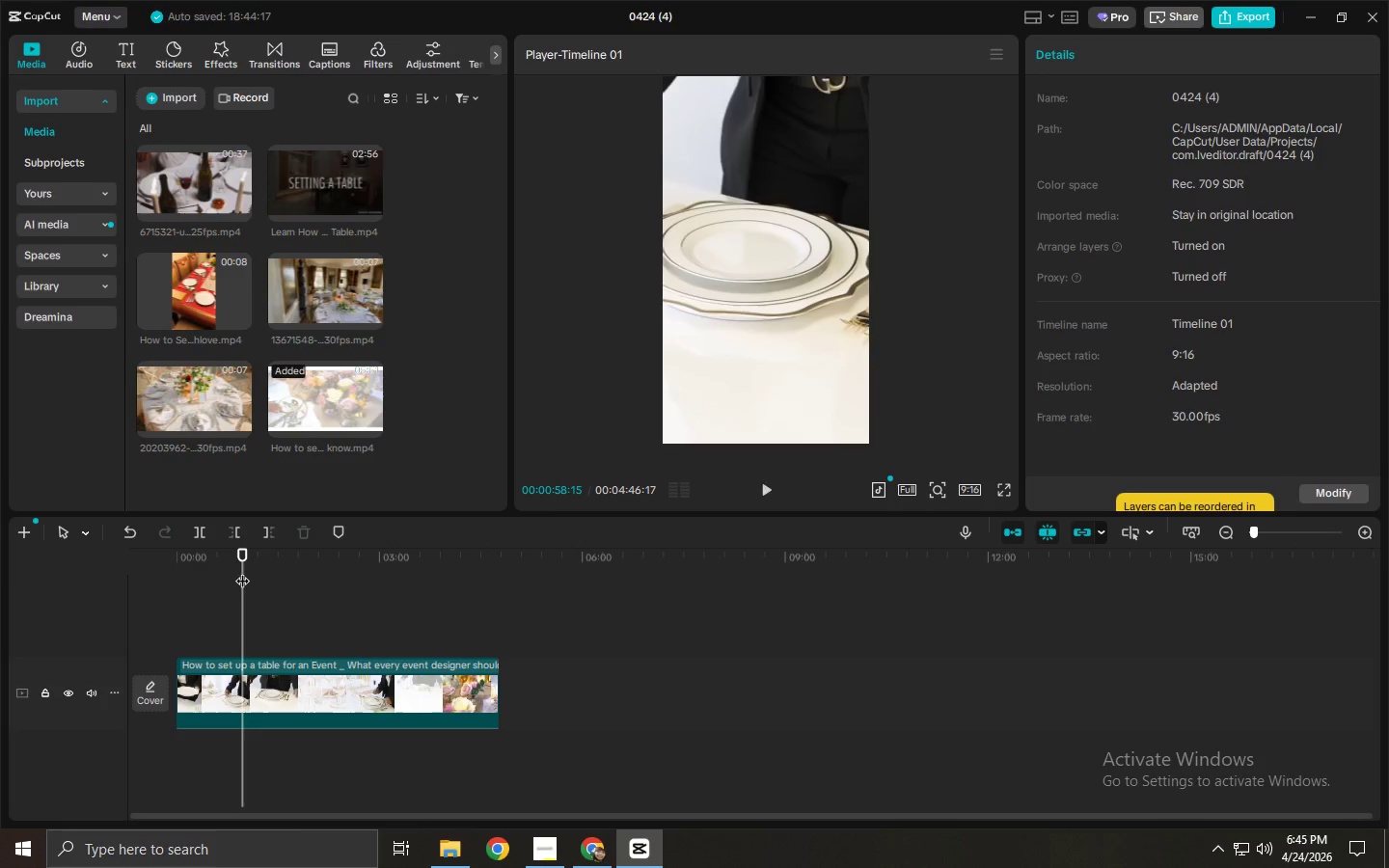 
key(Space)
 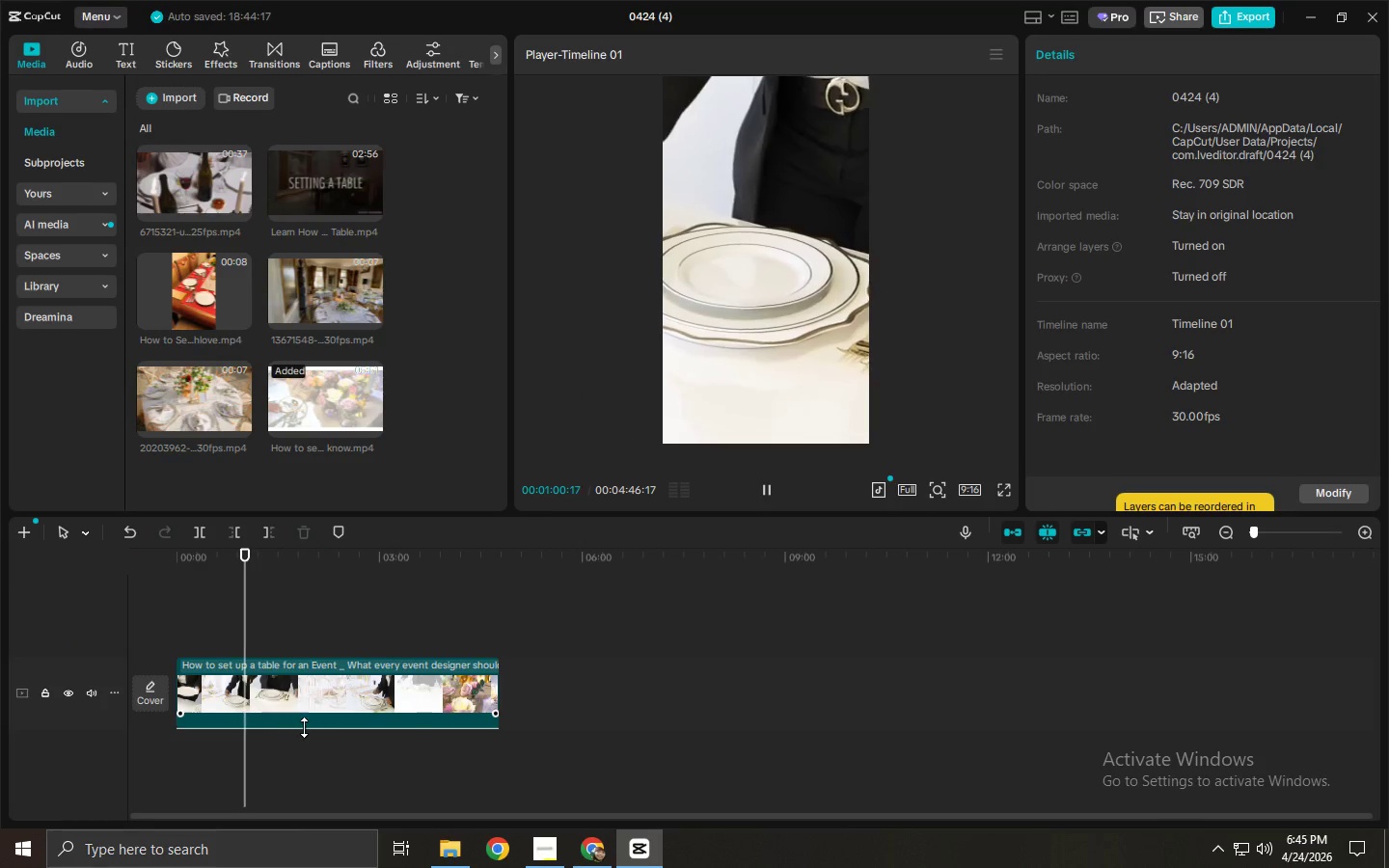 
left_click_drag(start_coordinate=[246, 548], to_coordinate=[177, 553])
 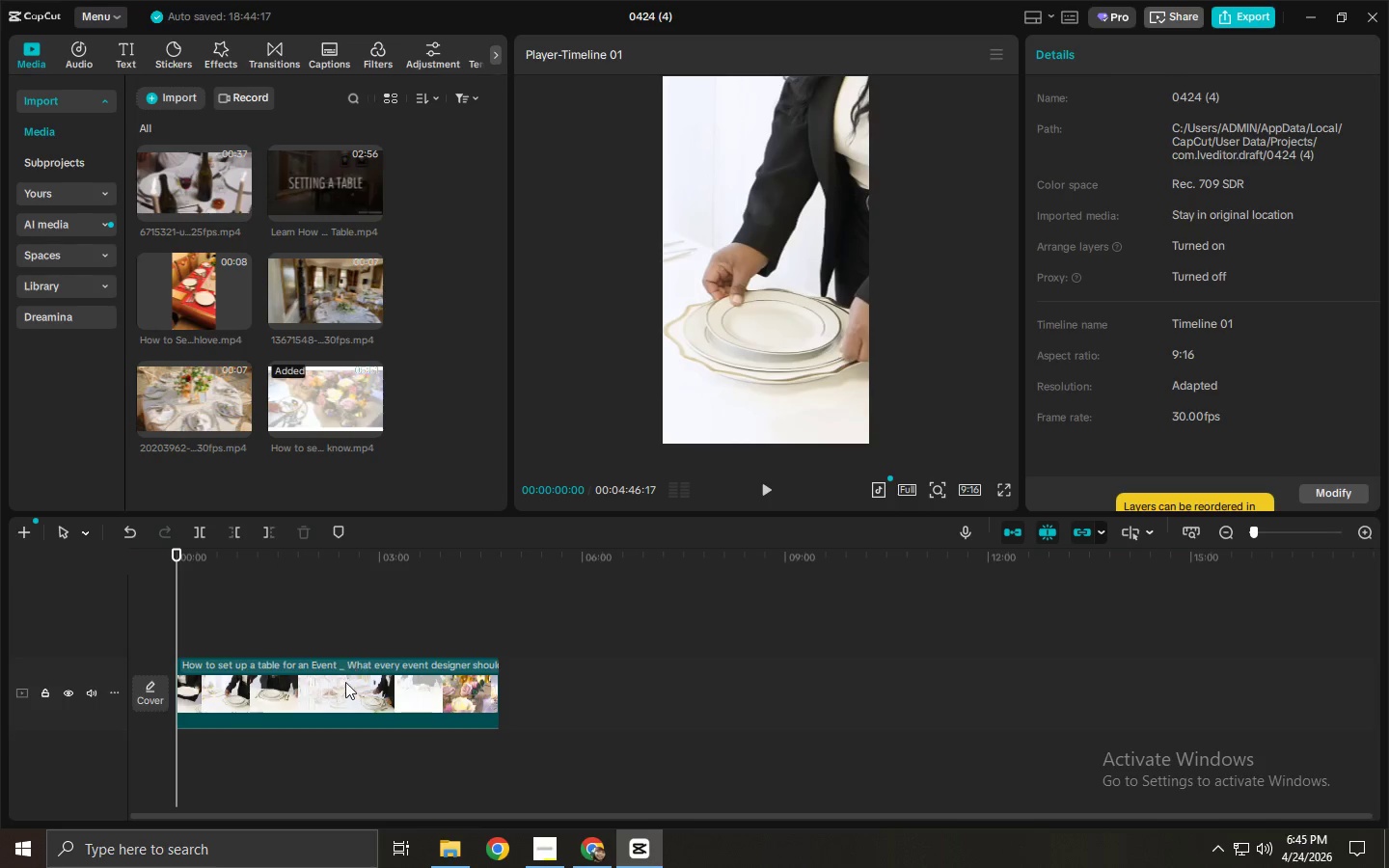 
key(Space)
 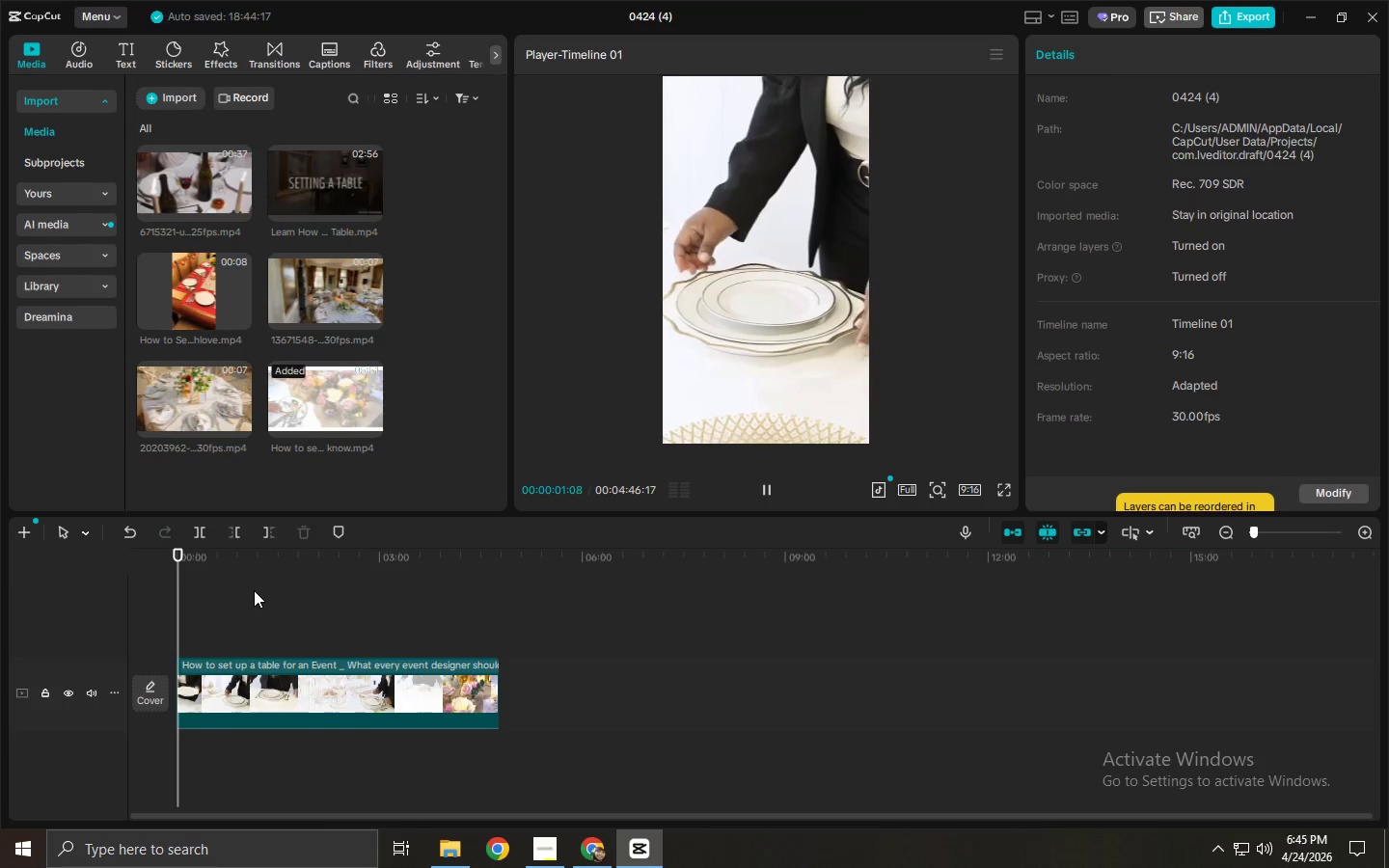 
key(Space)
 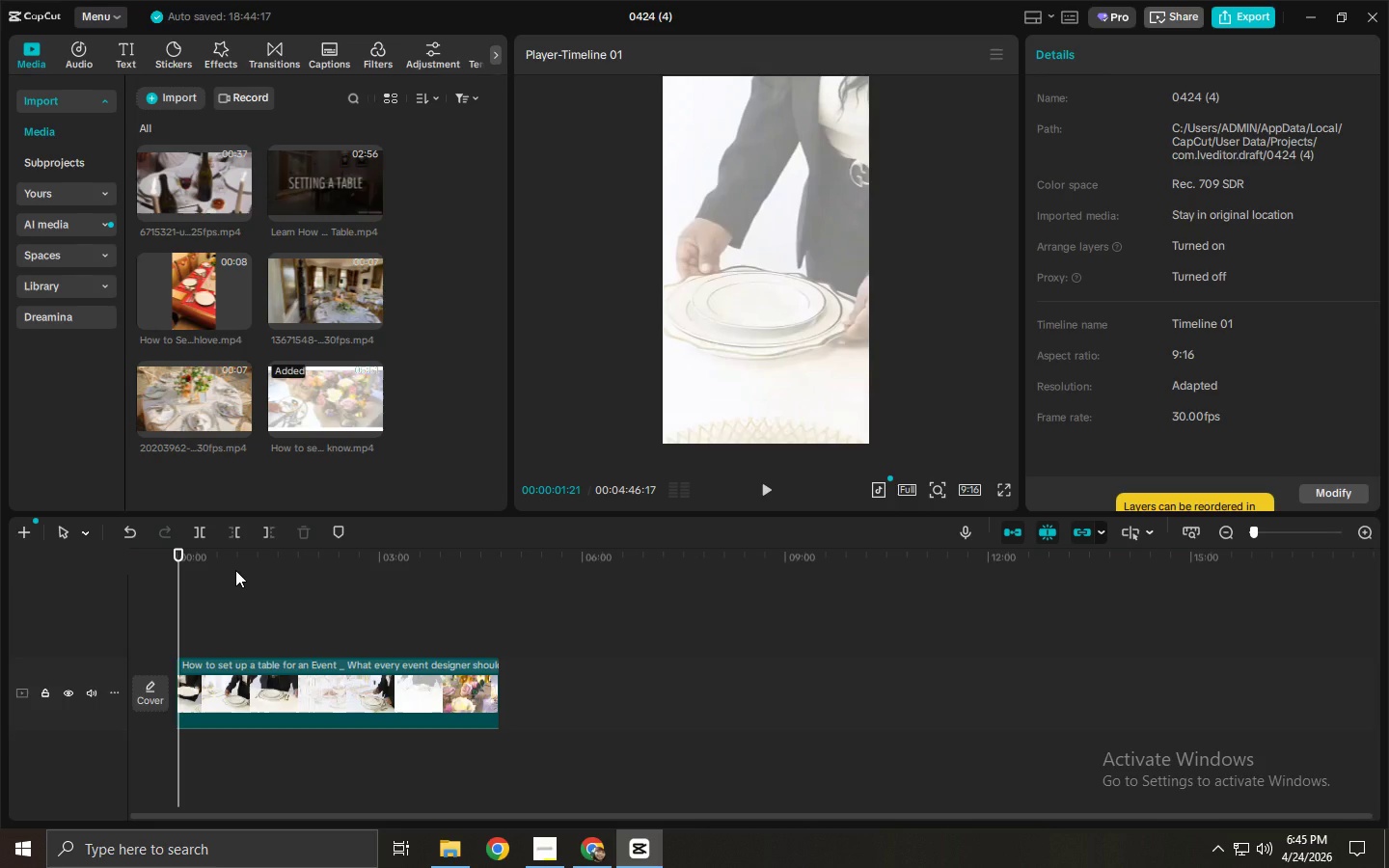 
wait(9.53)
 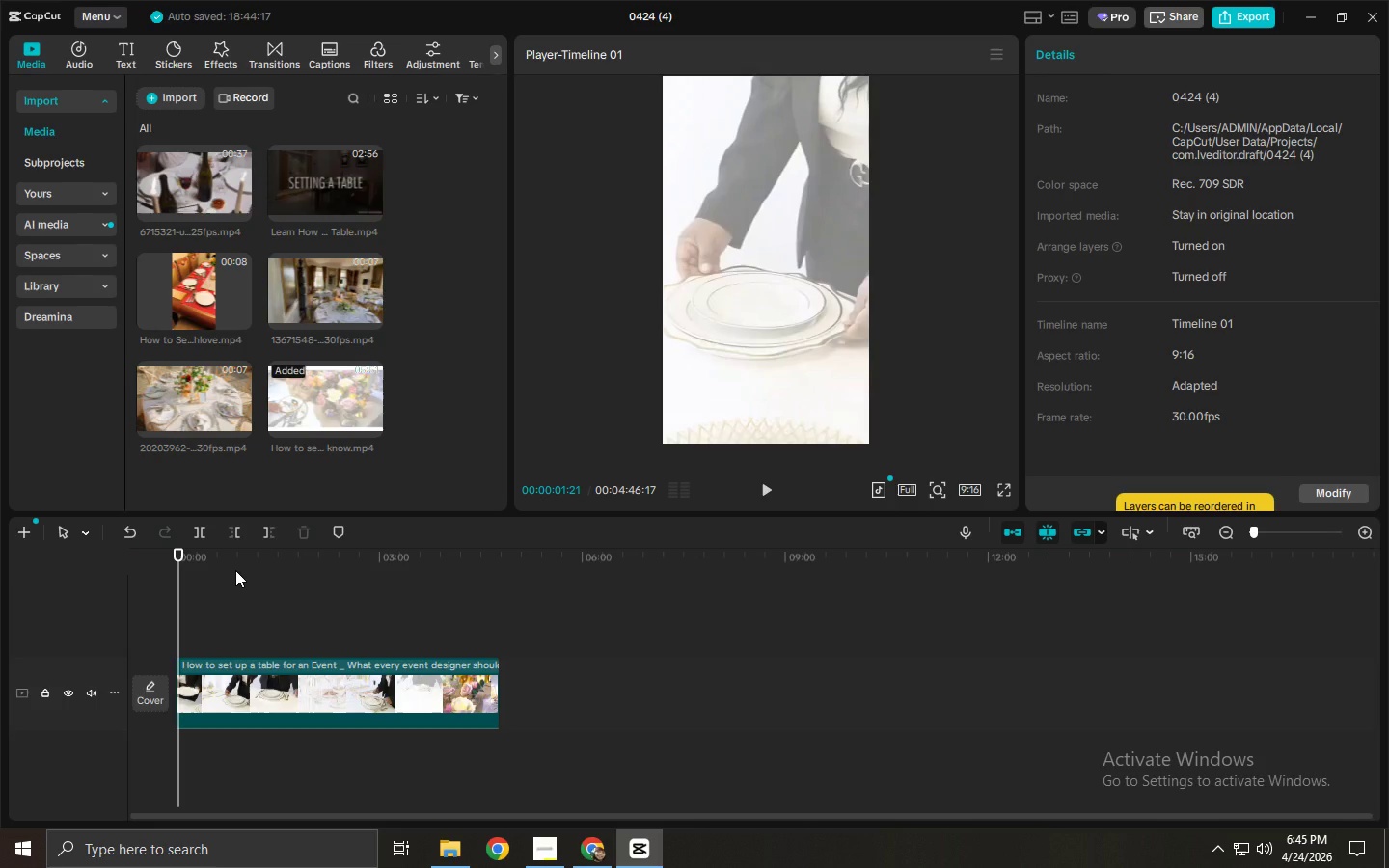 
key(Alt+AltLeft)
 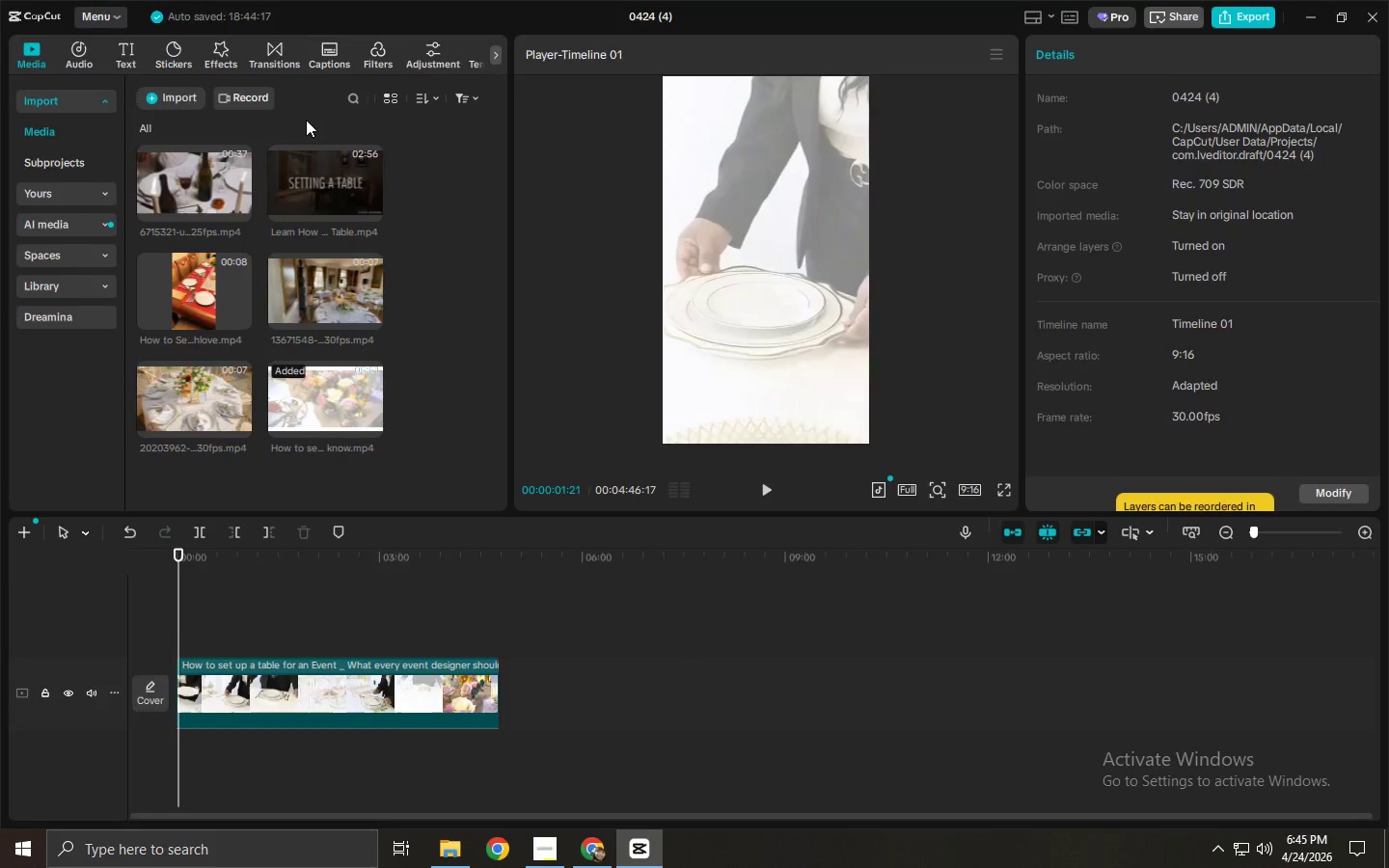 
key(Alt+Tab)
 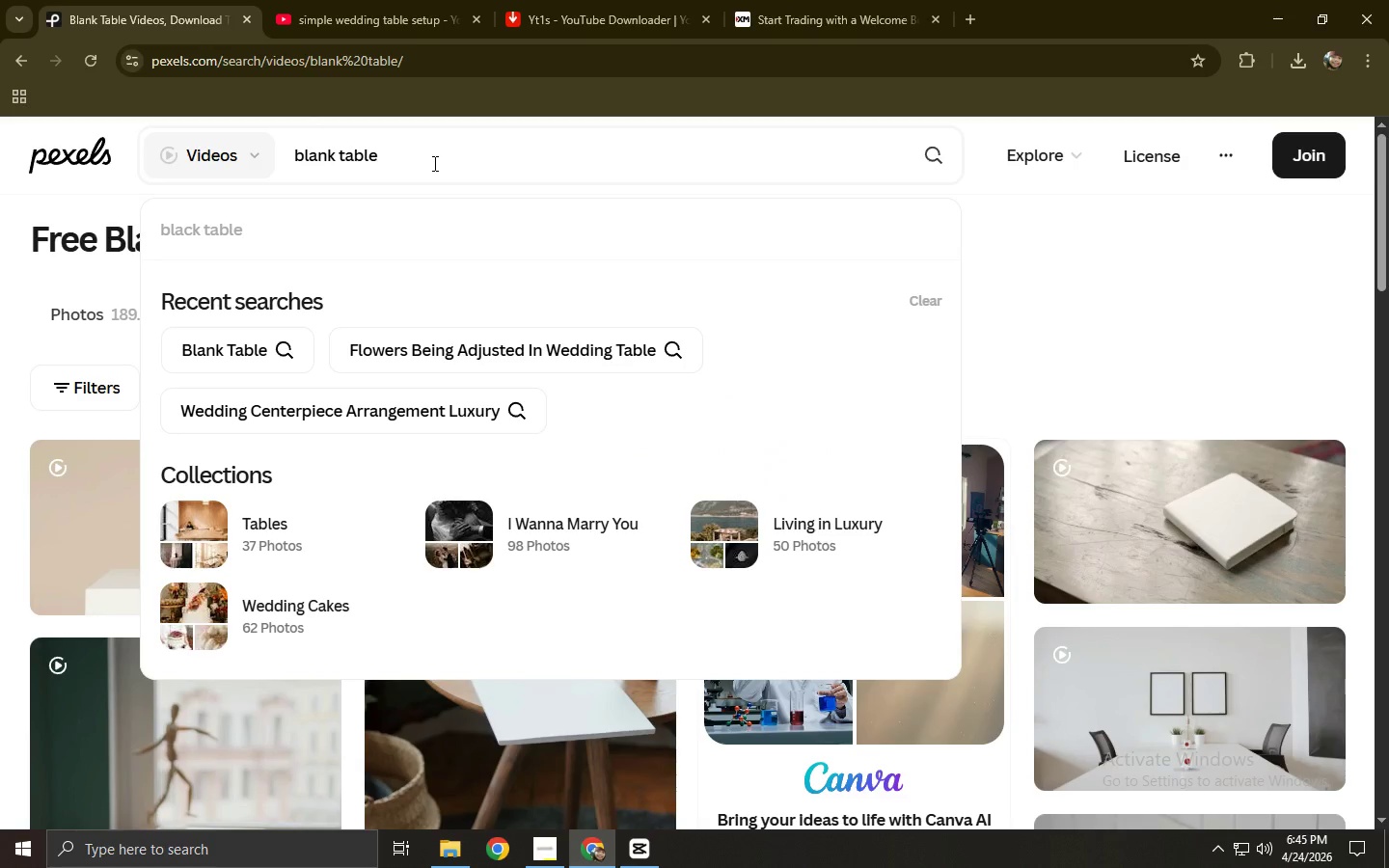 
key(NumpadEnter)
 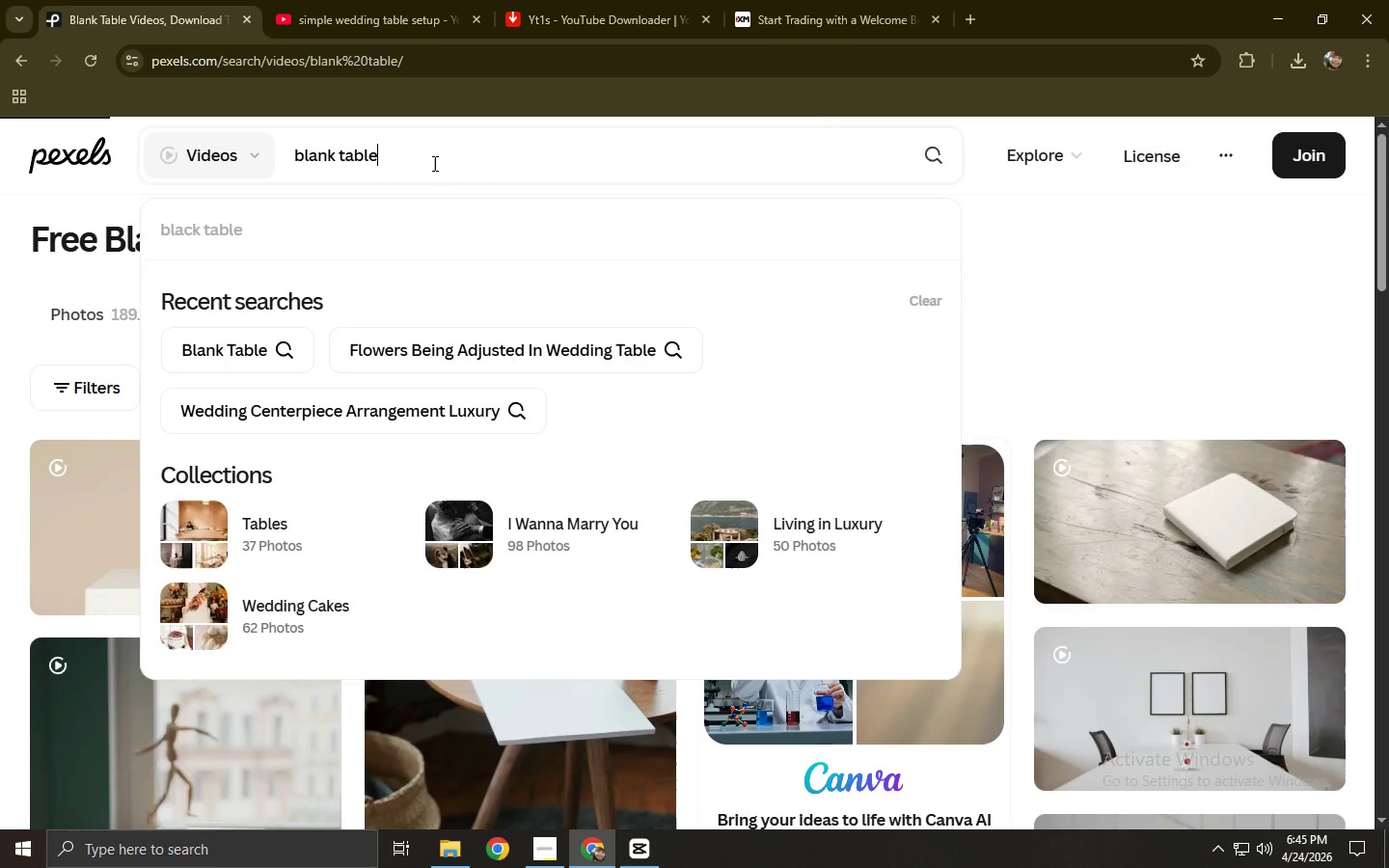 
left_click([433, 163])
 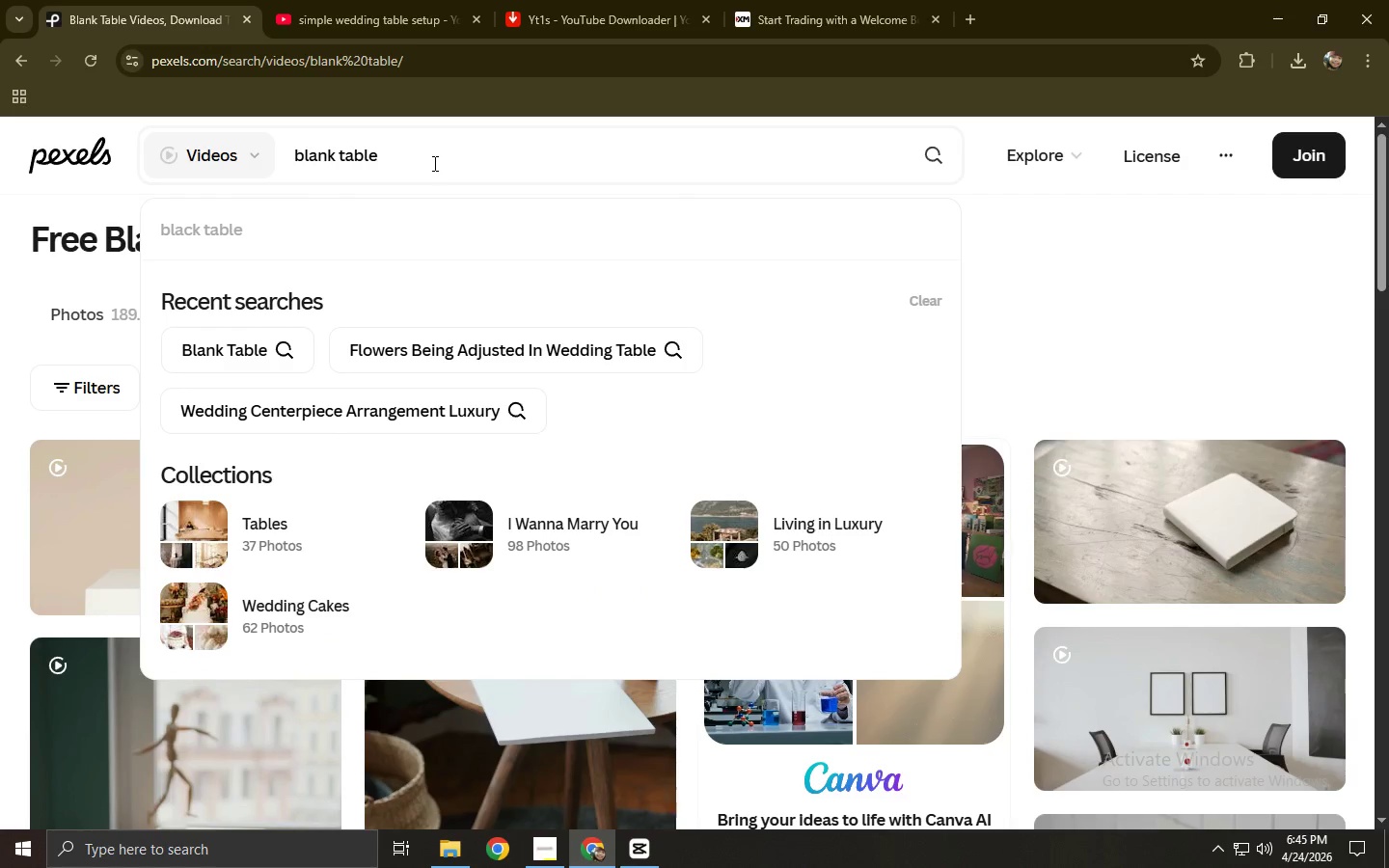 
type( wedding)
key(Backspace)
type(g tra)
key(Backspace)
key(Backspace)
key(Backspace)
type(table)
 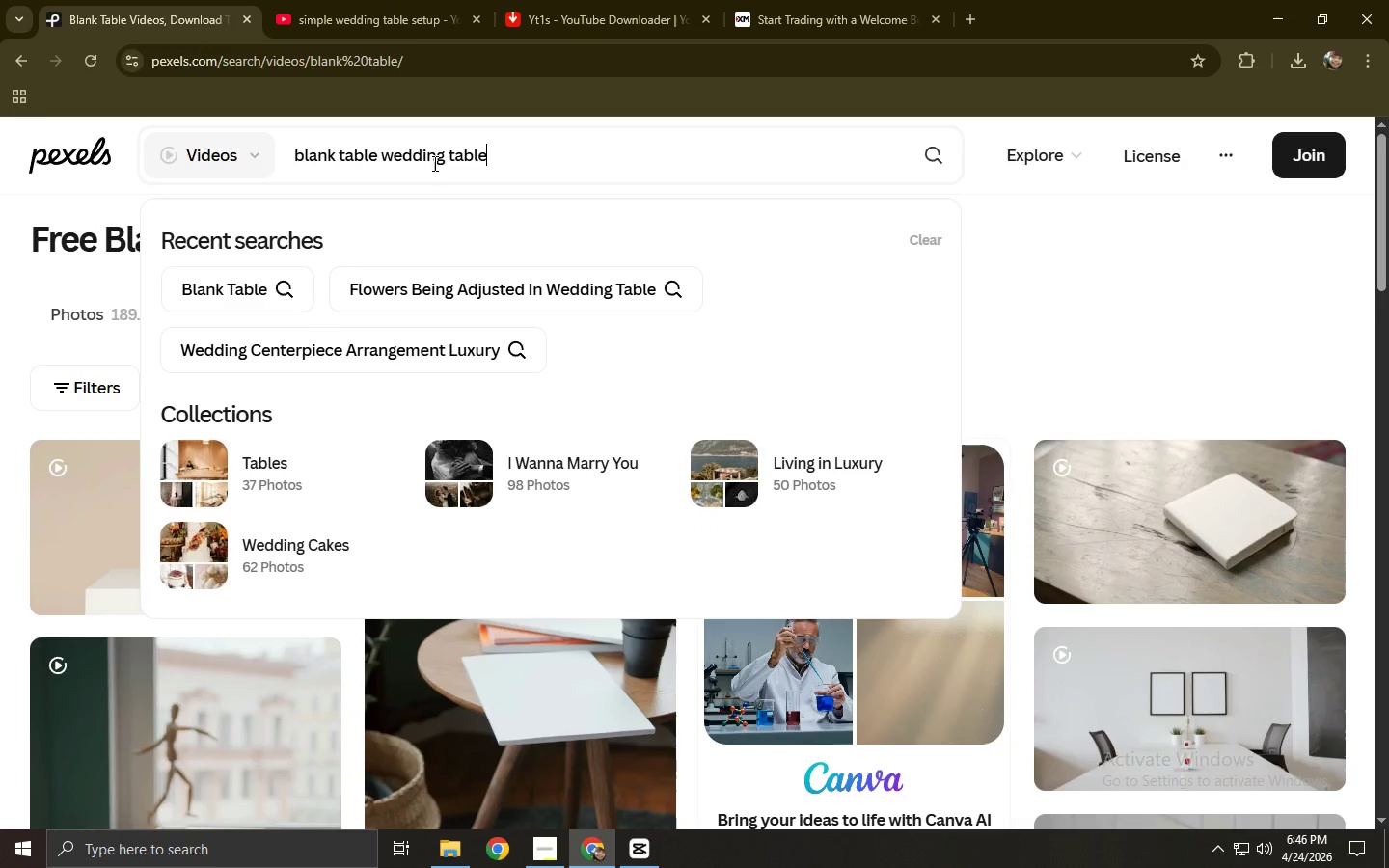 
key(Enter)
 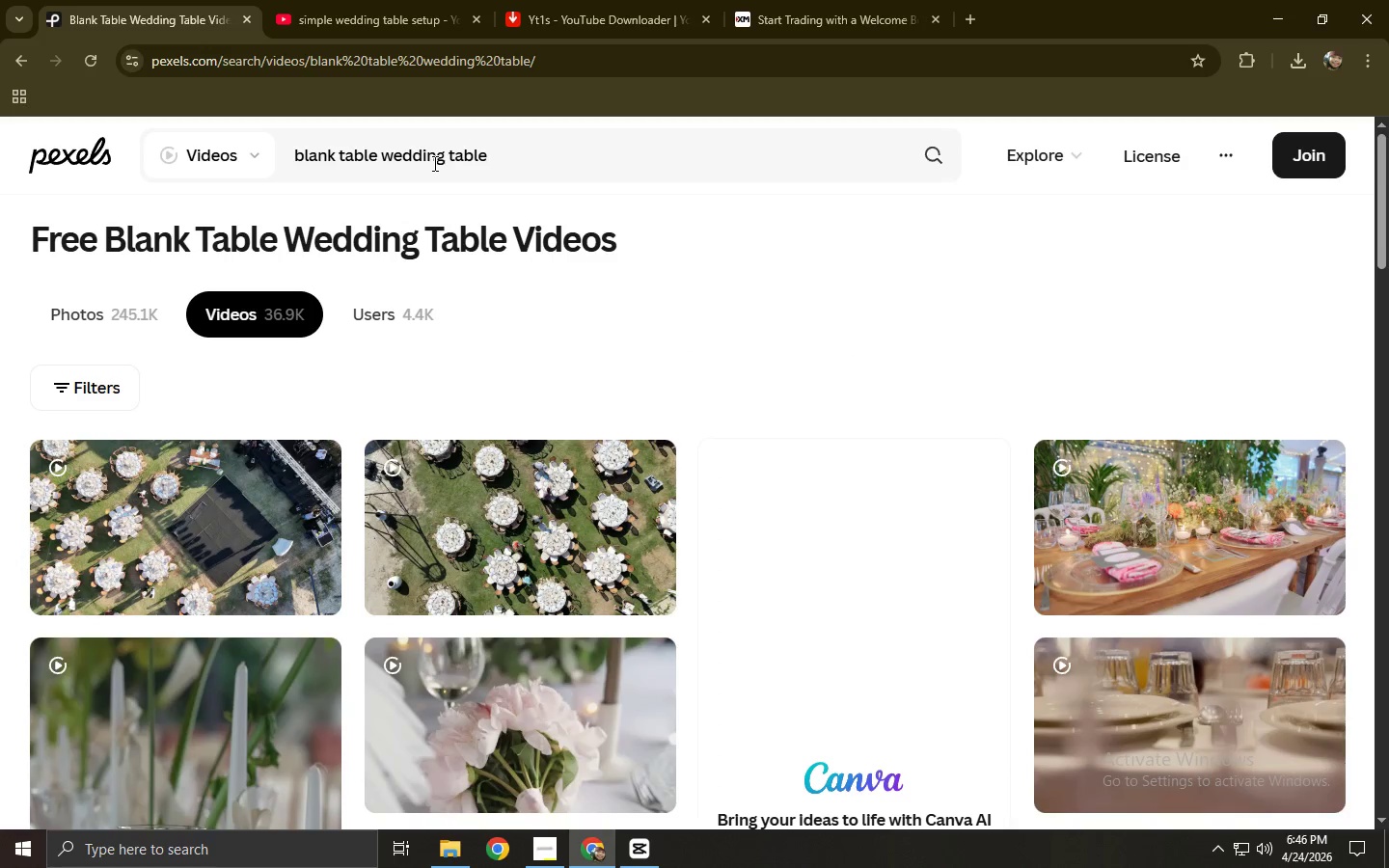 
scroll: coordinate [433, 164], scroll_direction: down, amount: 6.0
 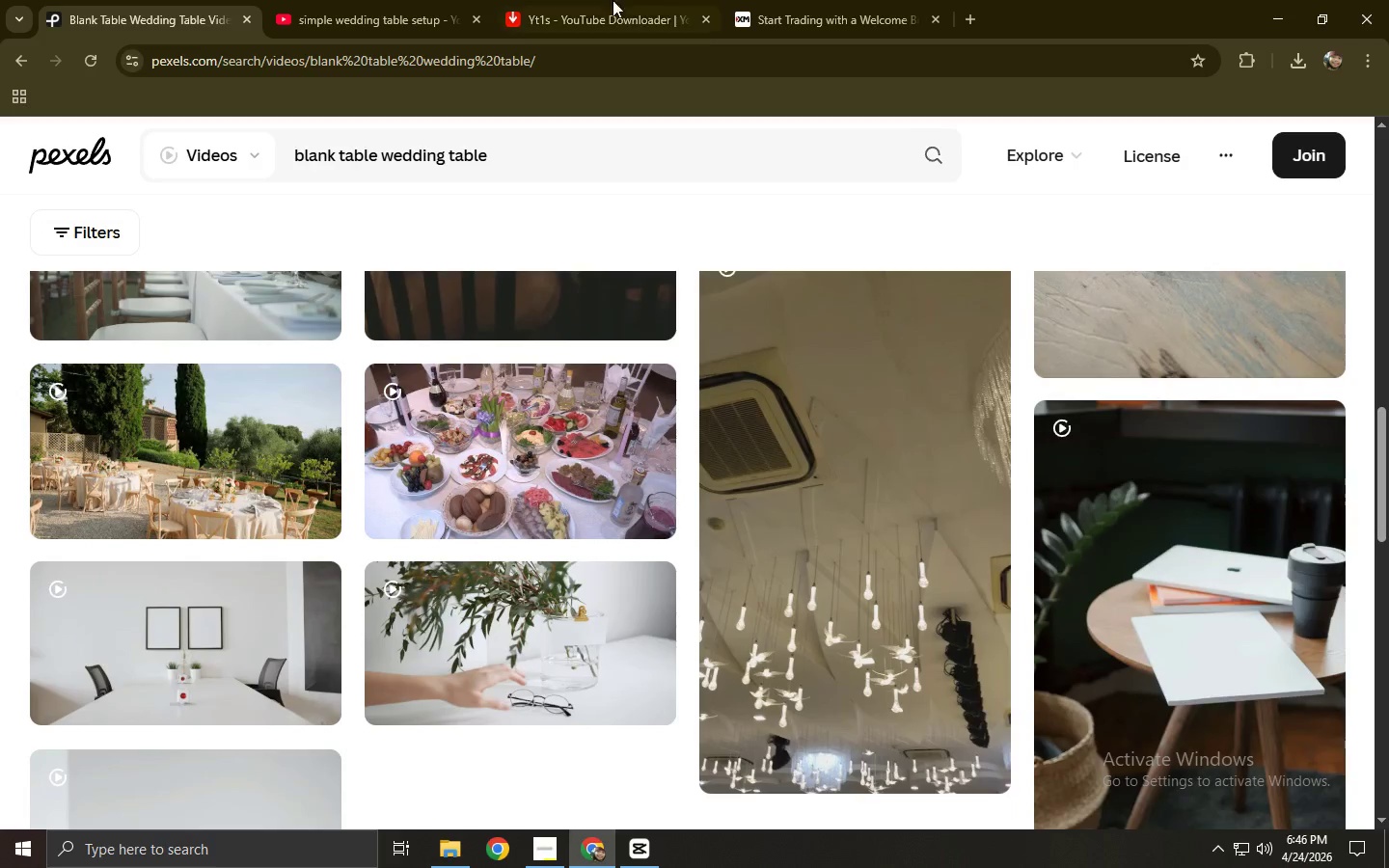 
double_click([397, 0])
 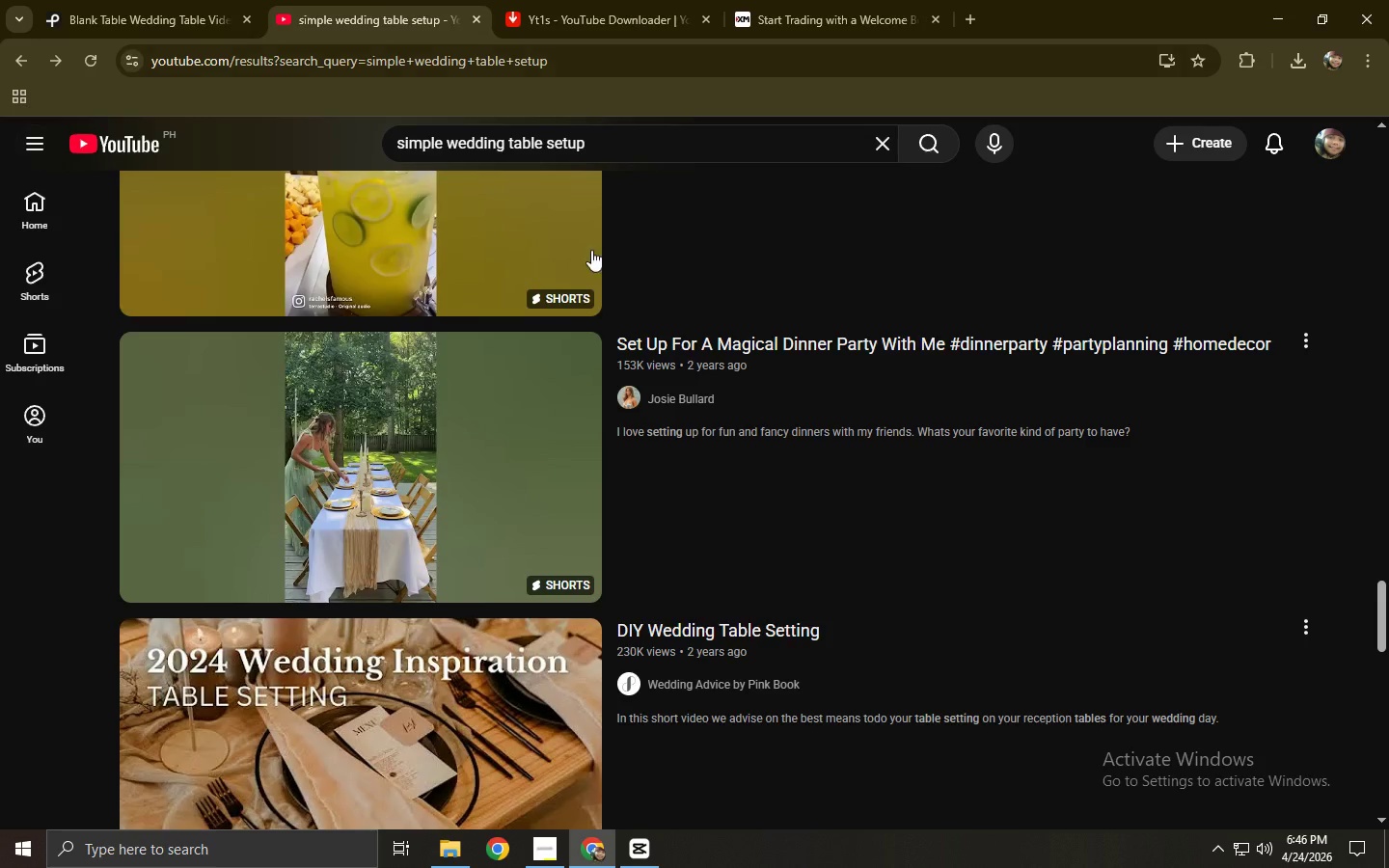 
scroll: coordinate [597, 251], scroll_direction: up, amount: 4.0
 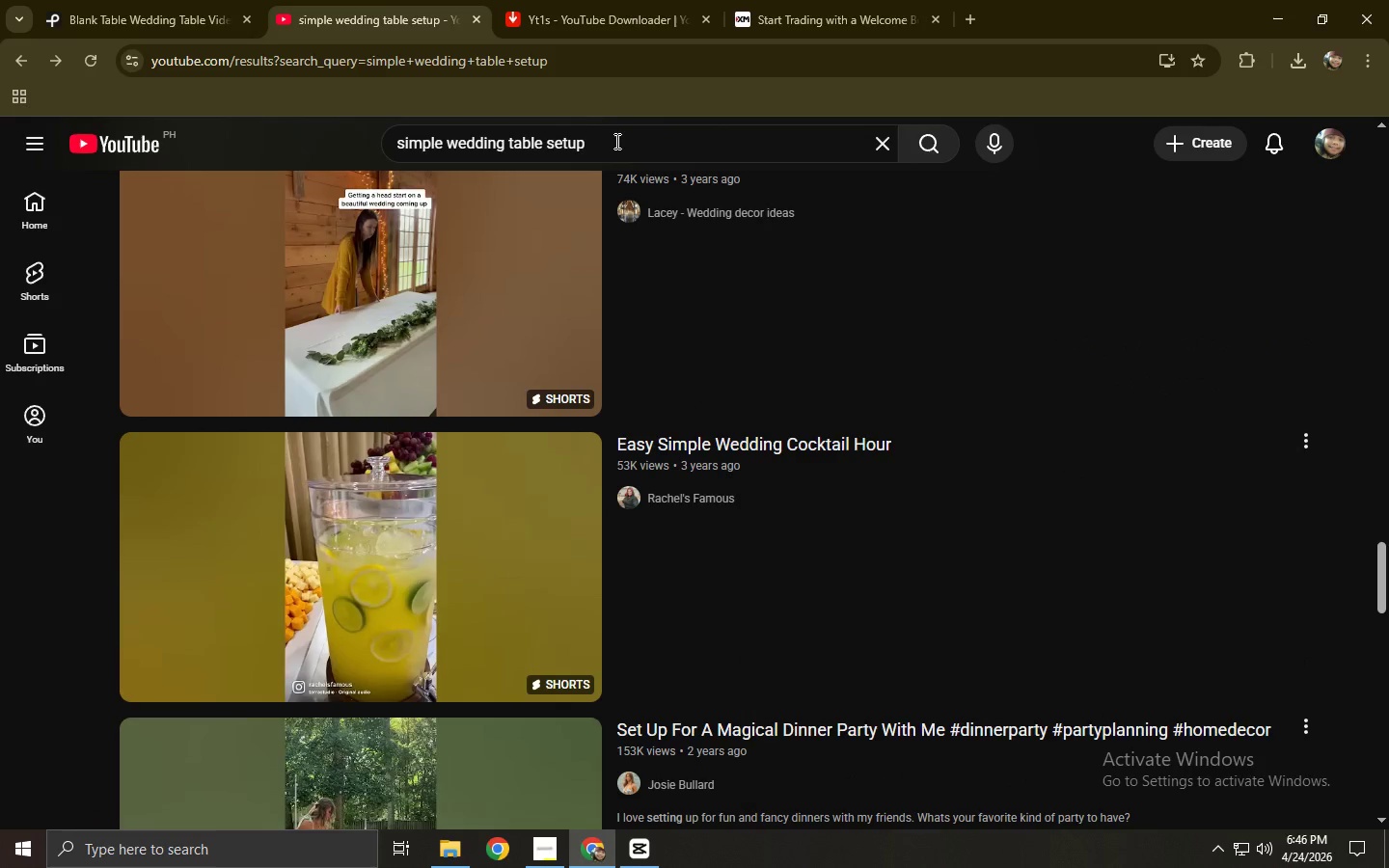 
left_click_drag(start_coordinate=[614, 145], to_coordinate=[599, 149])
 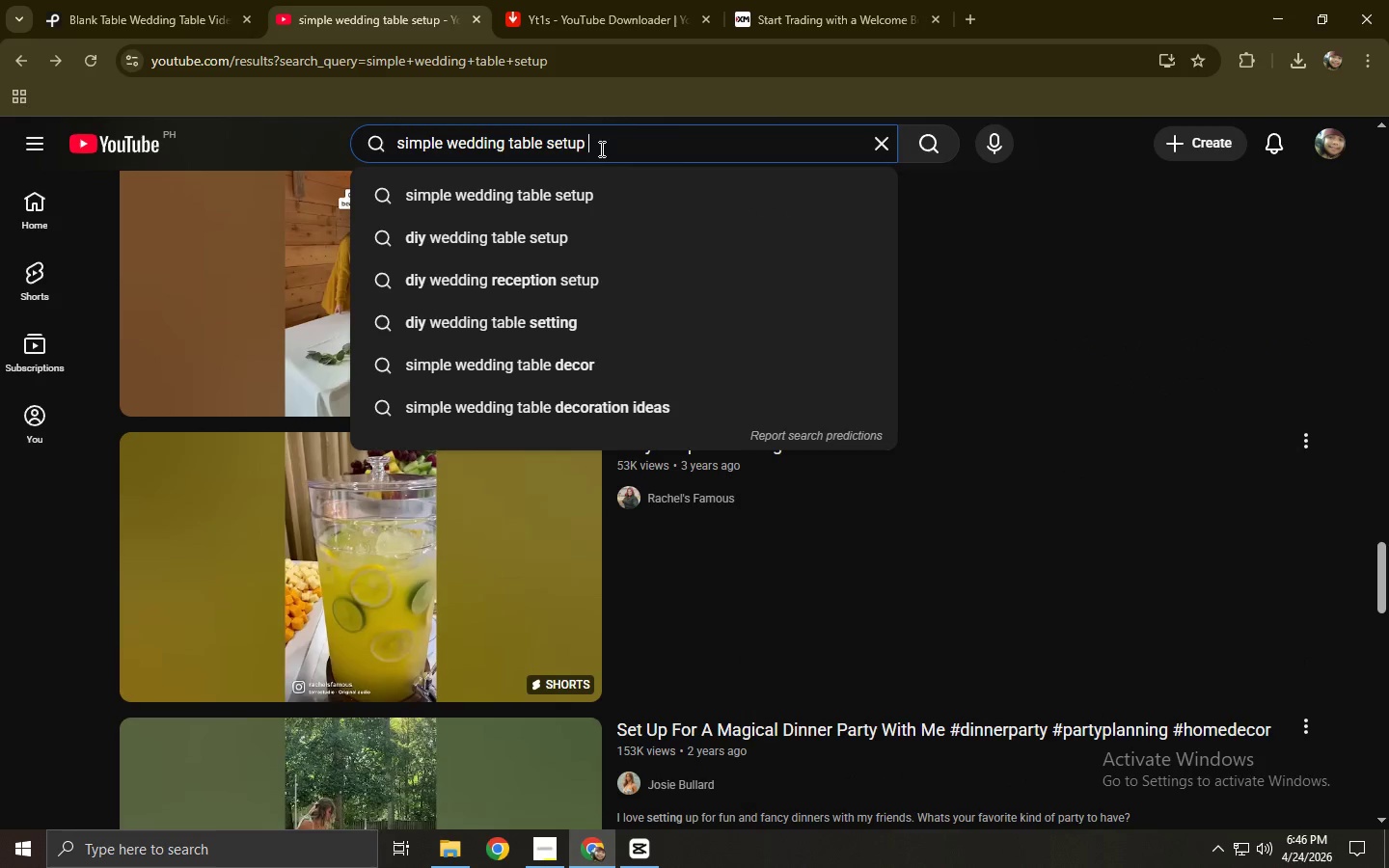 
type( folr sra)
key(Backspace)
key(Backspace)
key(Backspace)
key(Backspace)
key(Backspace)
key(Backspace)
key(Backspace)
type(rom sra)
 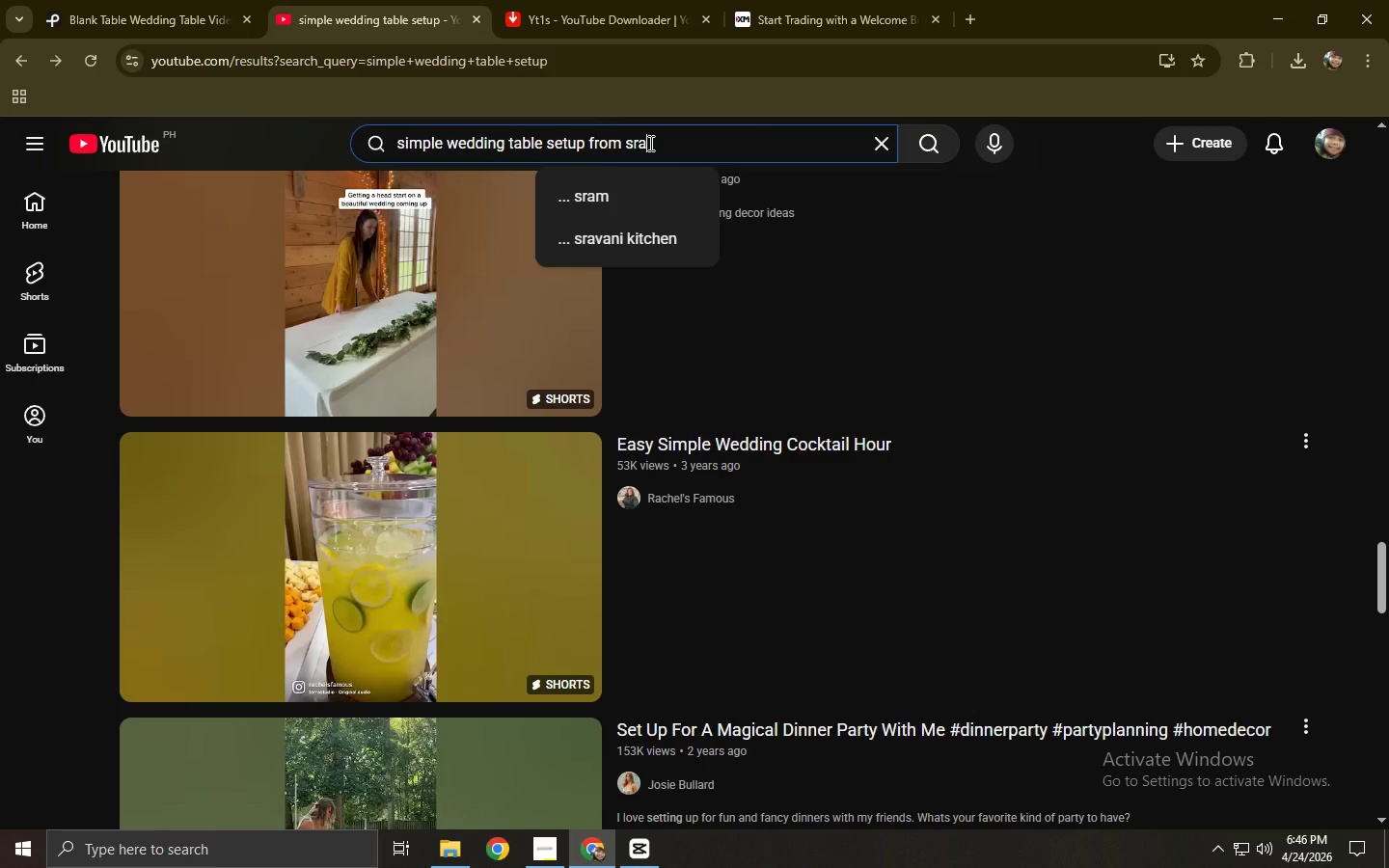 
key(C)
 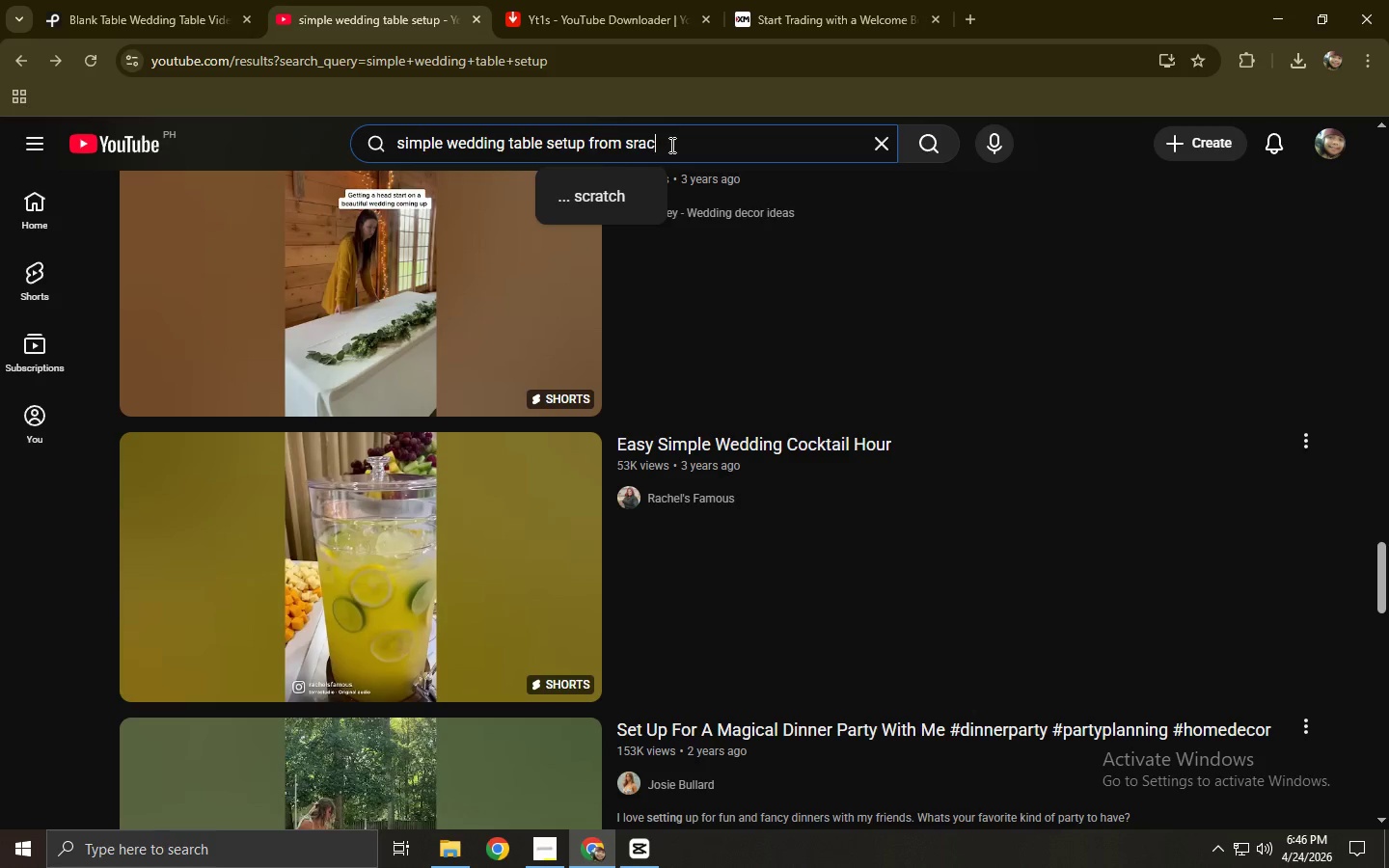 
left_click([670, 145])
 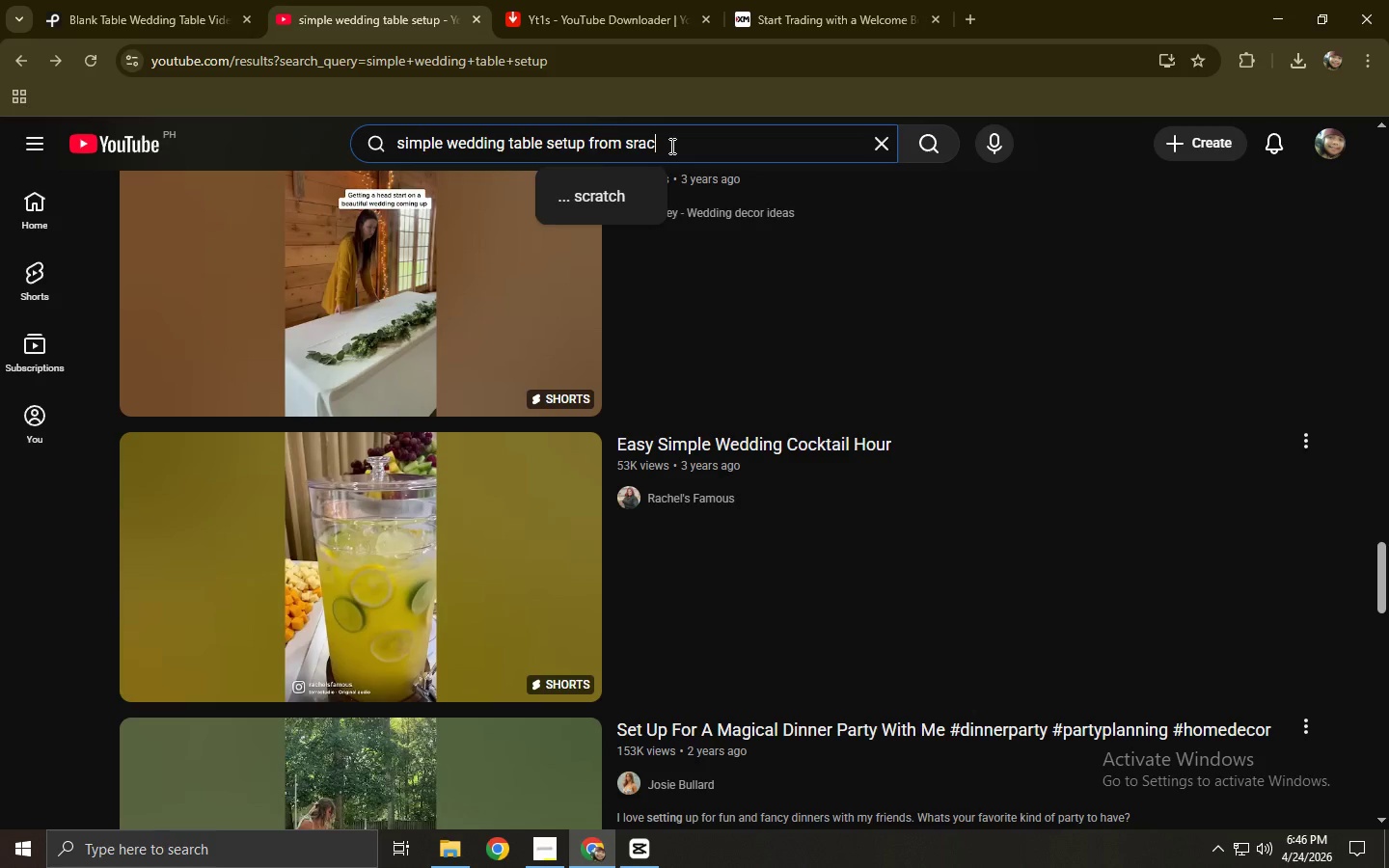 
key(Backspace)
type(tch)
 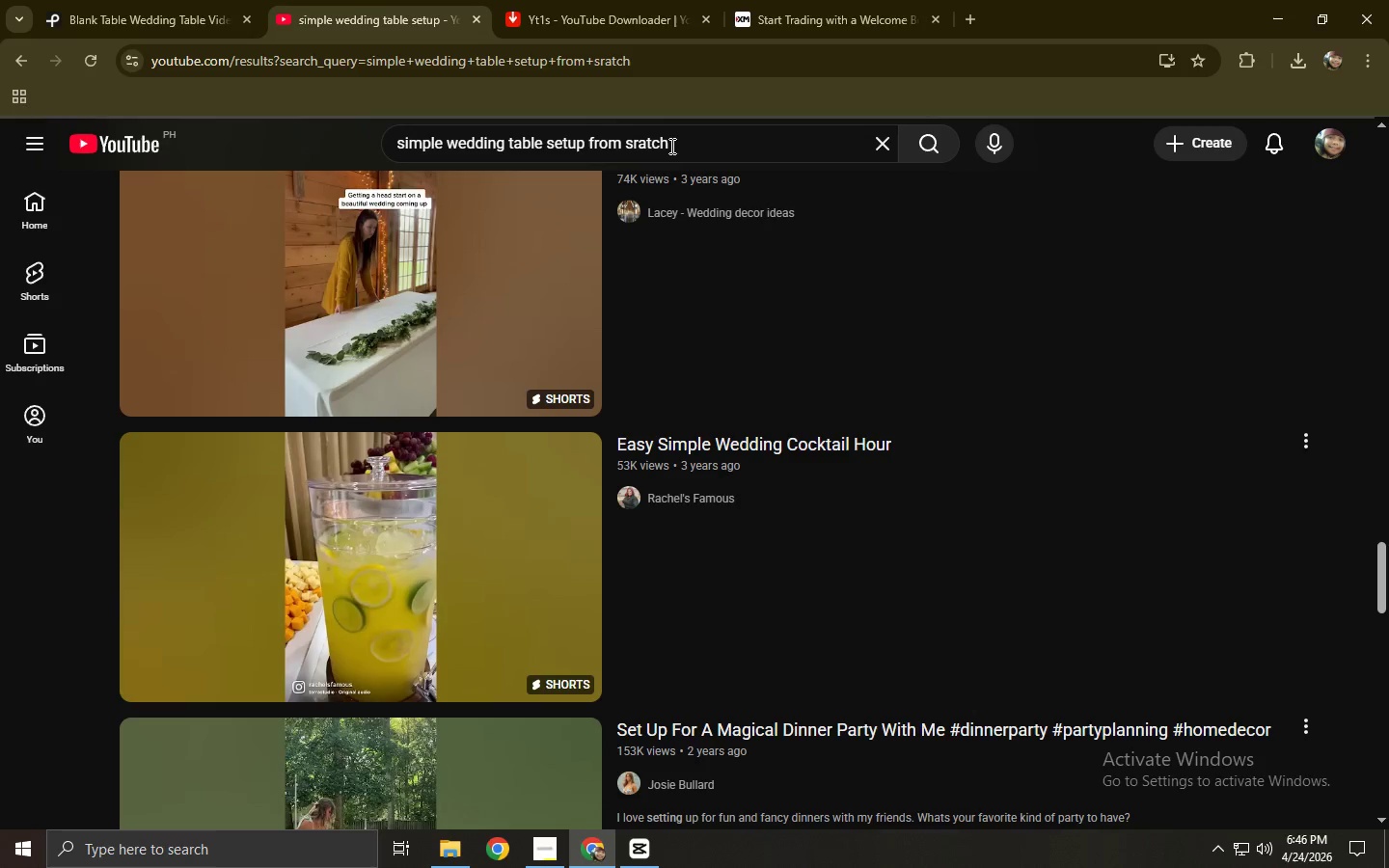 
key(Enter)
 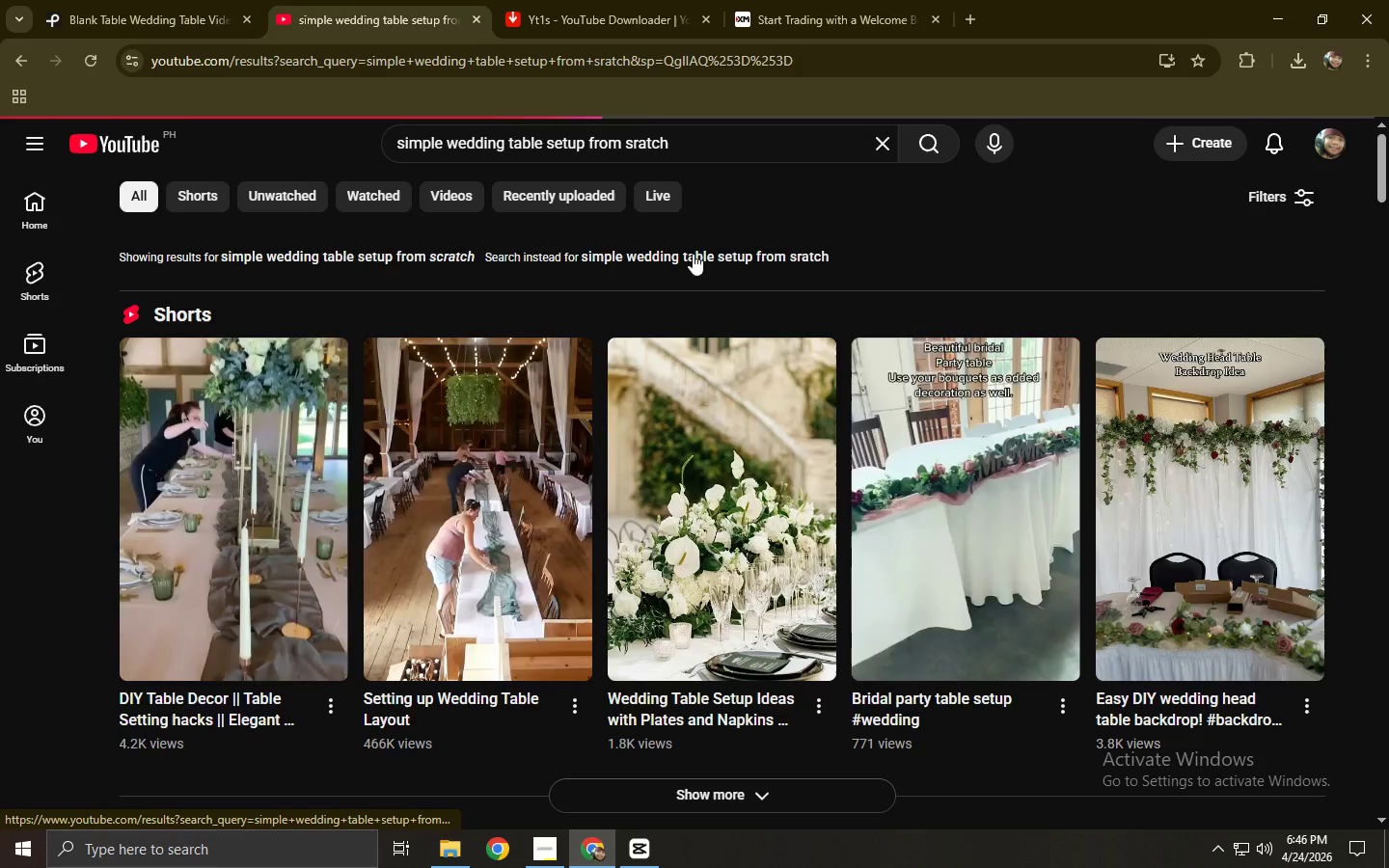 
scroll: coordinate [365, 272], scroll_direction: down, amount: 19.0
 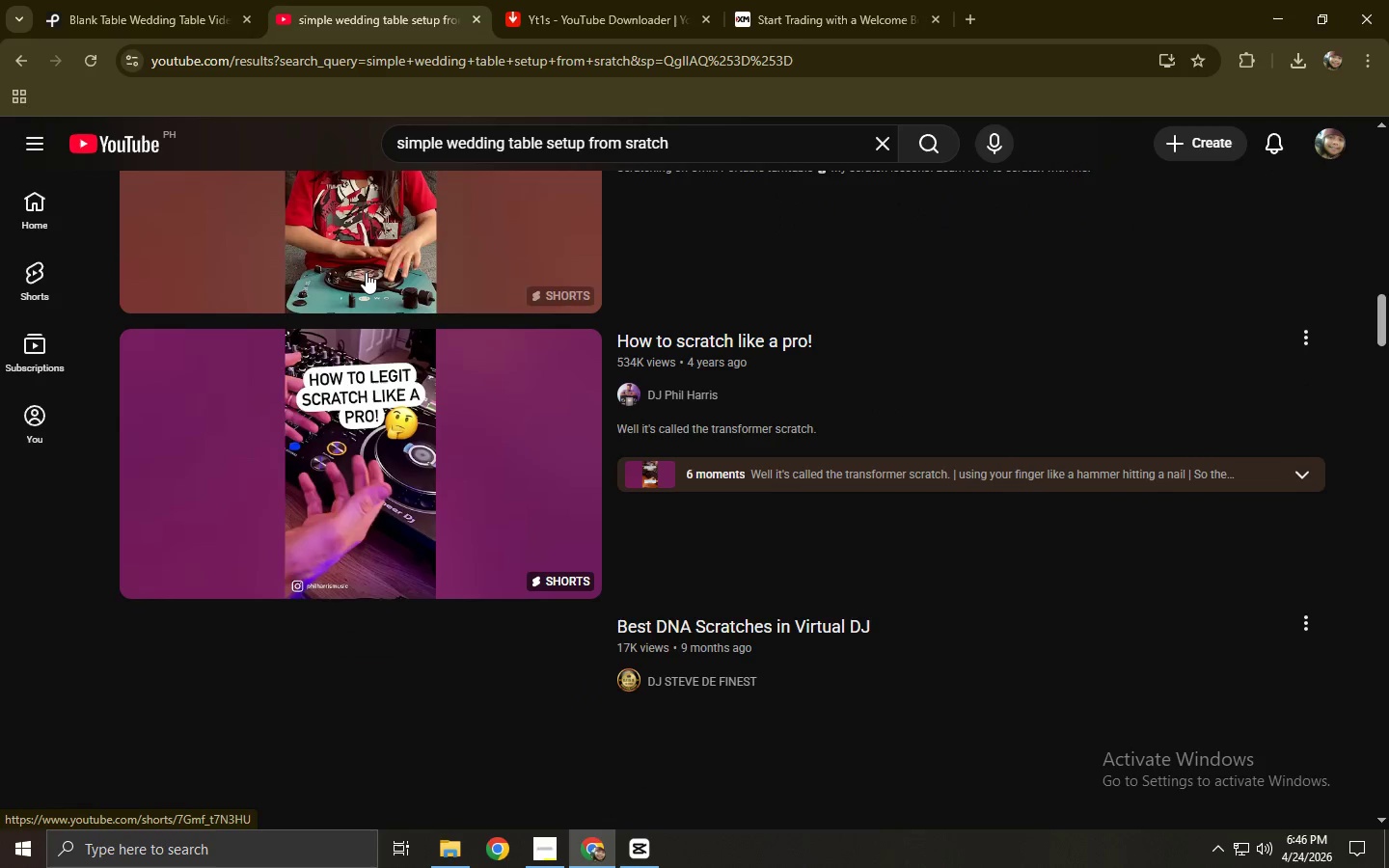 
scroll: coordinate [366, 272], scroll_direction: up, amount: 25.0
 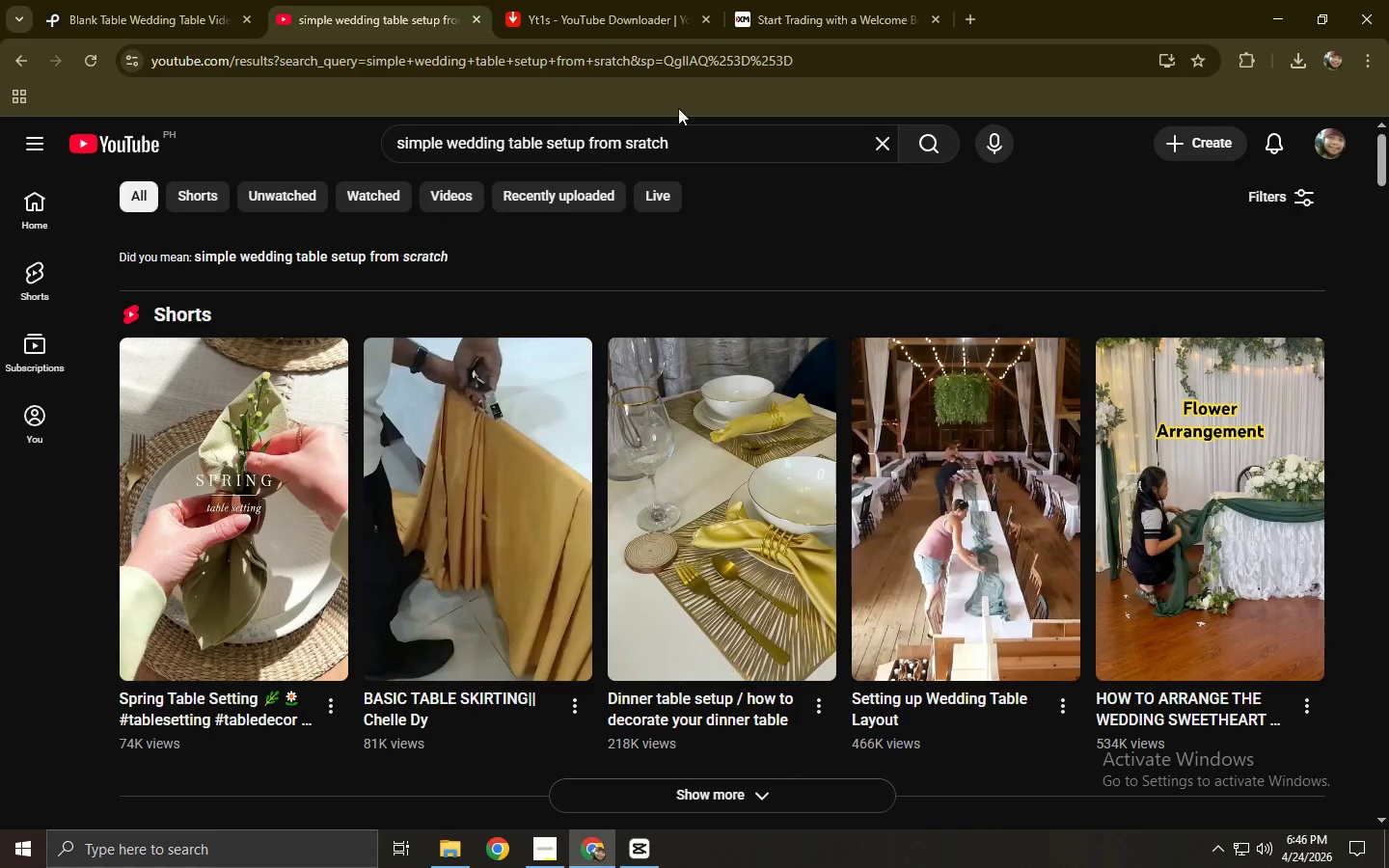 
left_click_drag(start_coordinate=[735, 131], to_coordinate=[338, 140])
 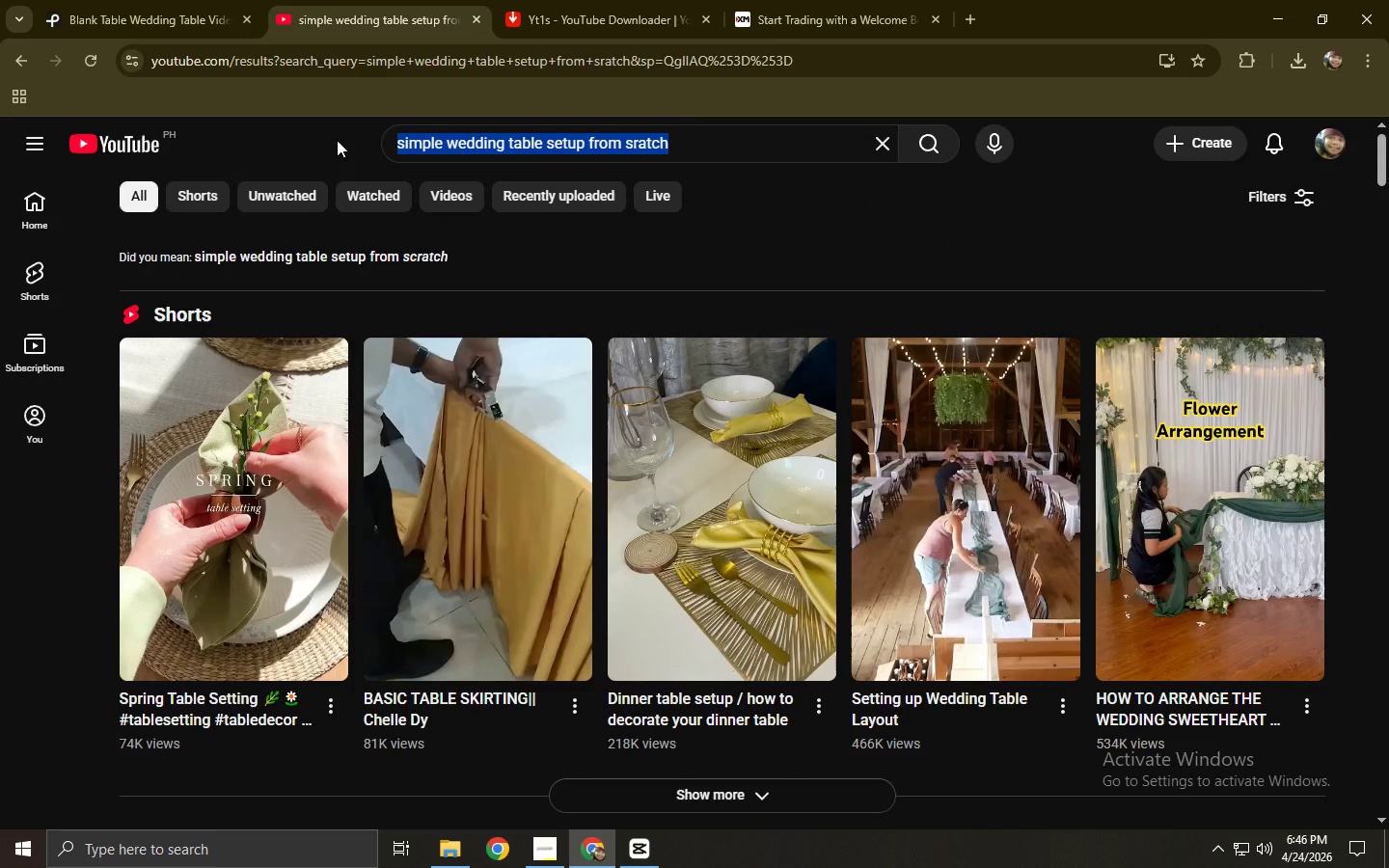 
type(se)
 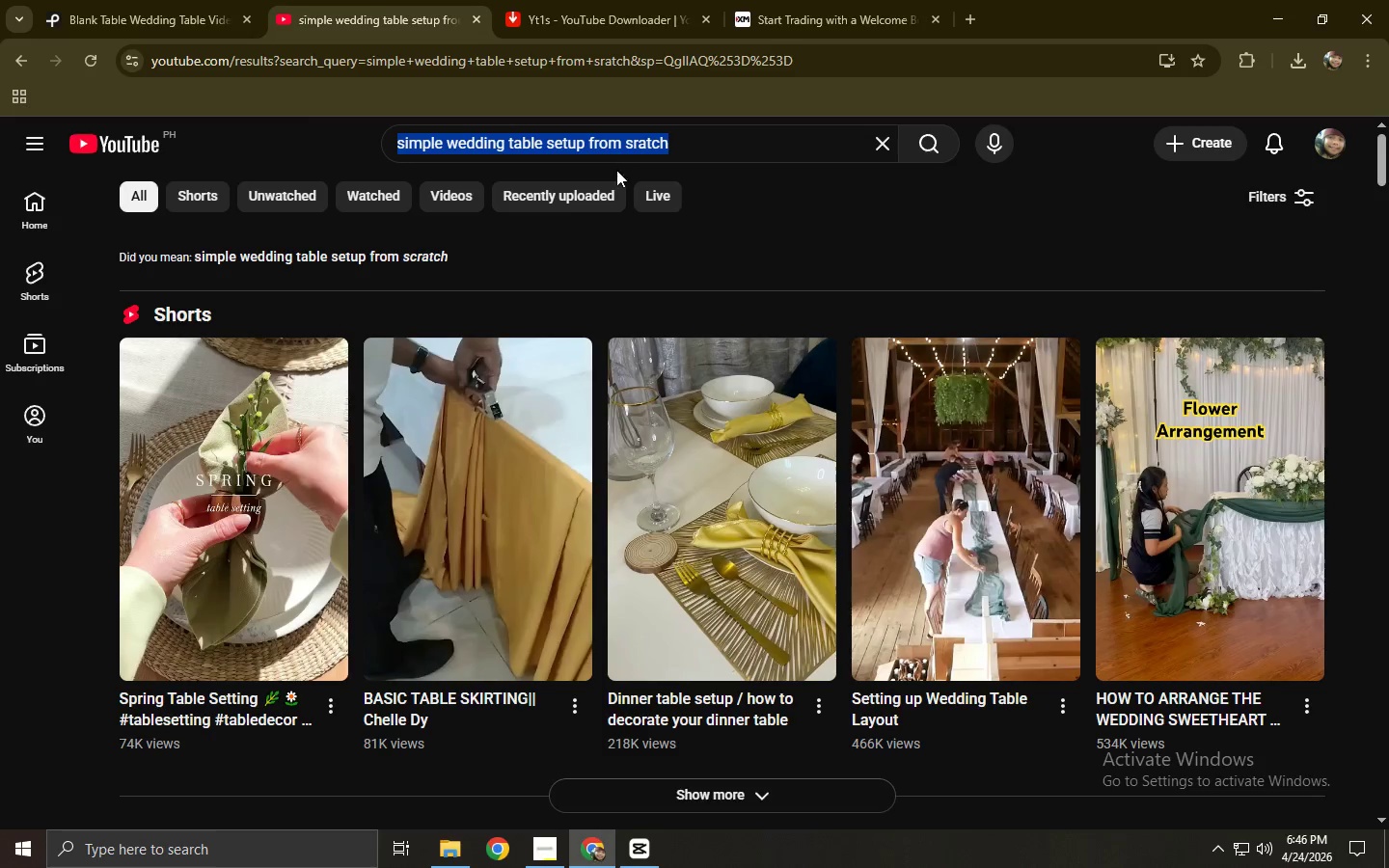 
double_click([603, 145])
 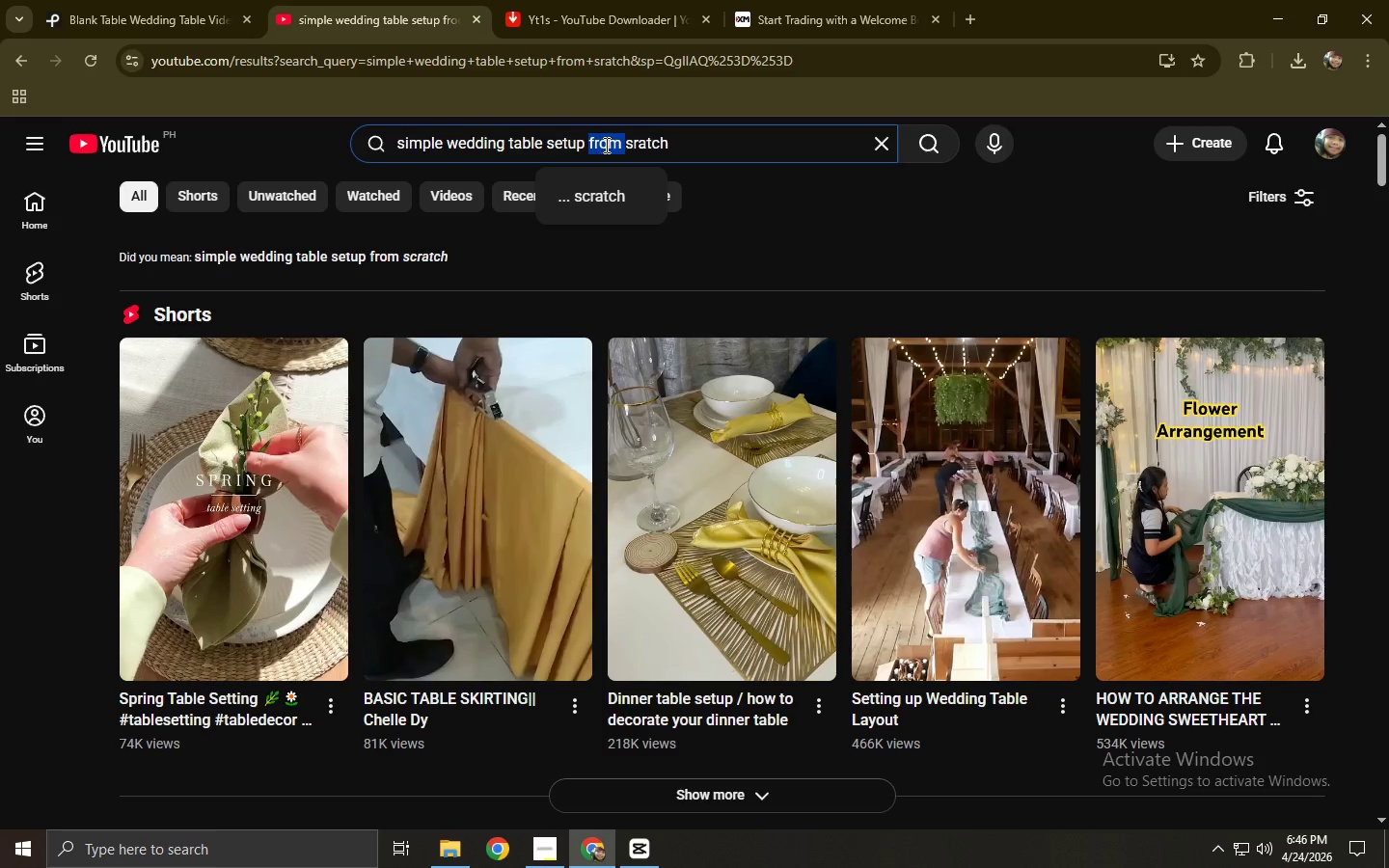 
triple_click([605, 145])
 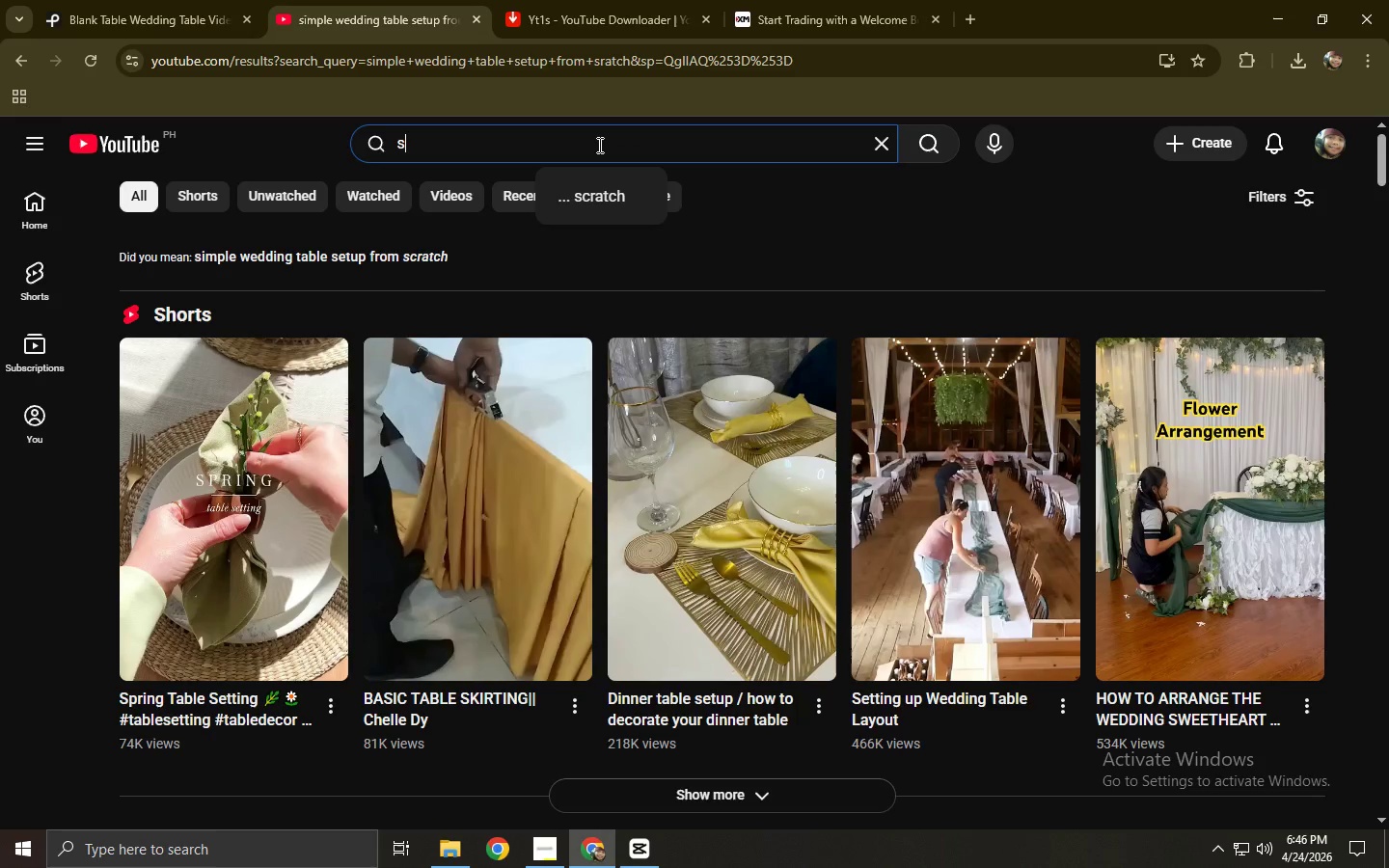 
type(sey)
key(Backspace)
type(tup wedding table se)
 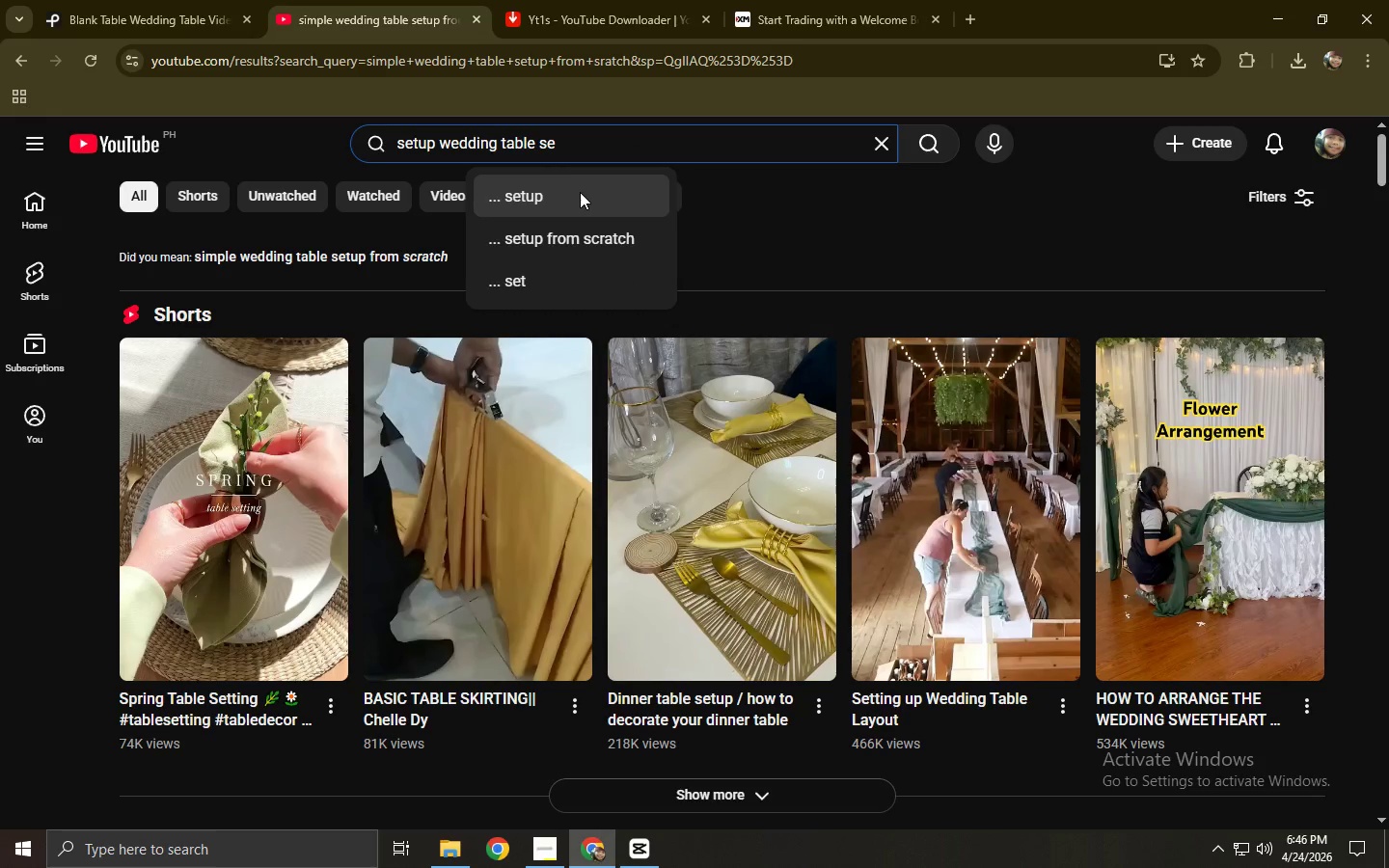 
left_click([579, 193])
 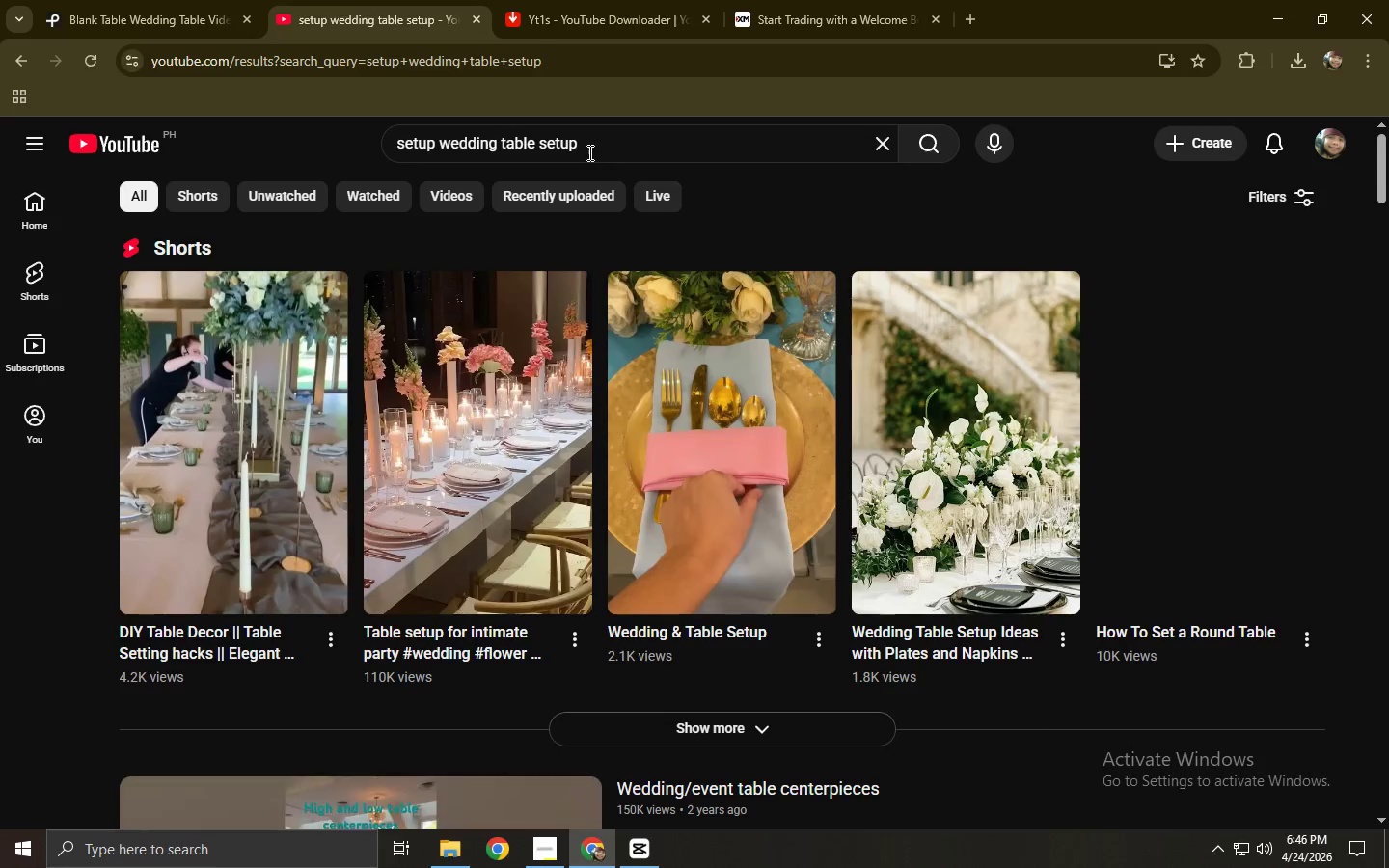 
left_click([590, 150])
 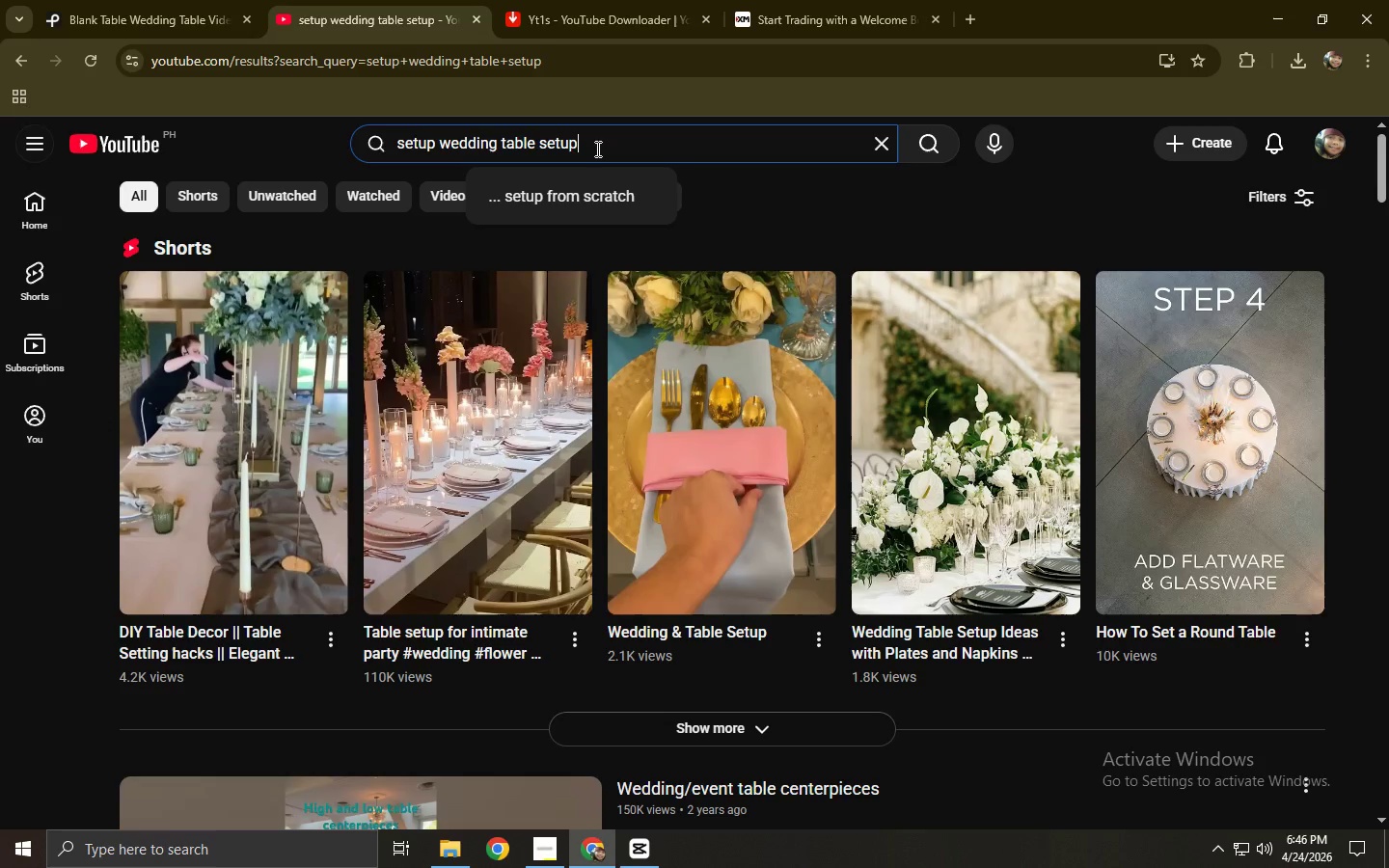 
type( by step)
 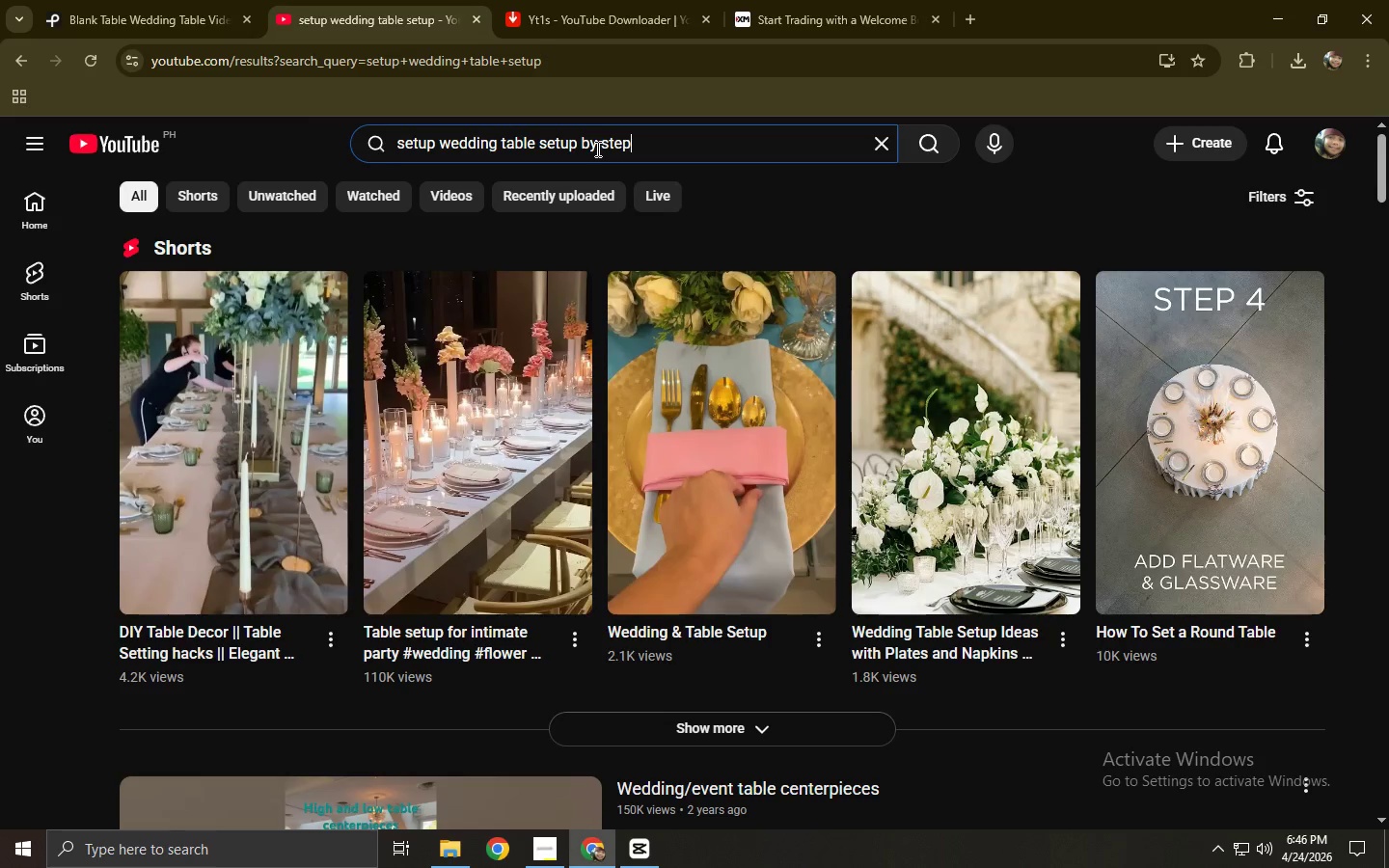 
key(Enter)
 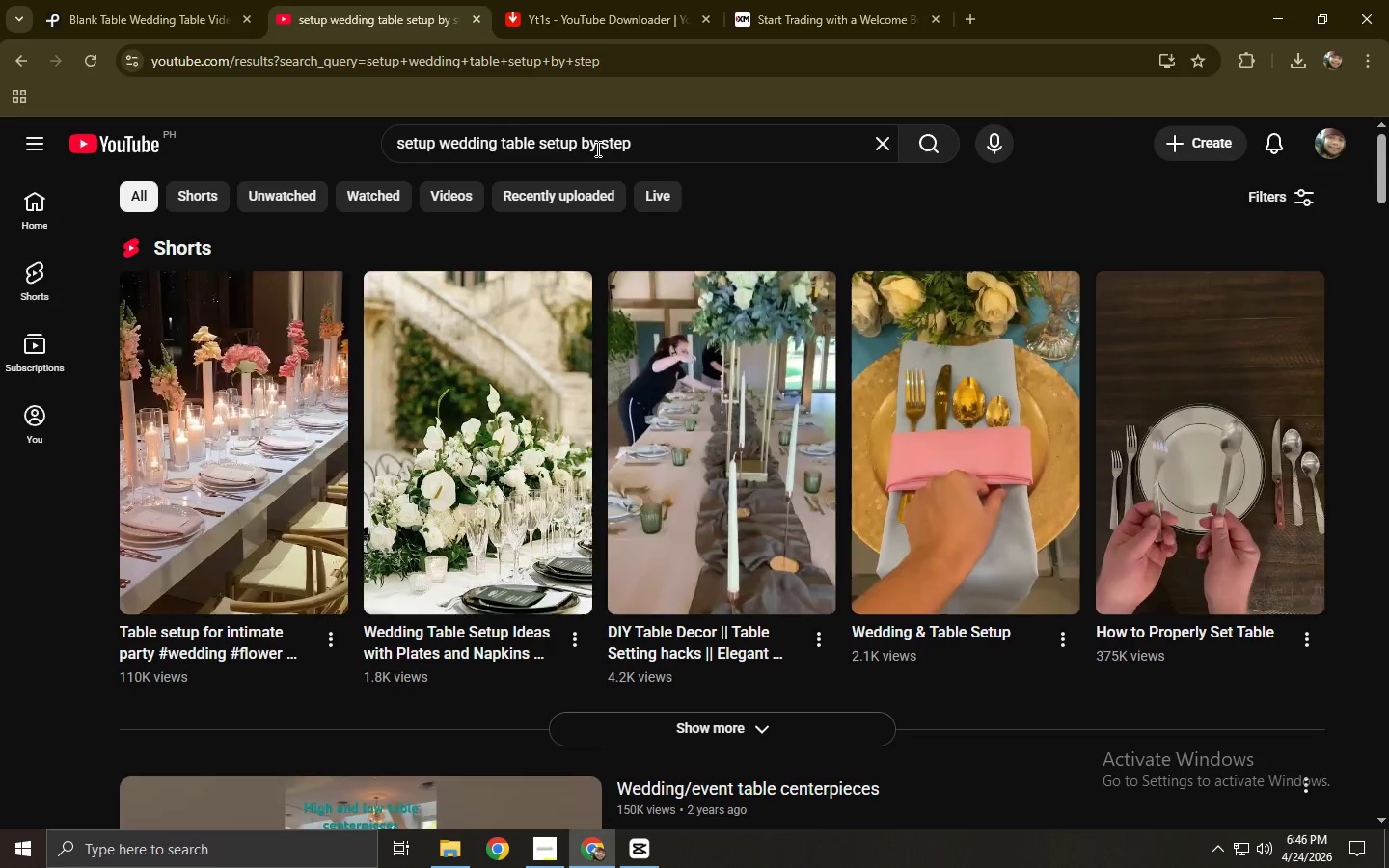 
scroll: coordinate [404, 440], scroll_direction: down, amount: 12.0
 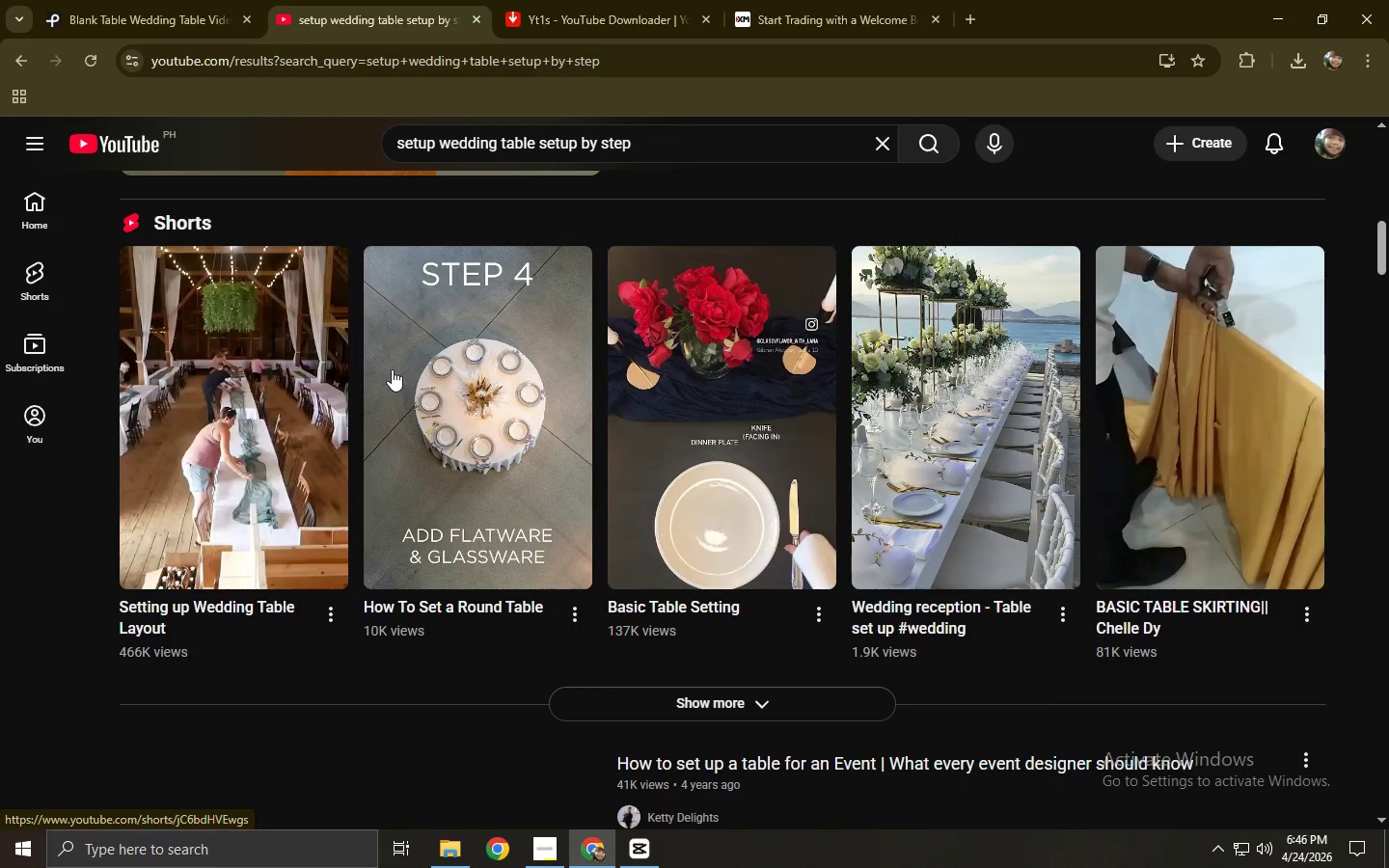 
mouse_move([473, 358])
 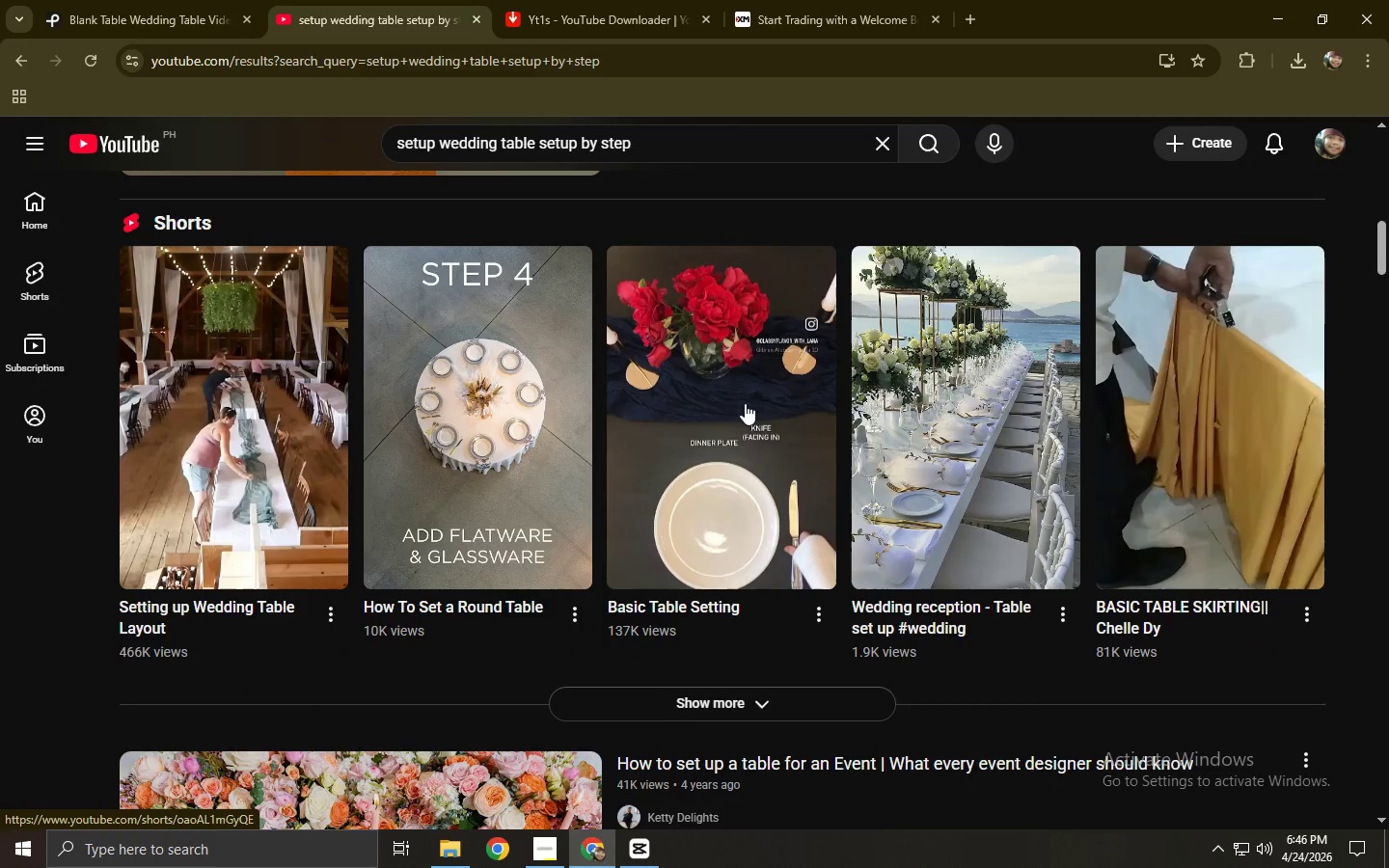 
scroll: coordinate [743, 403], scroll_direction: down, amount: 4.0
 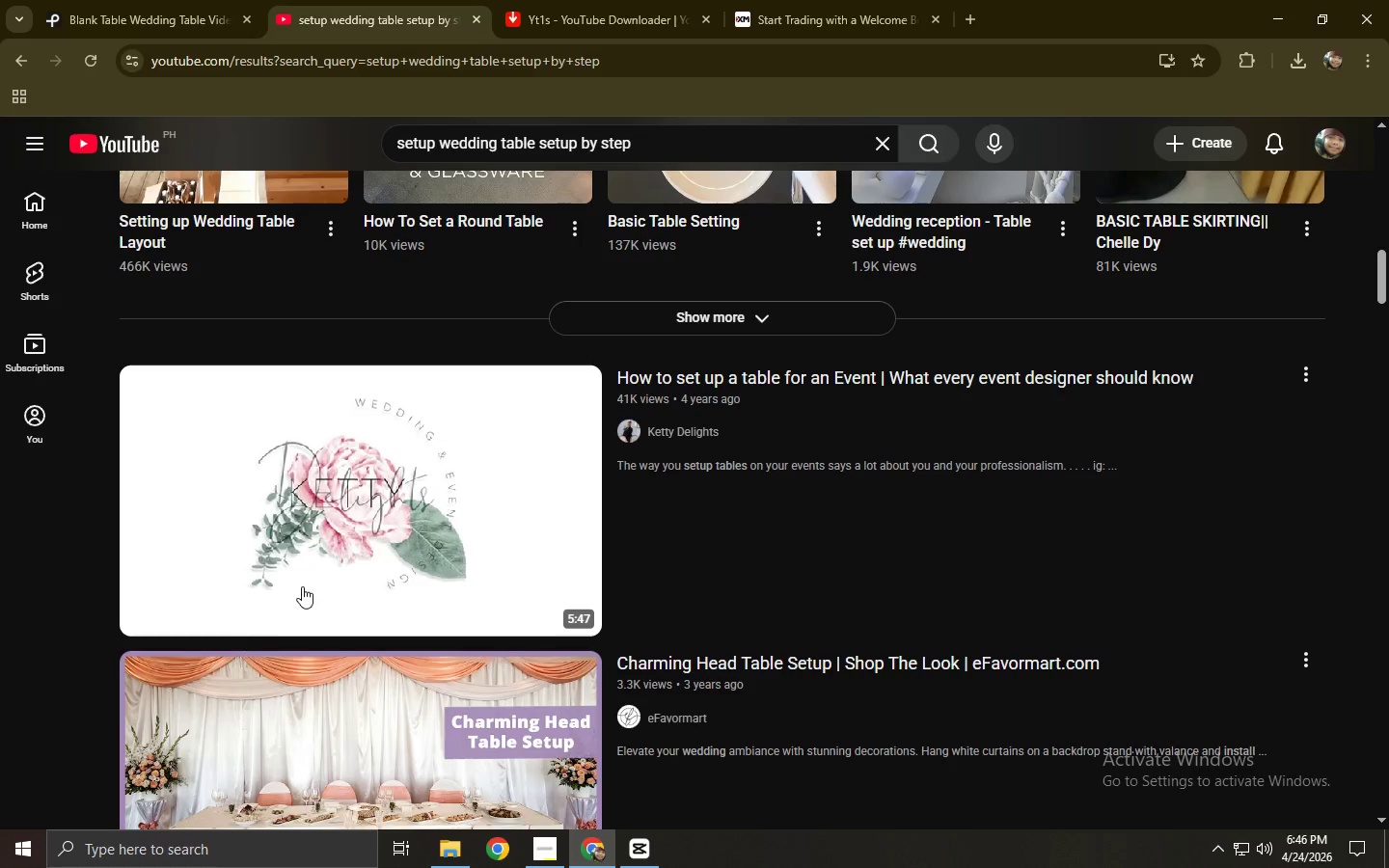 
key(Alt+AltLeft)
 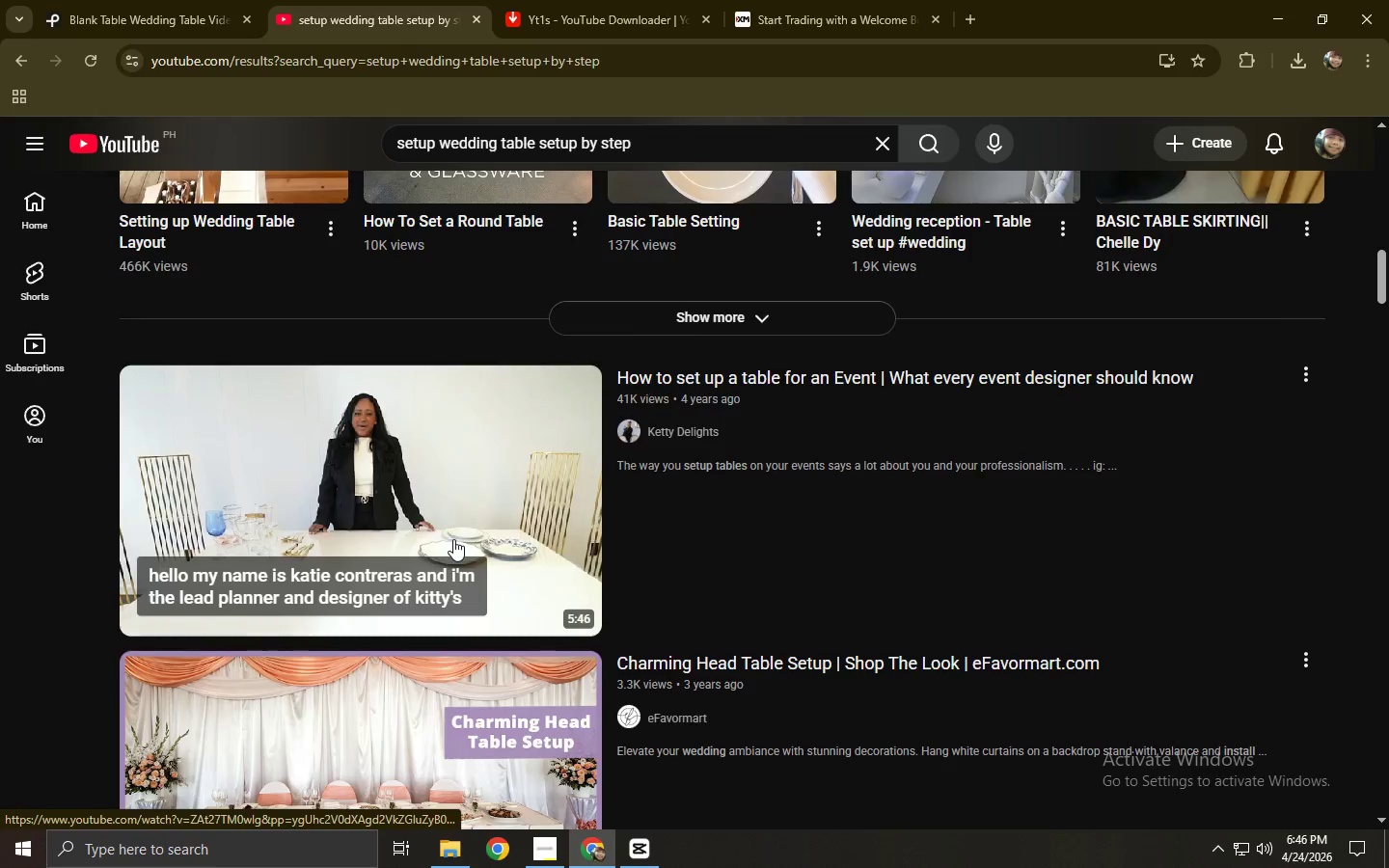 
key(Alt+Tab)
 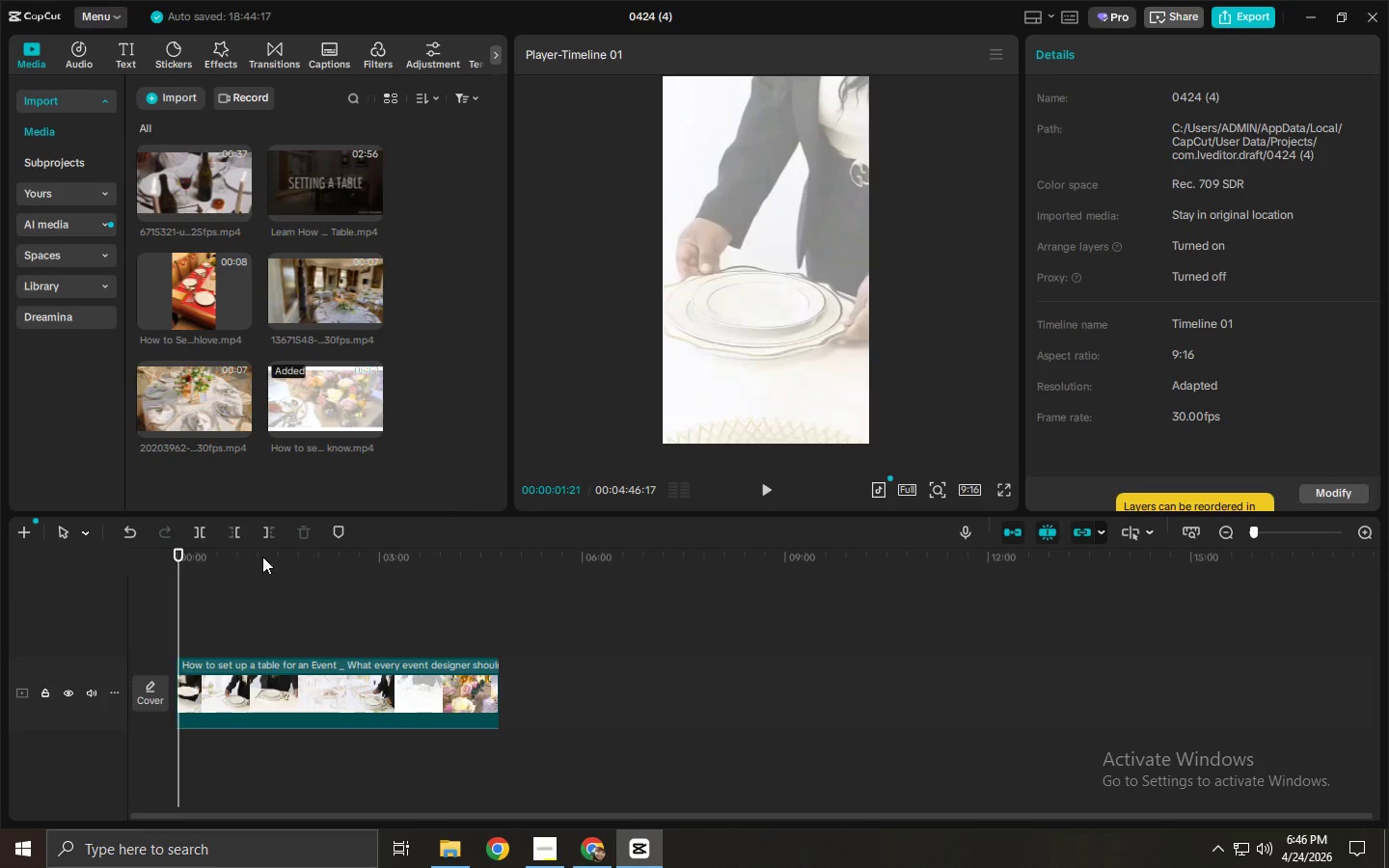 
key(Space)
 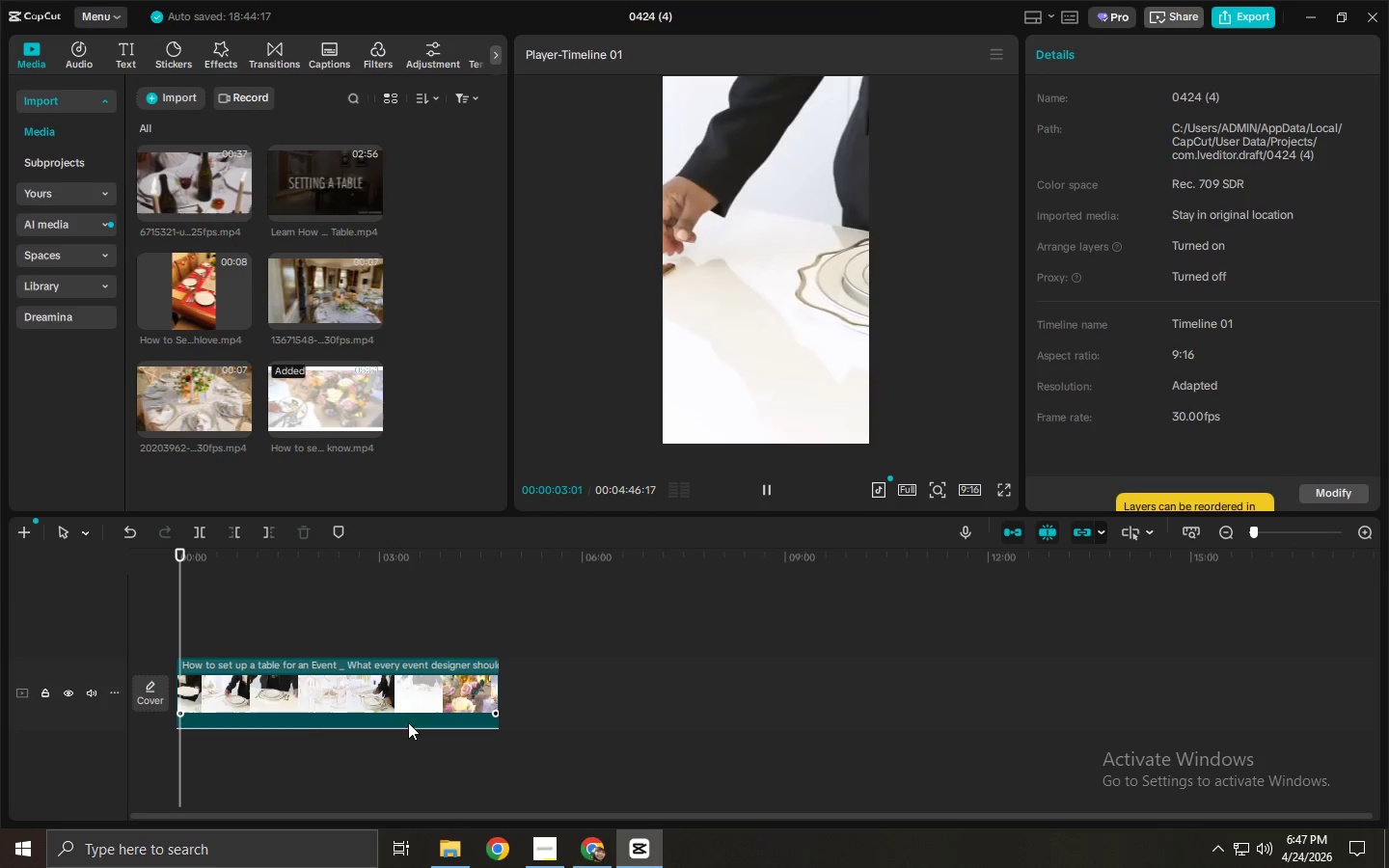 
left_click_drag(start_coordinate=[408, 728], to_coordinate=[413, 724])
 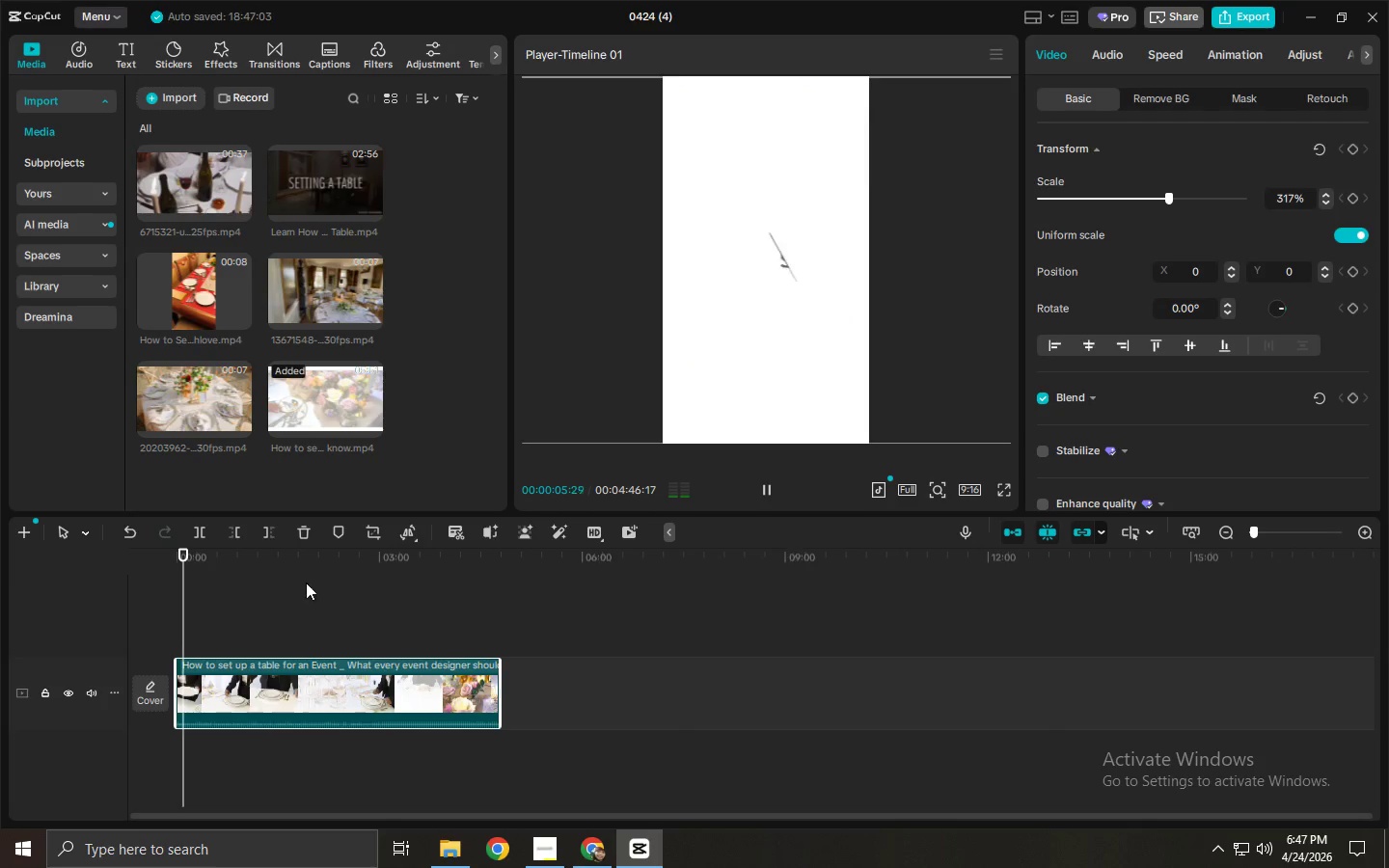 
left_click_drag(start_coordinate=[182, 562], to_coordinate=[172, 562])
 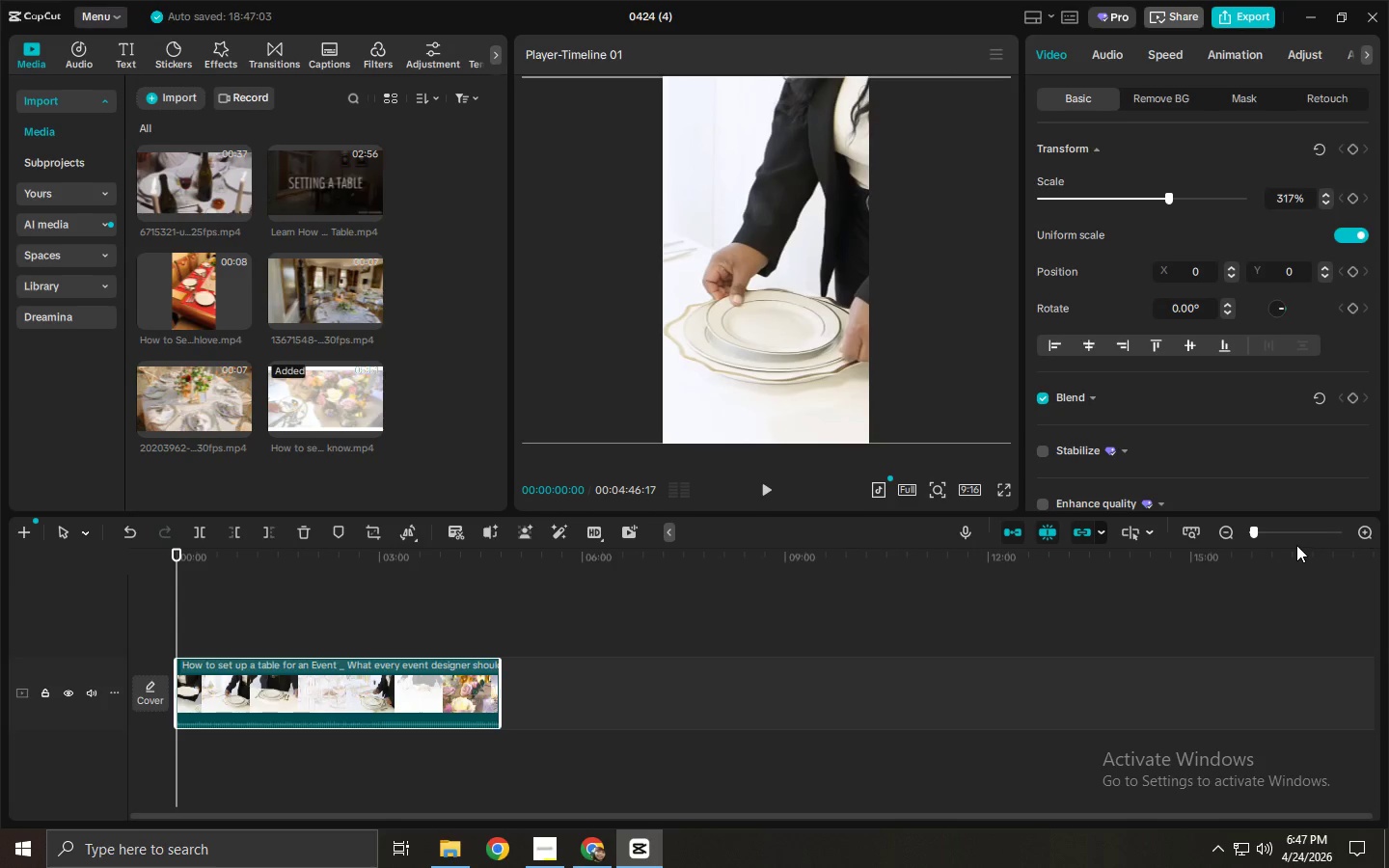 
left_click_drag(start_coordinate=[1274, 537], to_coordinate=[1275, 531])
 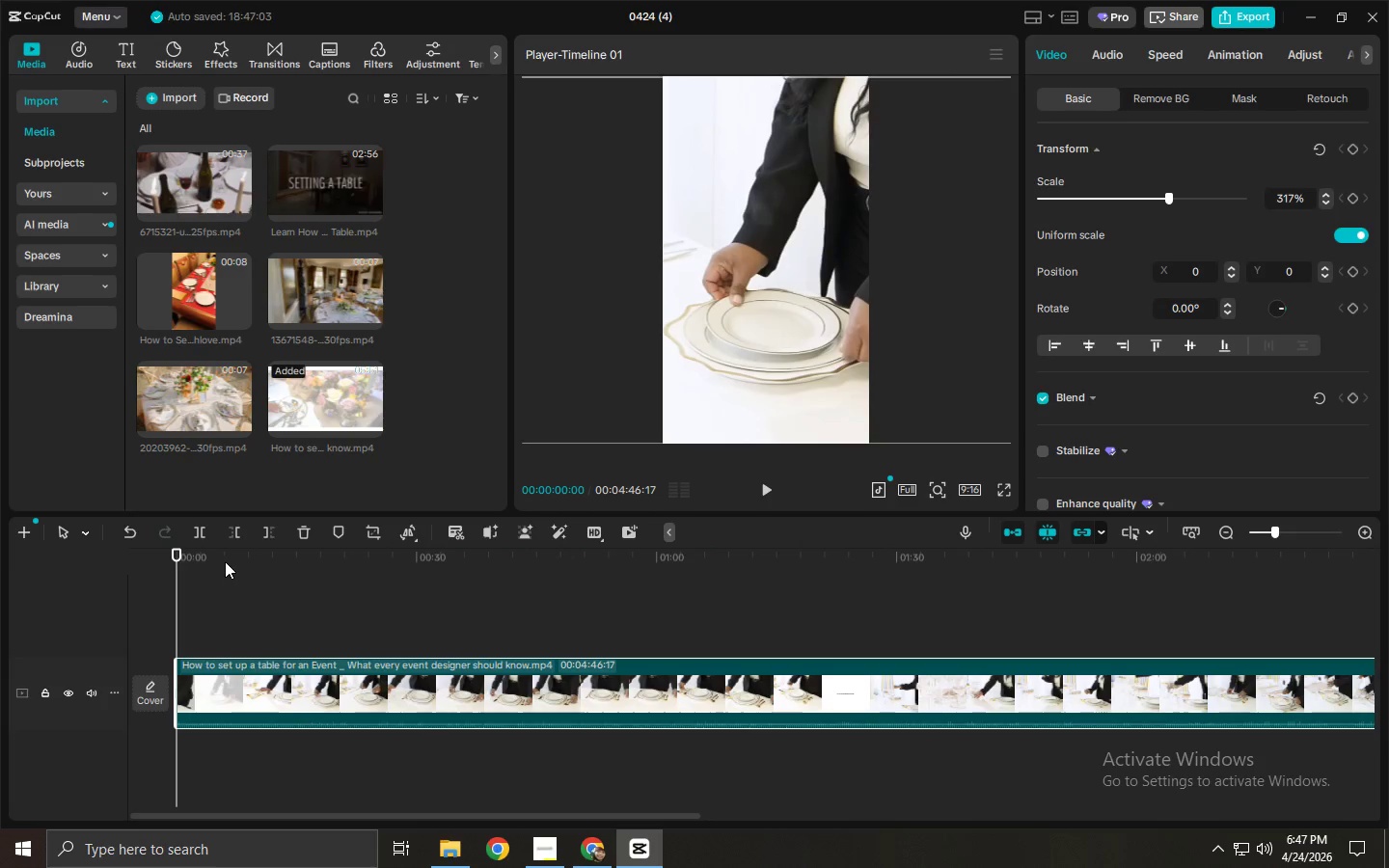 
left_click_drag(start_coordinate=[232, 550], to_coordinate=[156, 560])
 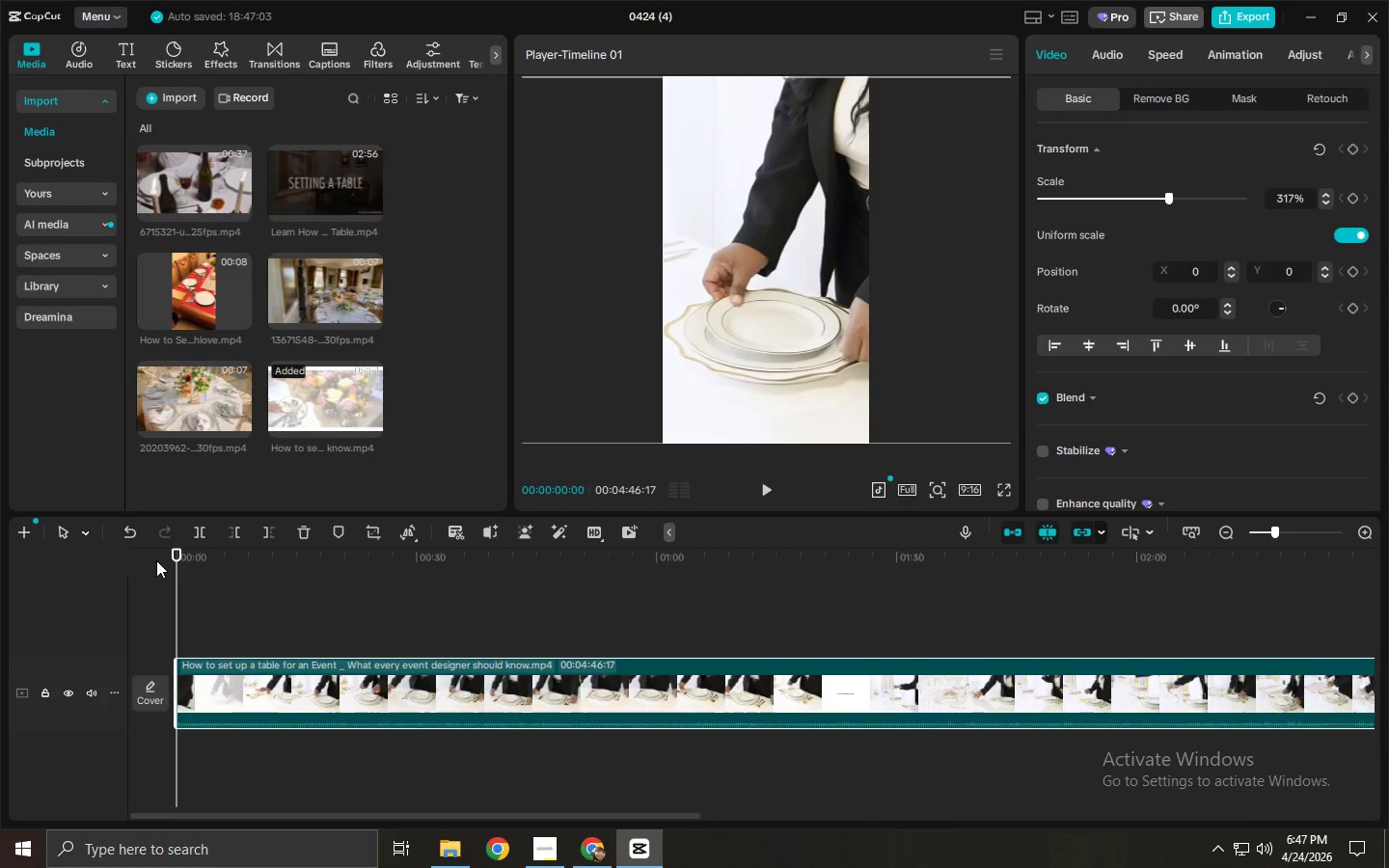 
key(Space)
 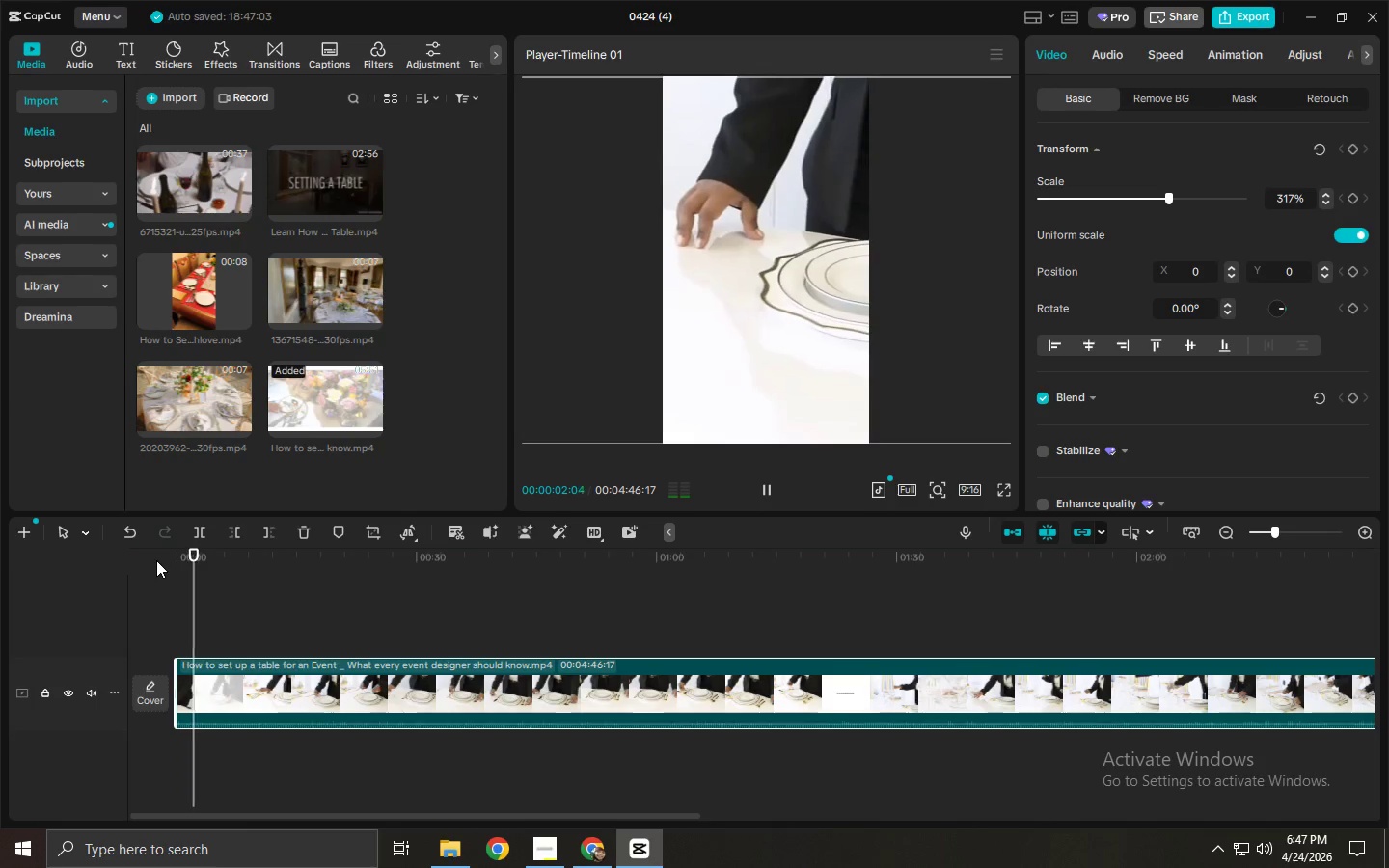 
key(Space)
 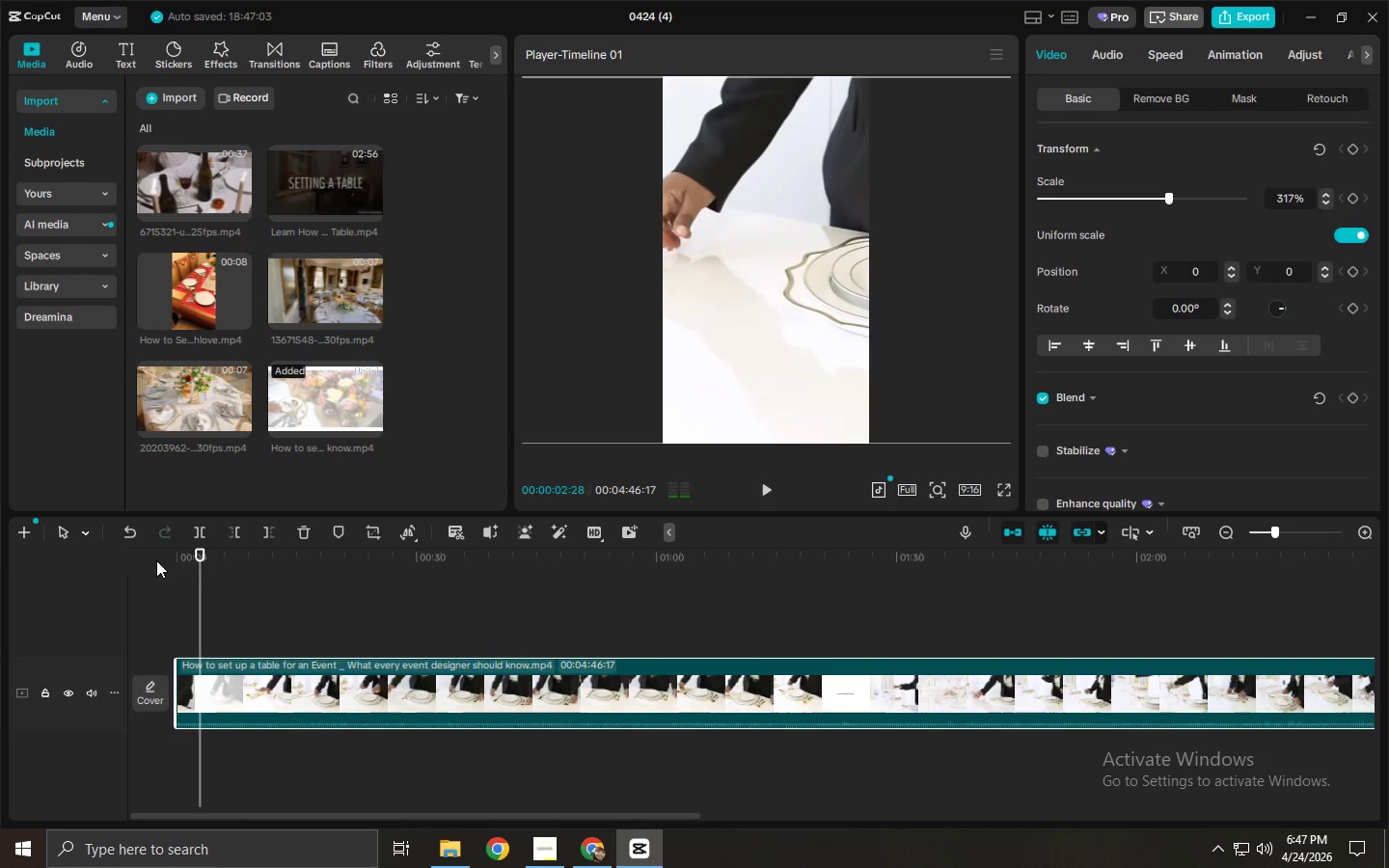 
key(Space)
 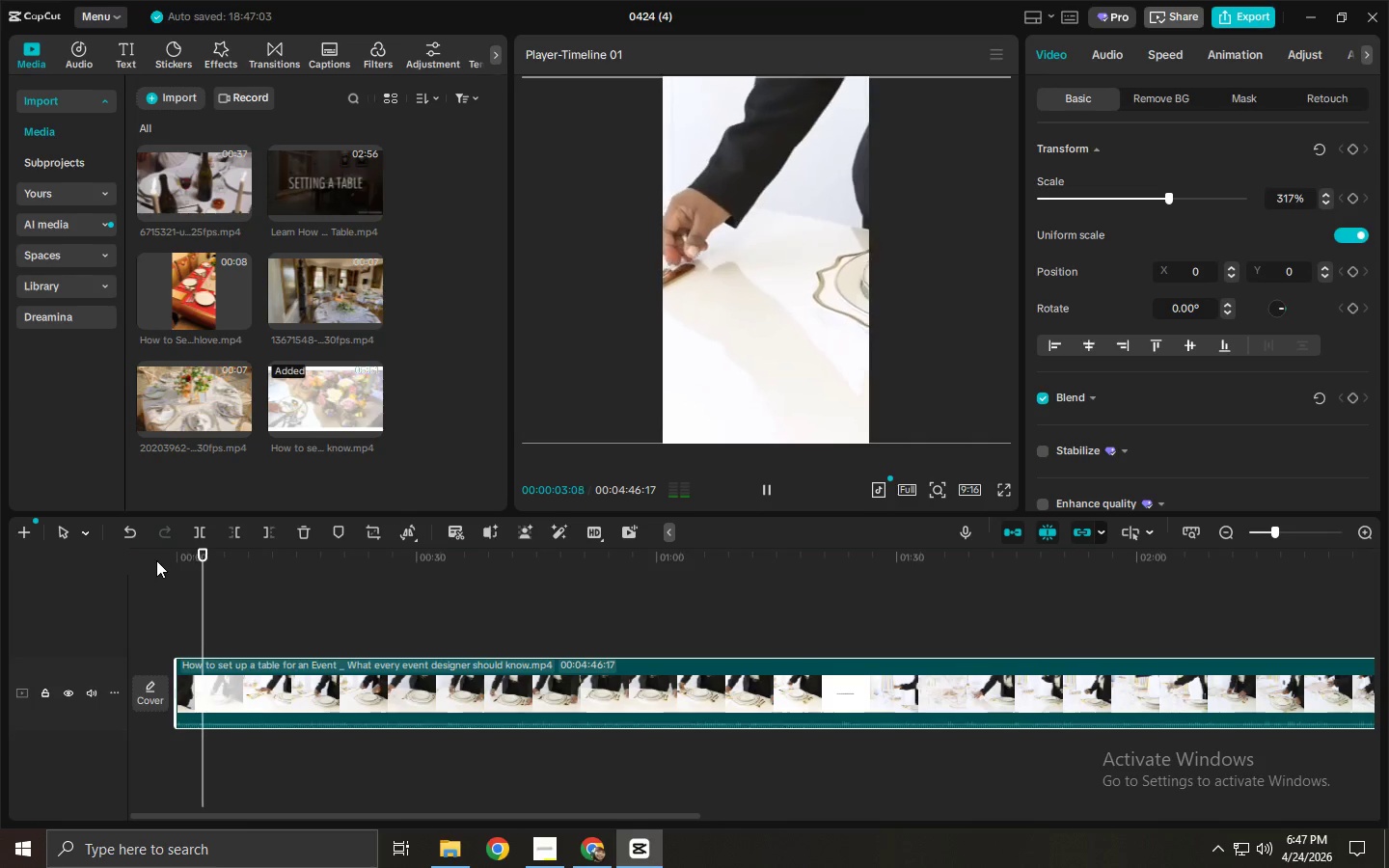 
key(Space)
 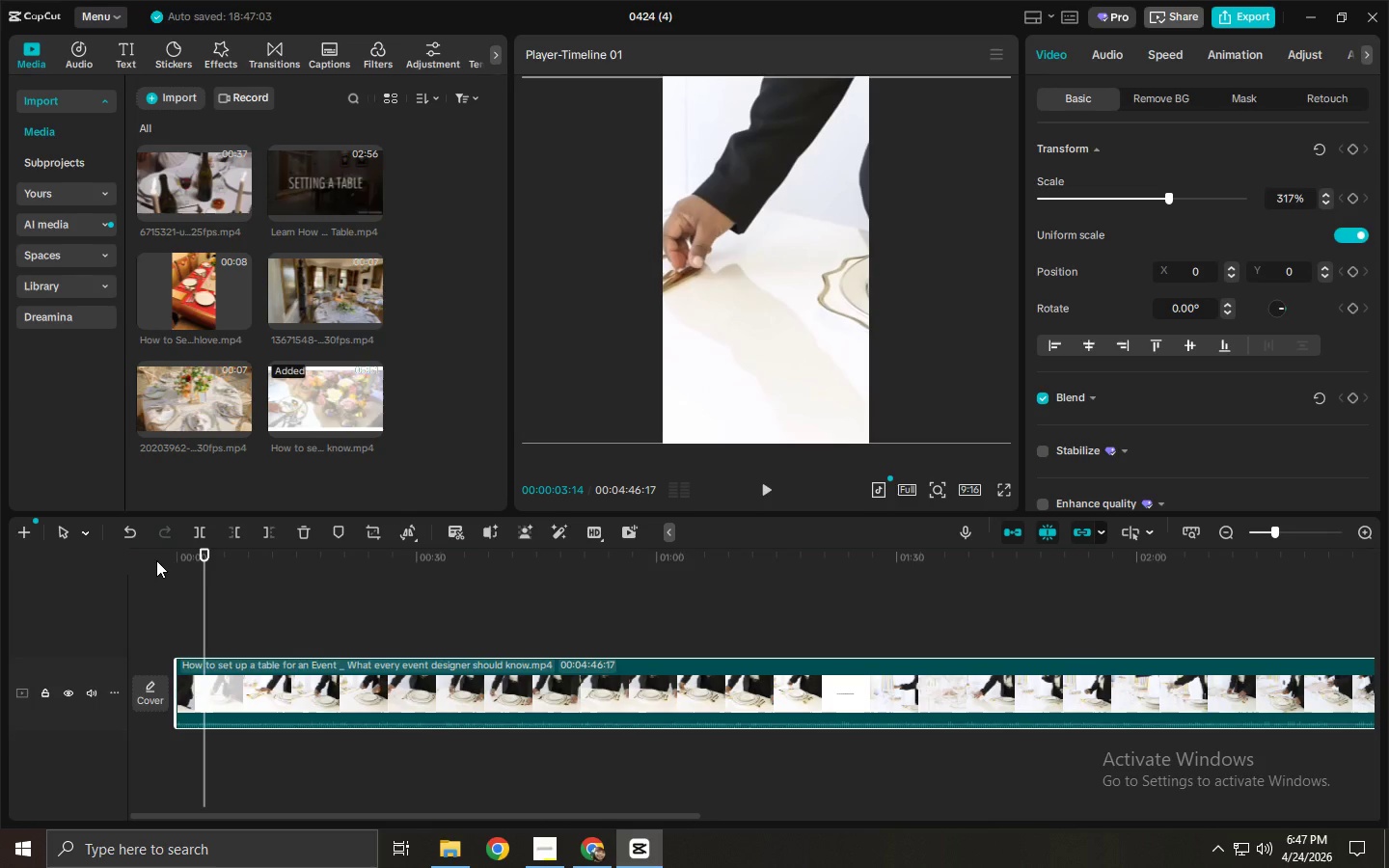 
key(Space)
 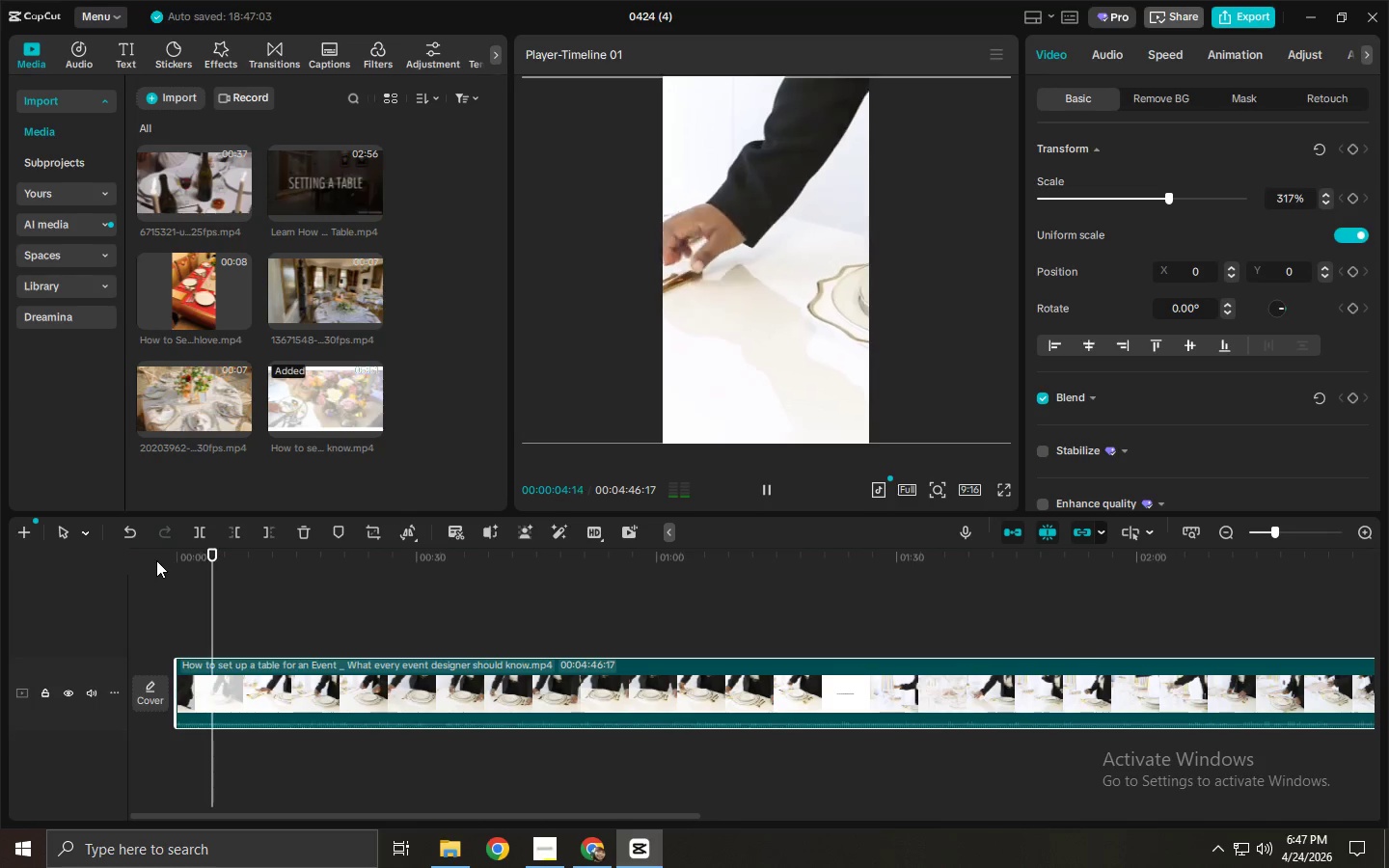 
key(Space)
 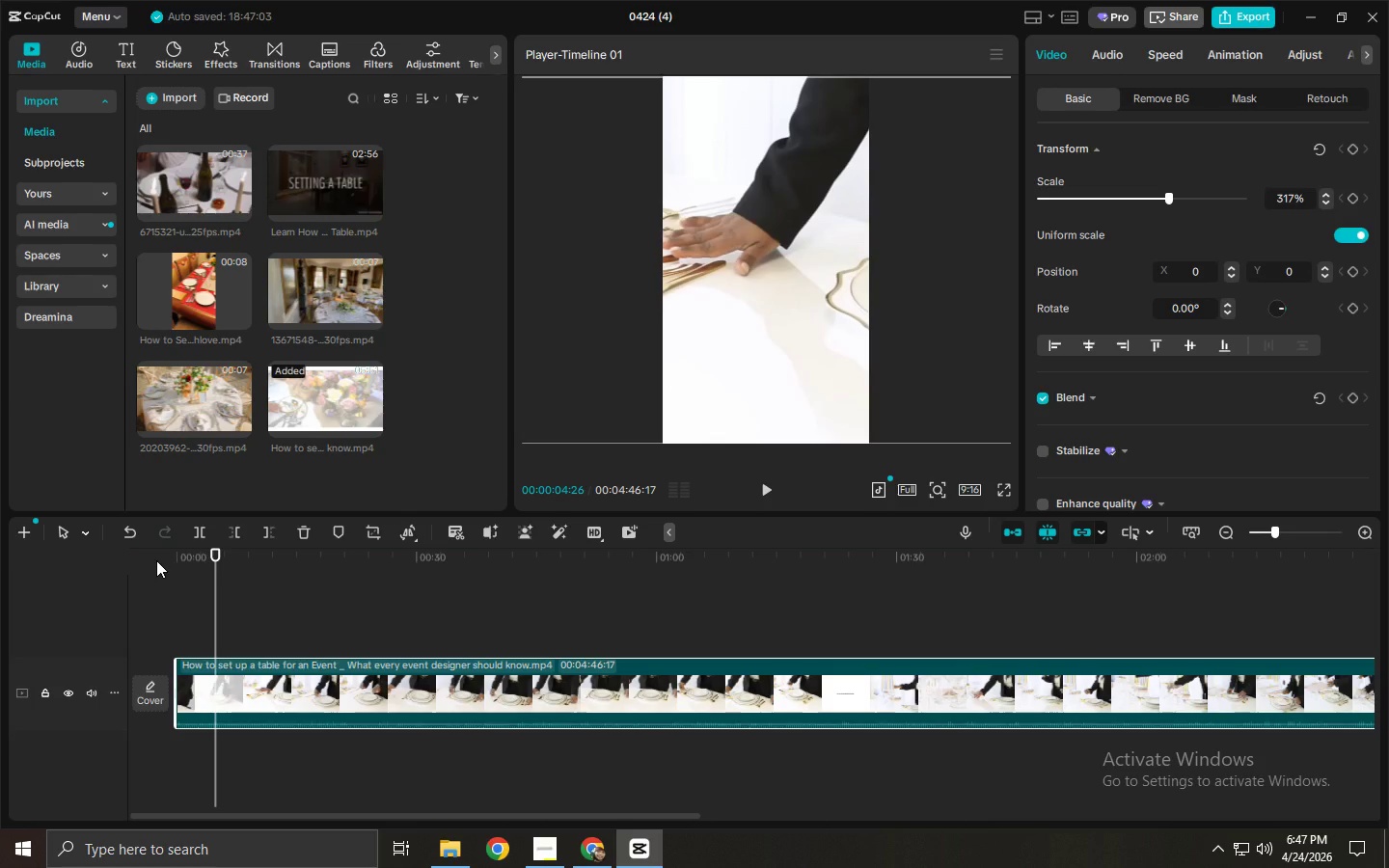 
wait(7.14)
 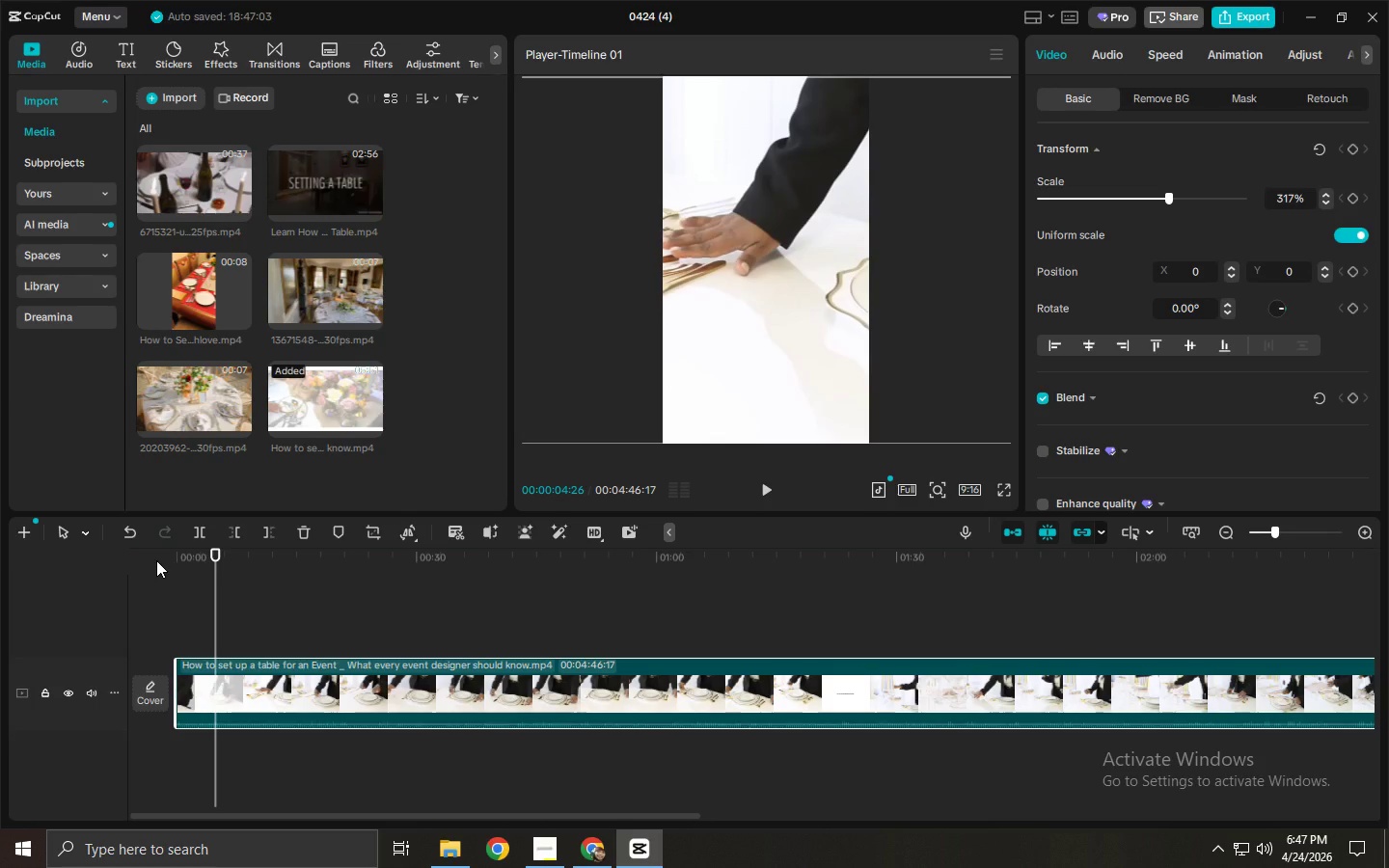 
key(Alt+AltLeft)
 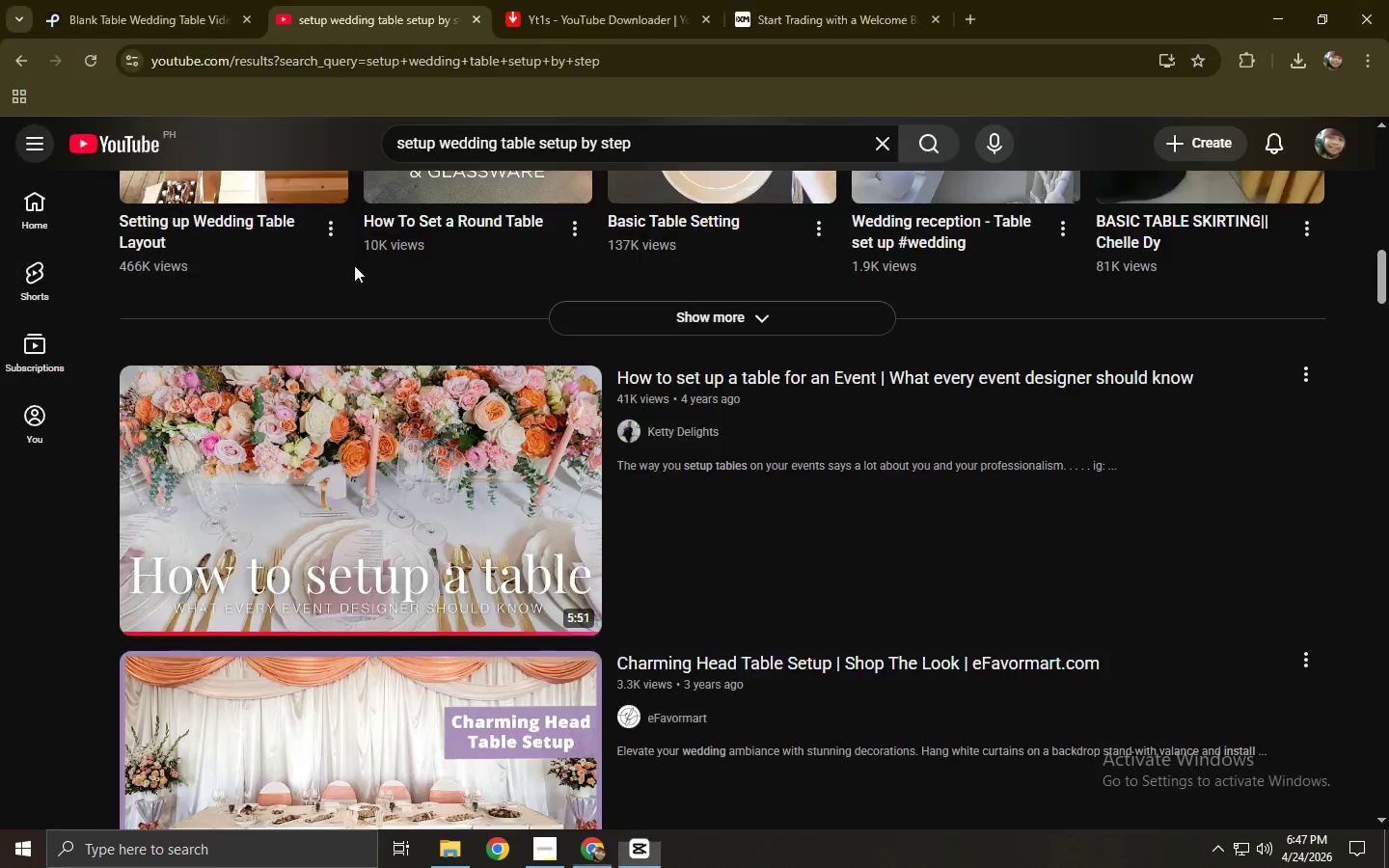 
key(Tab)
type(blankj )
key(Backspace)
 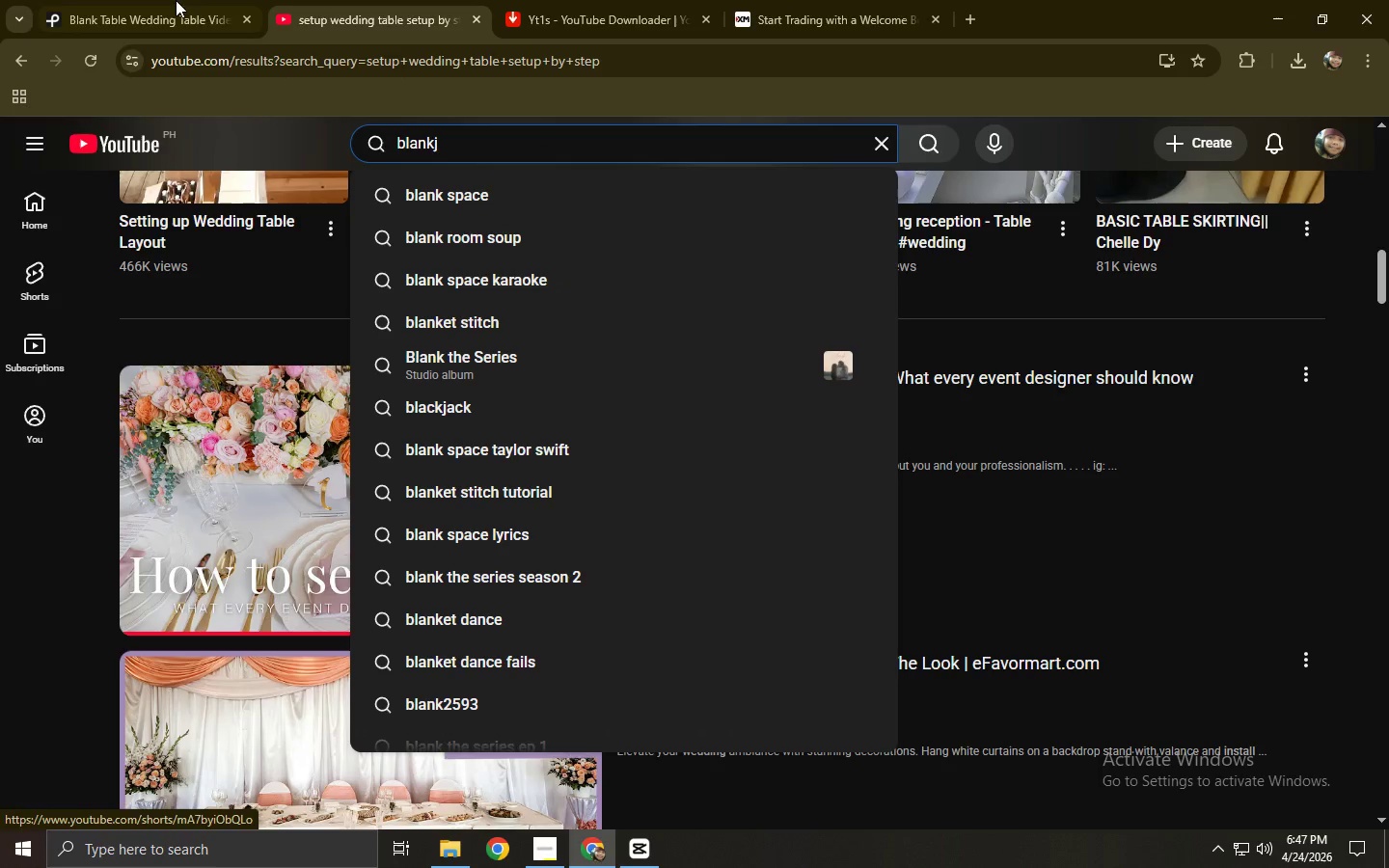 
left_click_drag(start_coordinate=[645, 143], to_coordinate=[265, 173])
 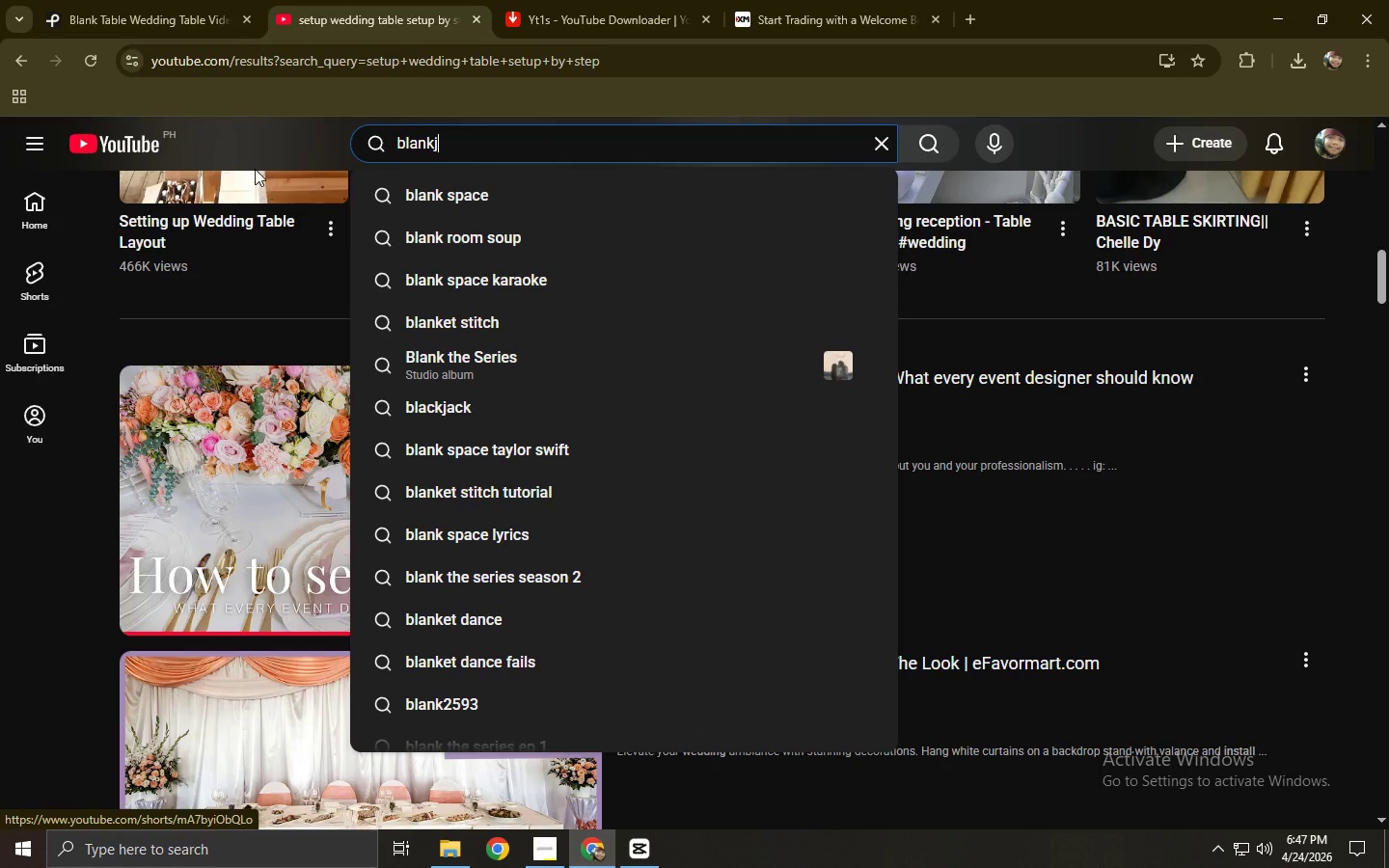 
left_click([194, 0])
 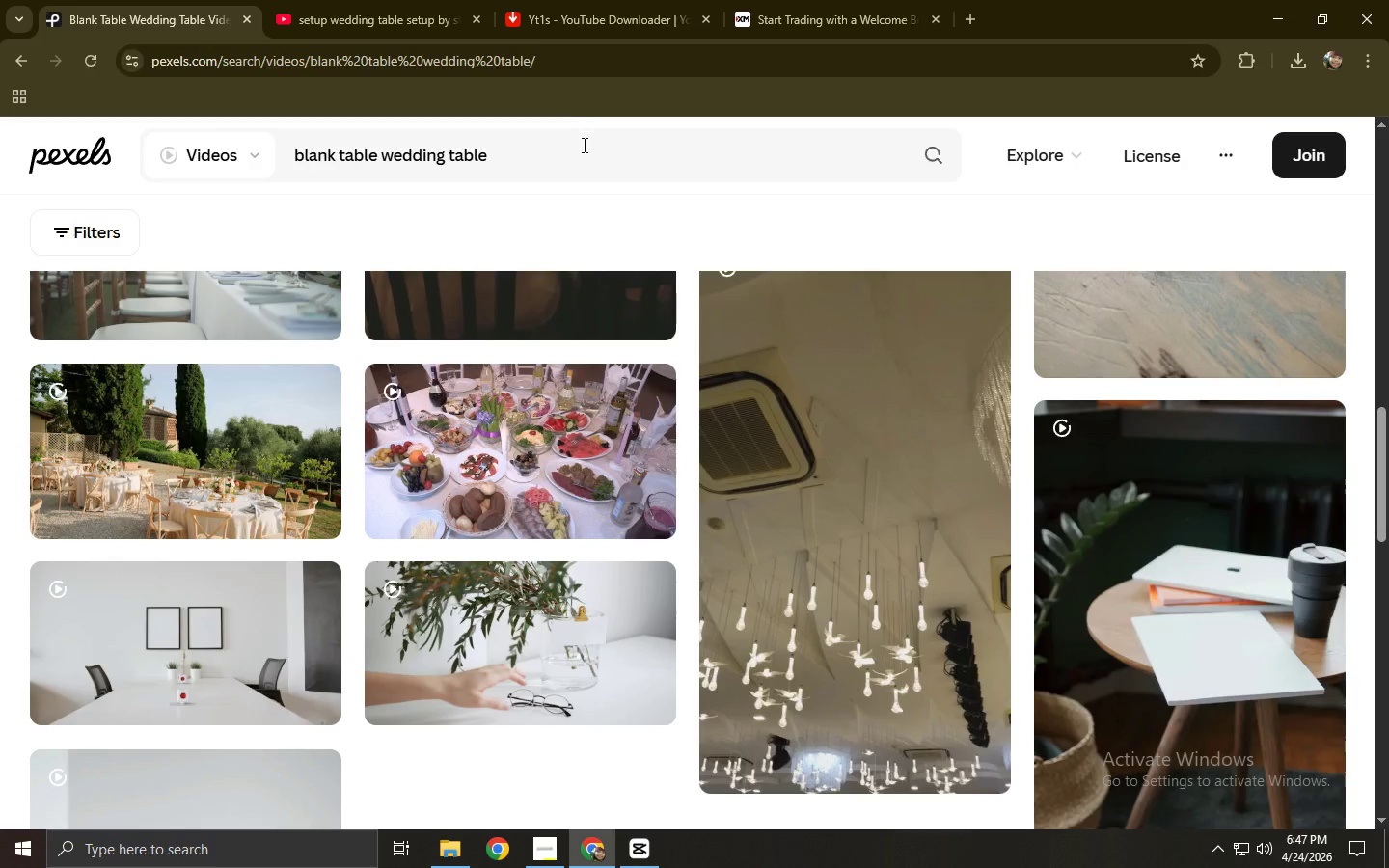 
left_click([583, 155])
 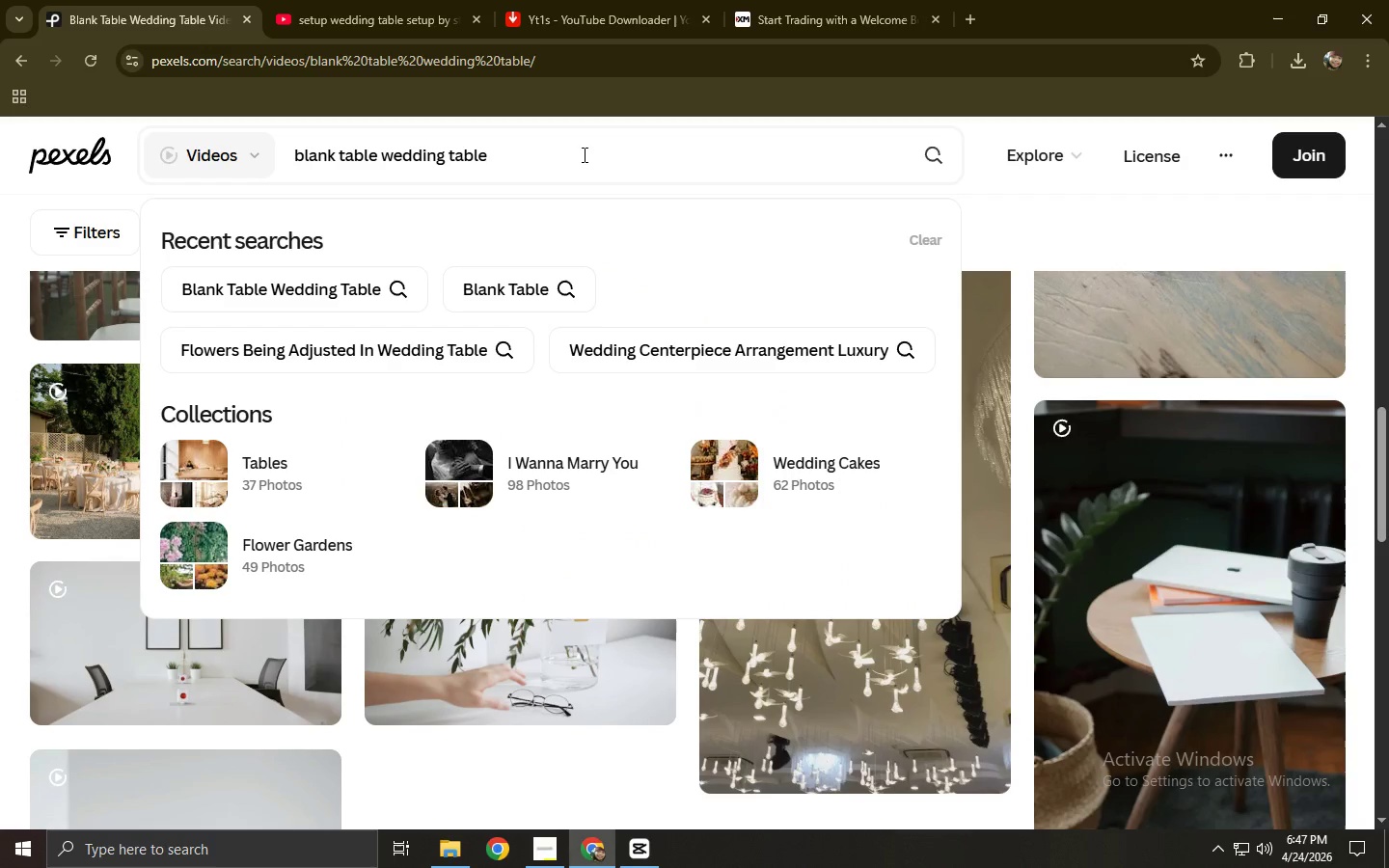 
left_click_drag(start_coordinate=[583, 154], to_coordinate=[383, 176])
 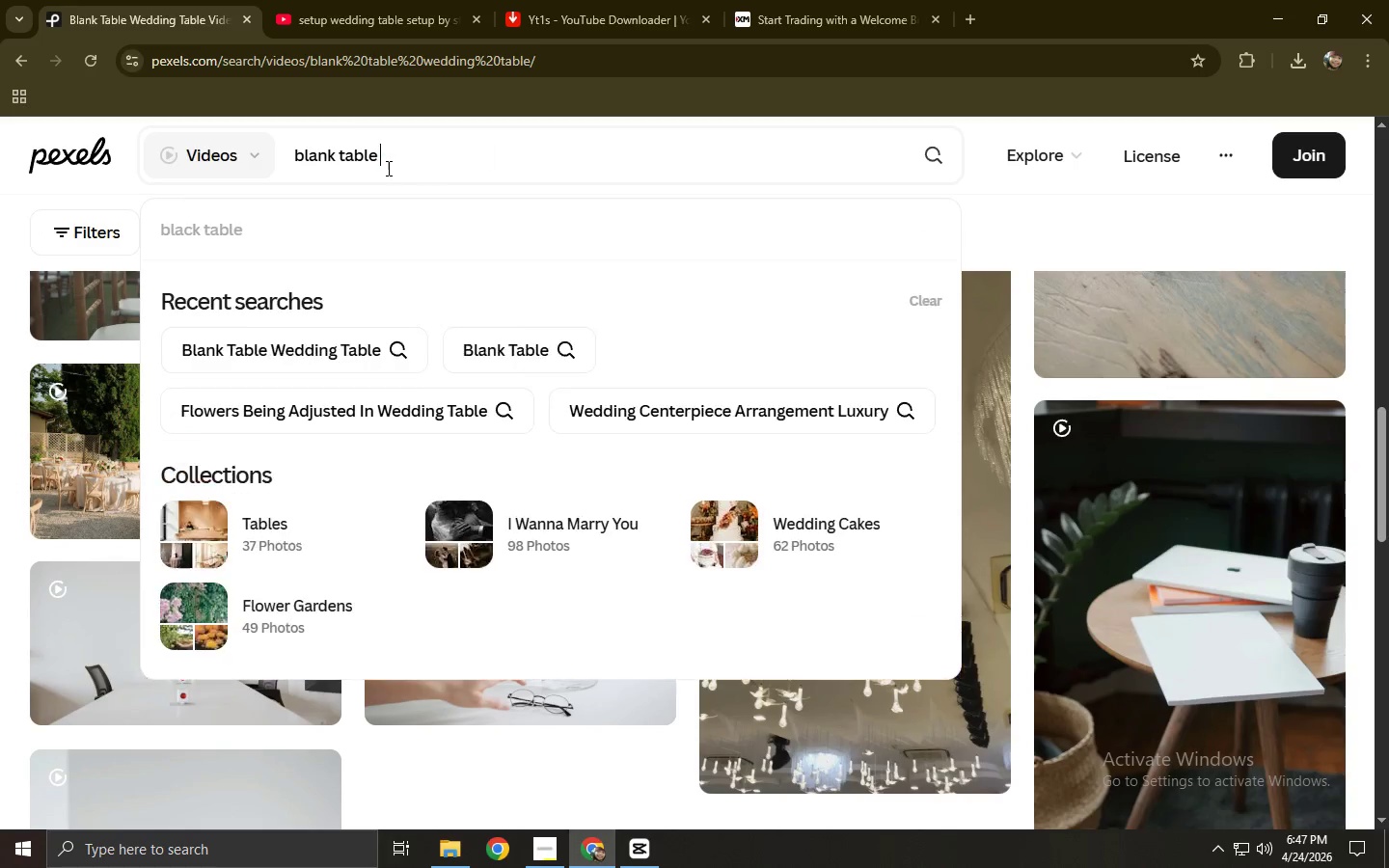 
key(Backspace)
 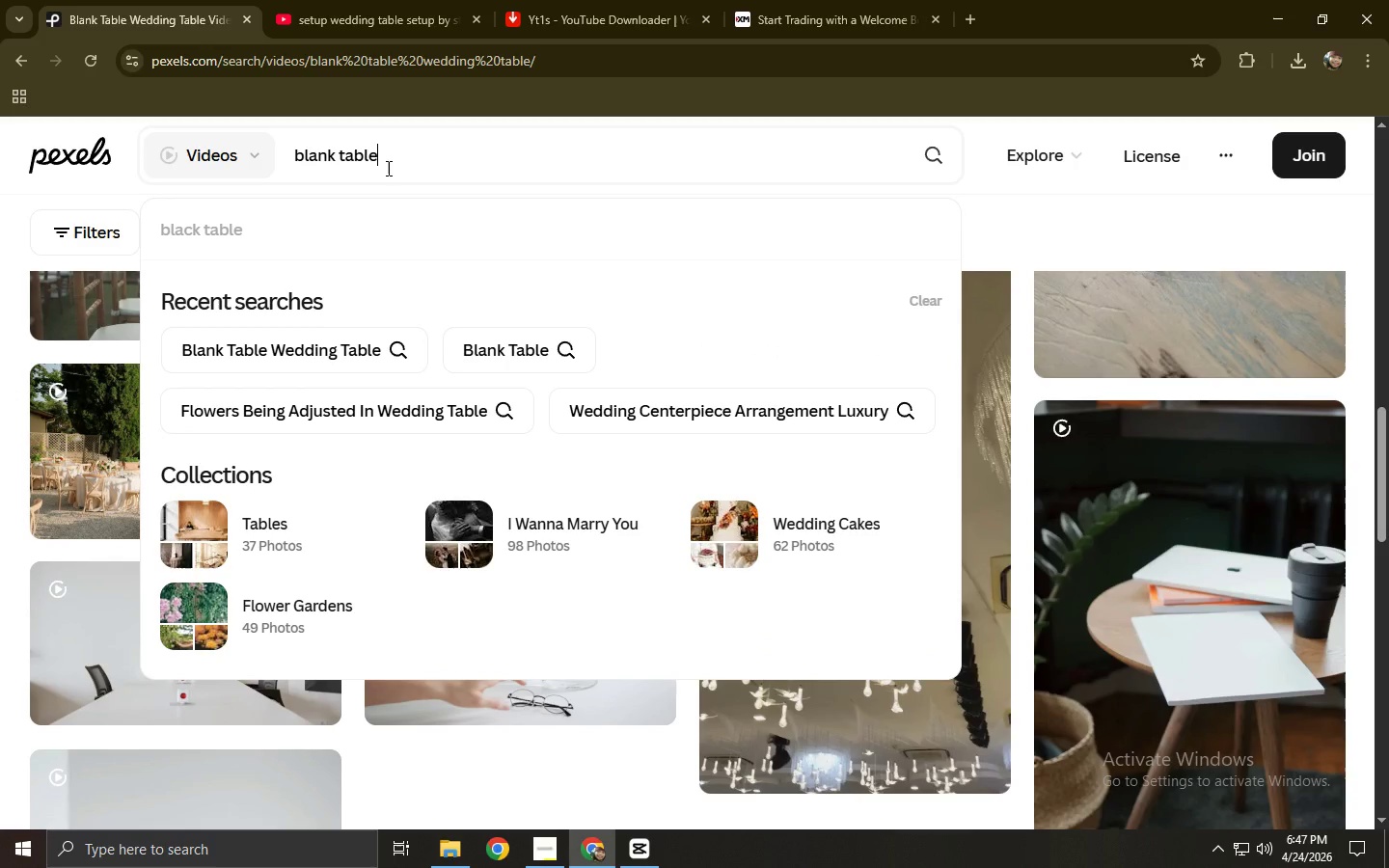 
key(Backspace)
 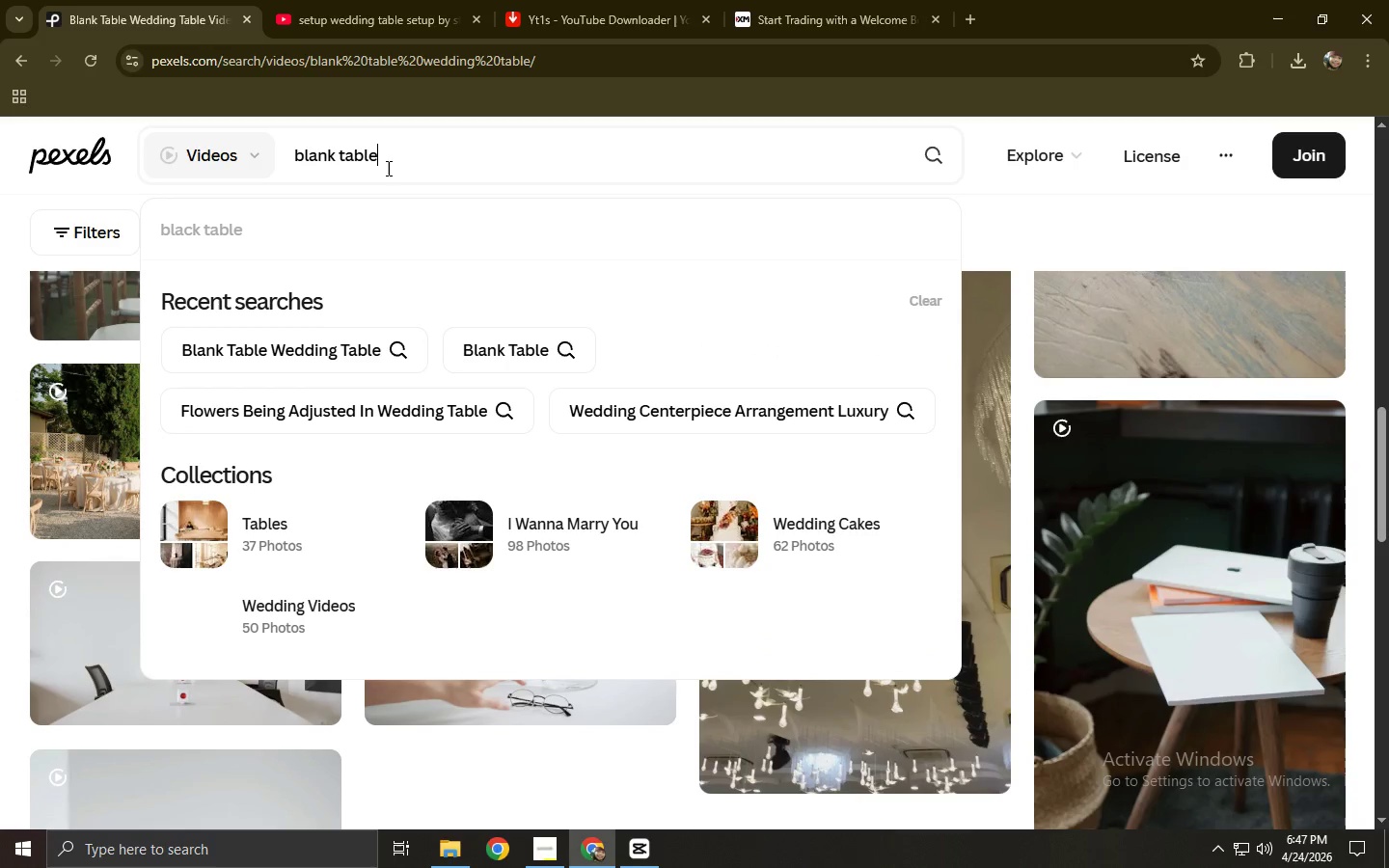 
key(Space)
 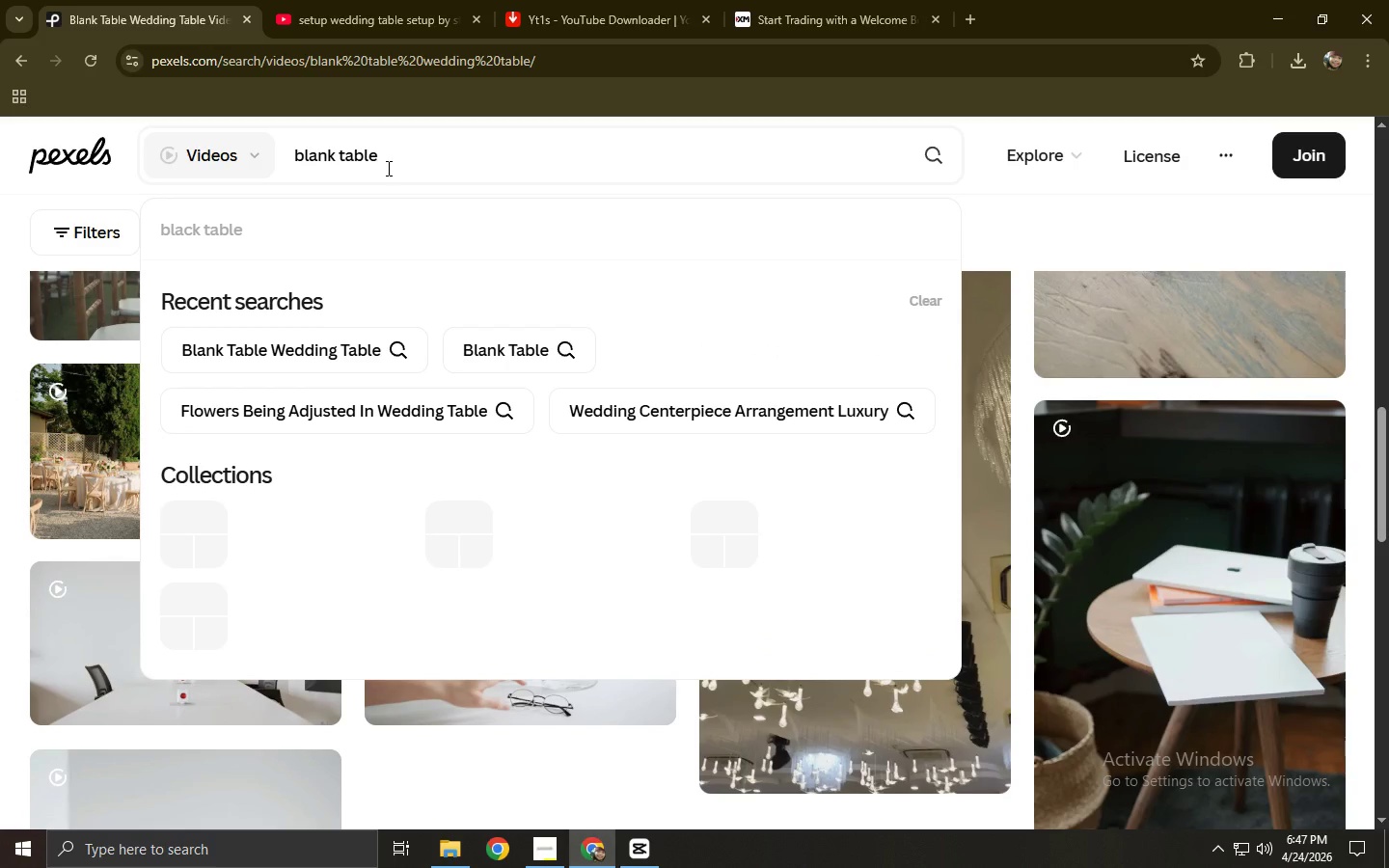 
key(Backspace)
 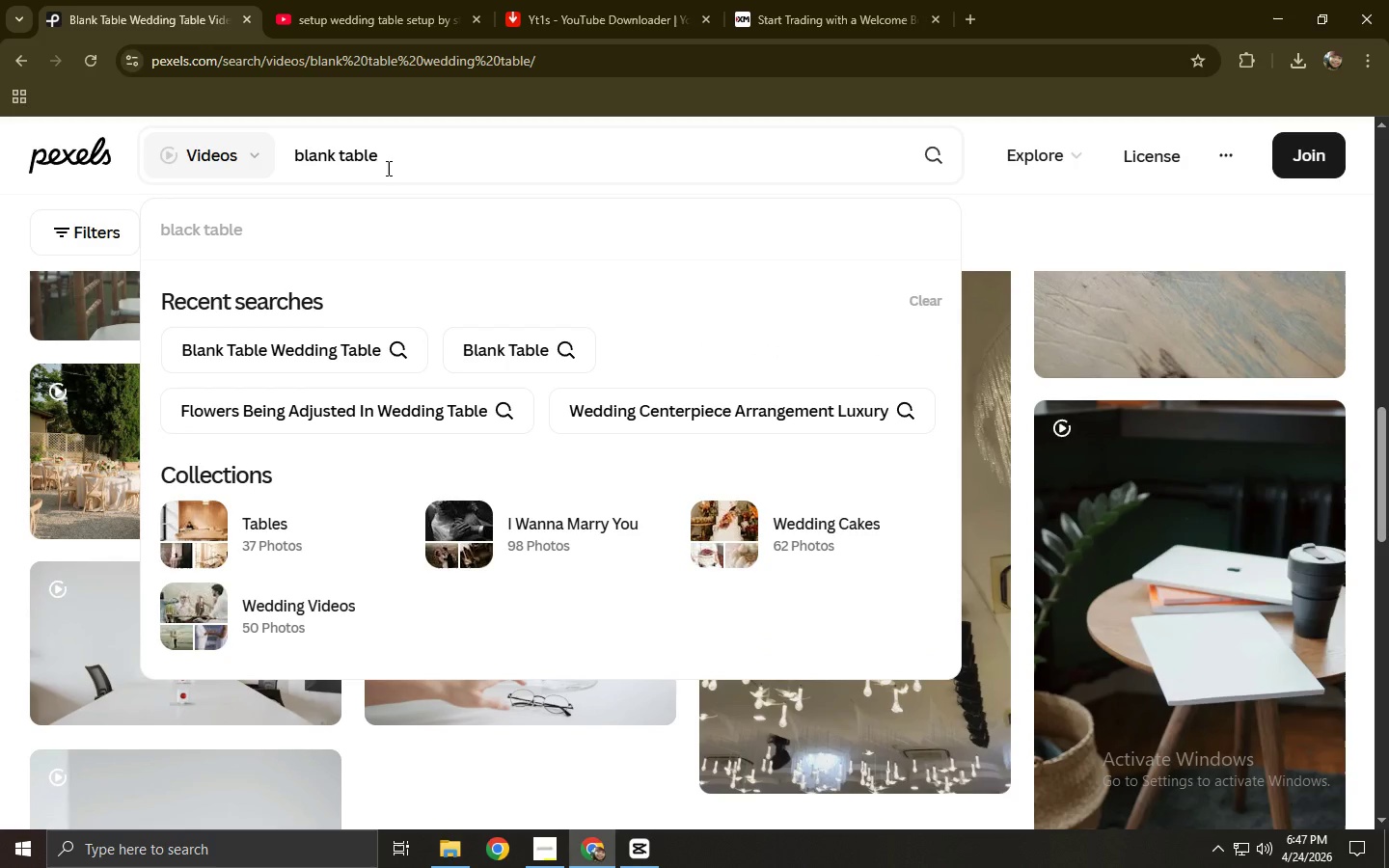 
key(Enter)
 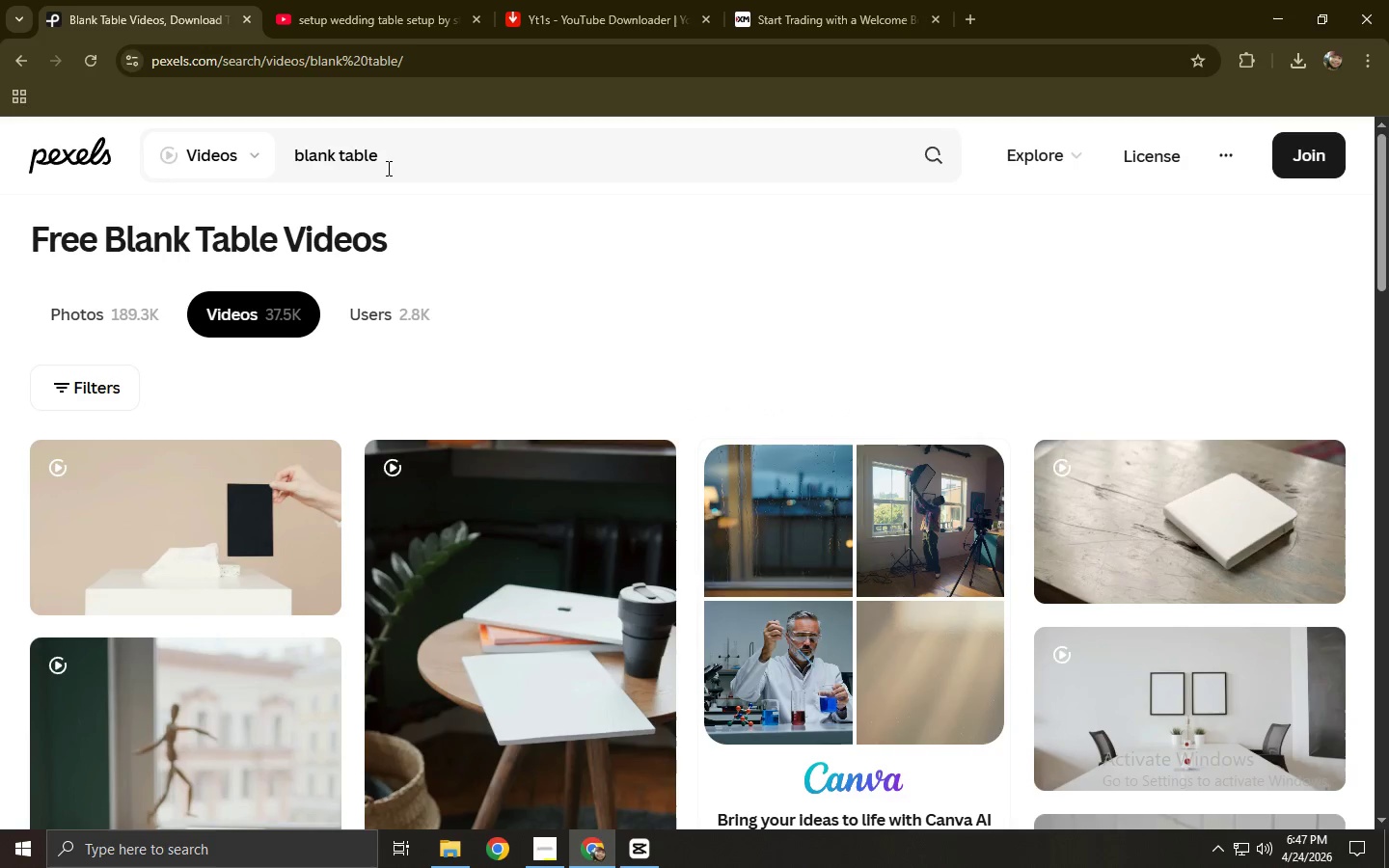 
scroll: coordinate [387, 168], scroll_direction: down, amount: 2.0
 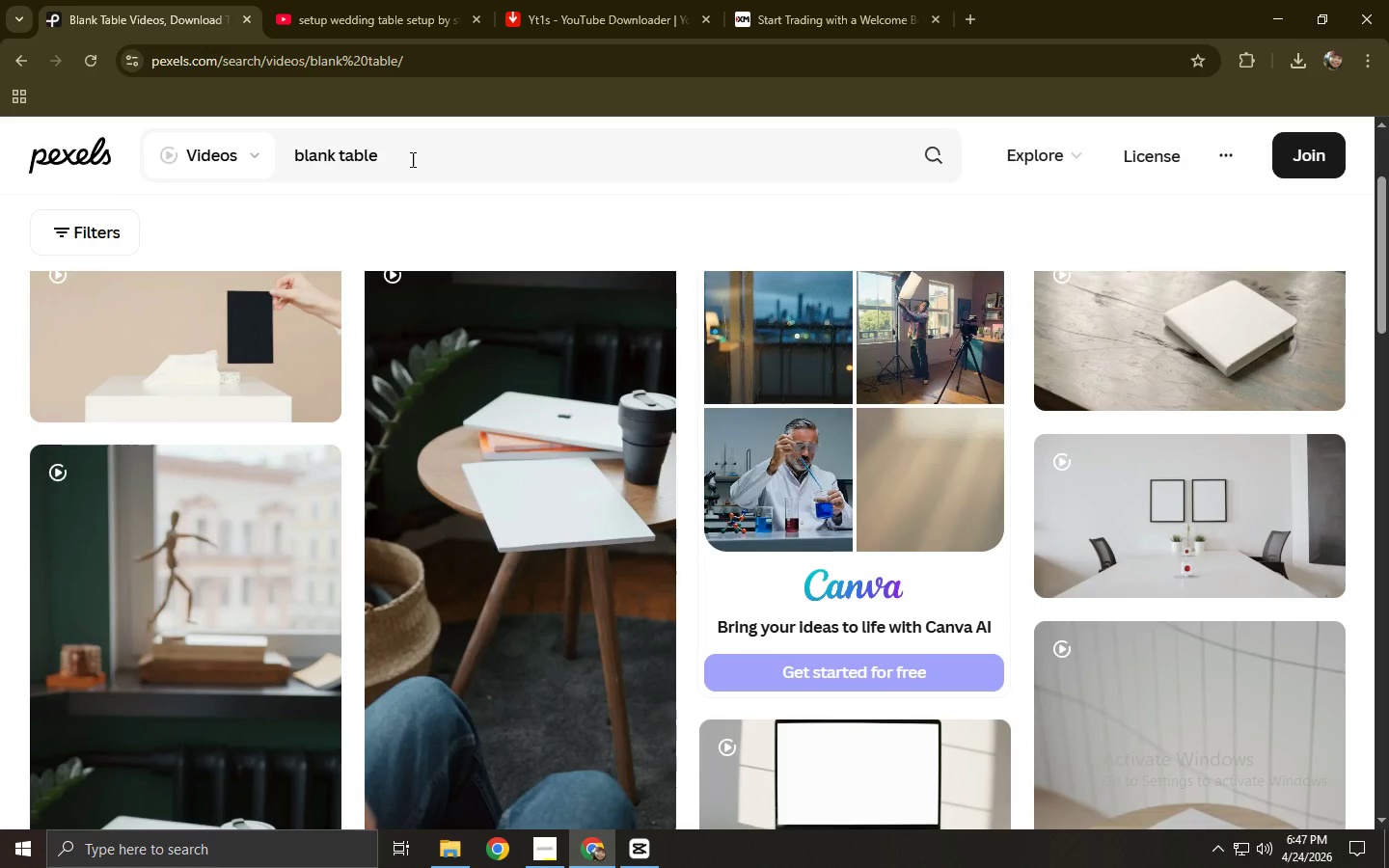 
left_click([411, 159])
 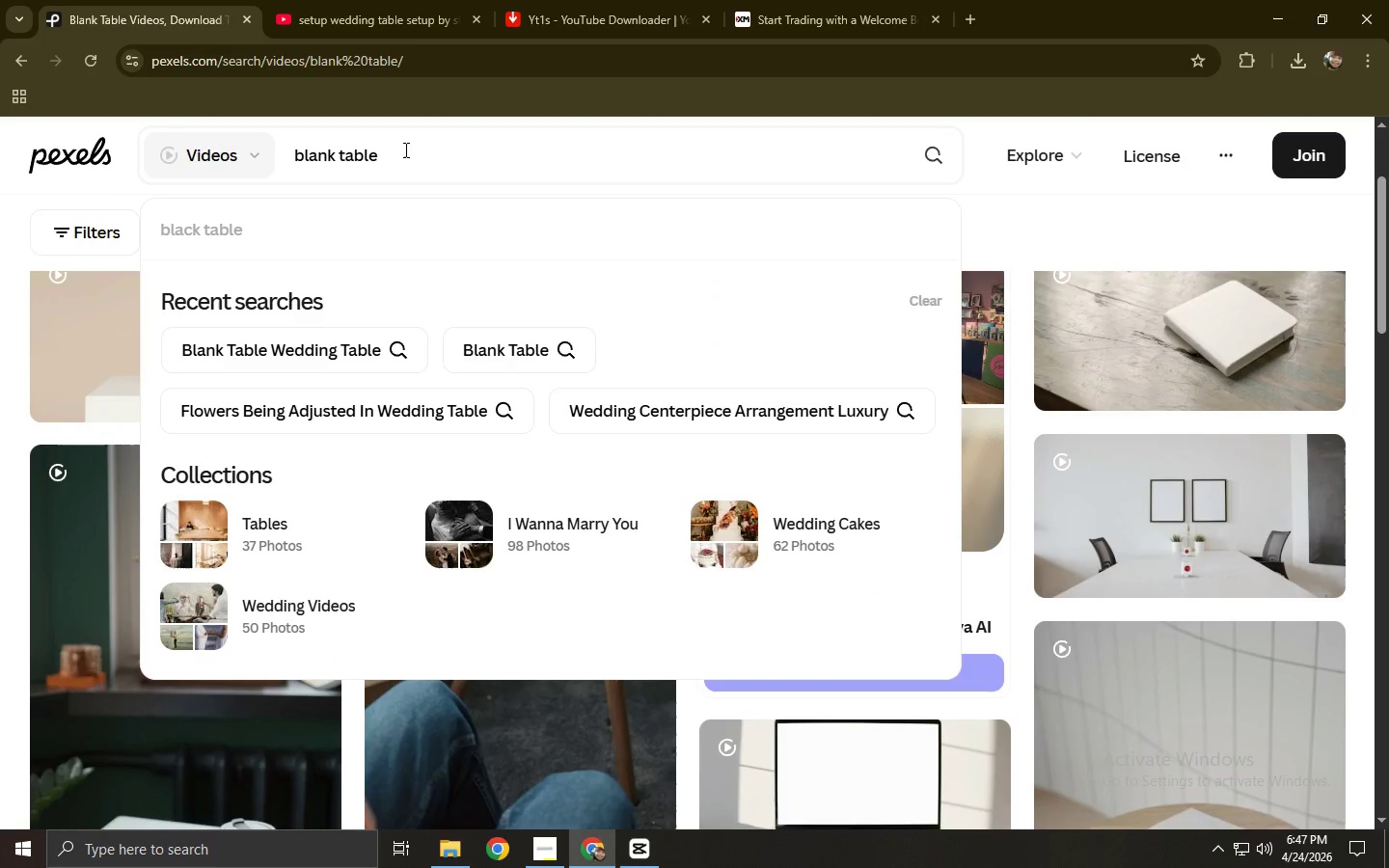 
key(Backspace)
key(Backspace)
key(Backspace)
key(Backspace)
key(Backspace)
type(wedding table)
 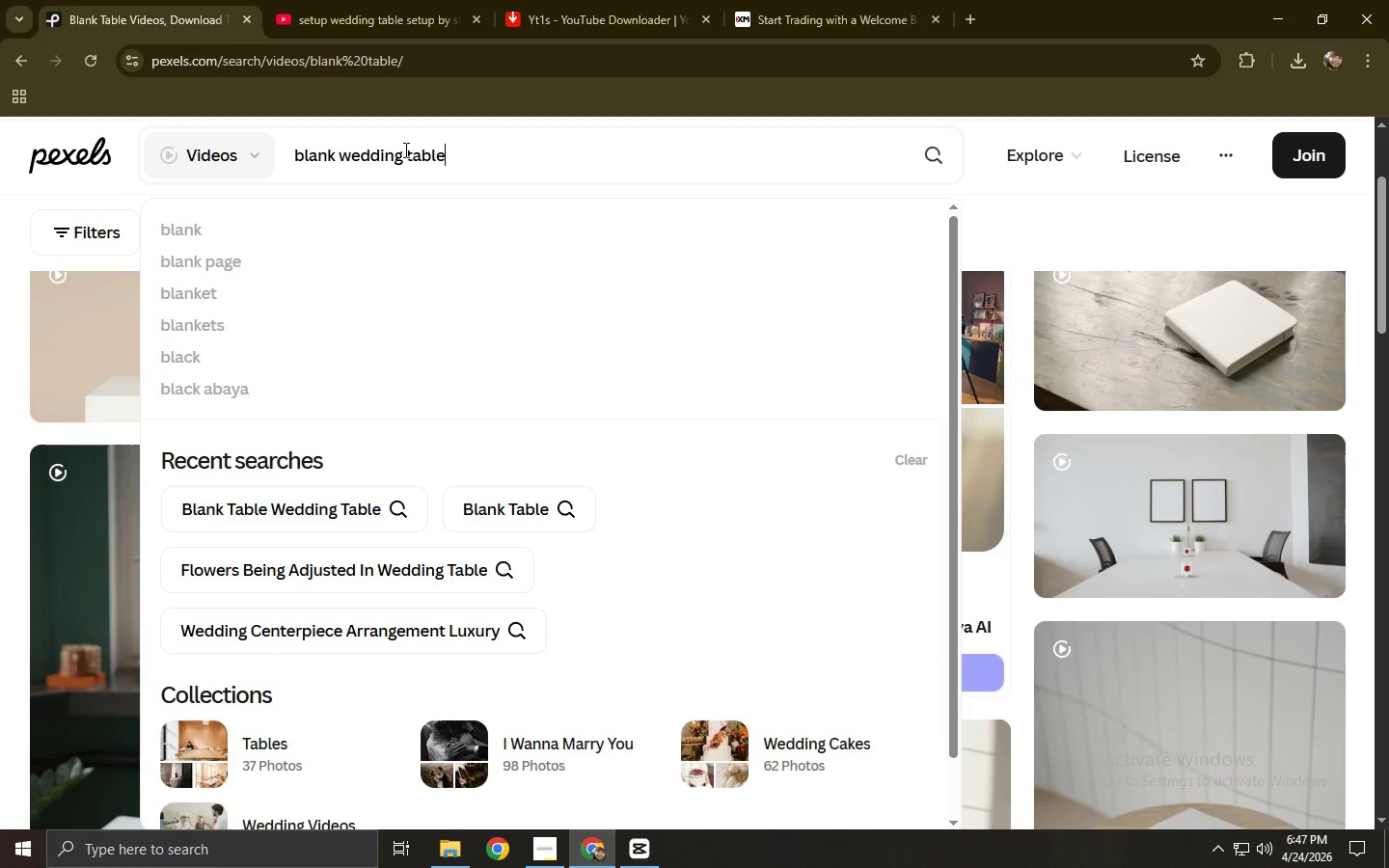 
key(Enter)
 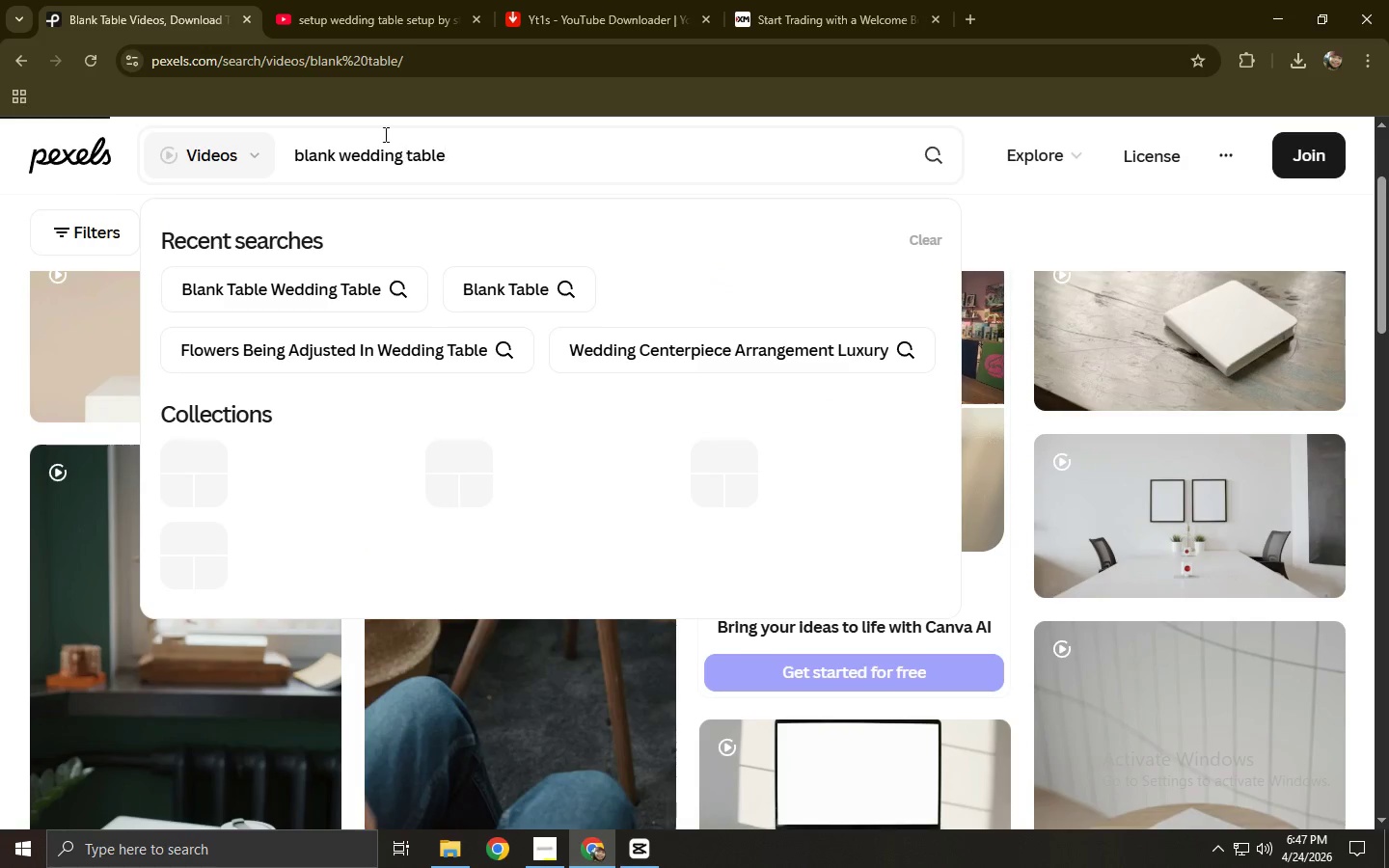 
left_click([395, 0])
 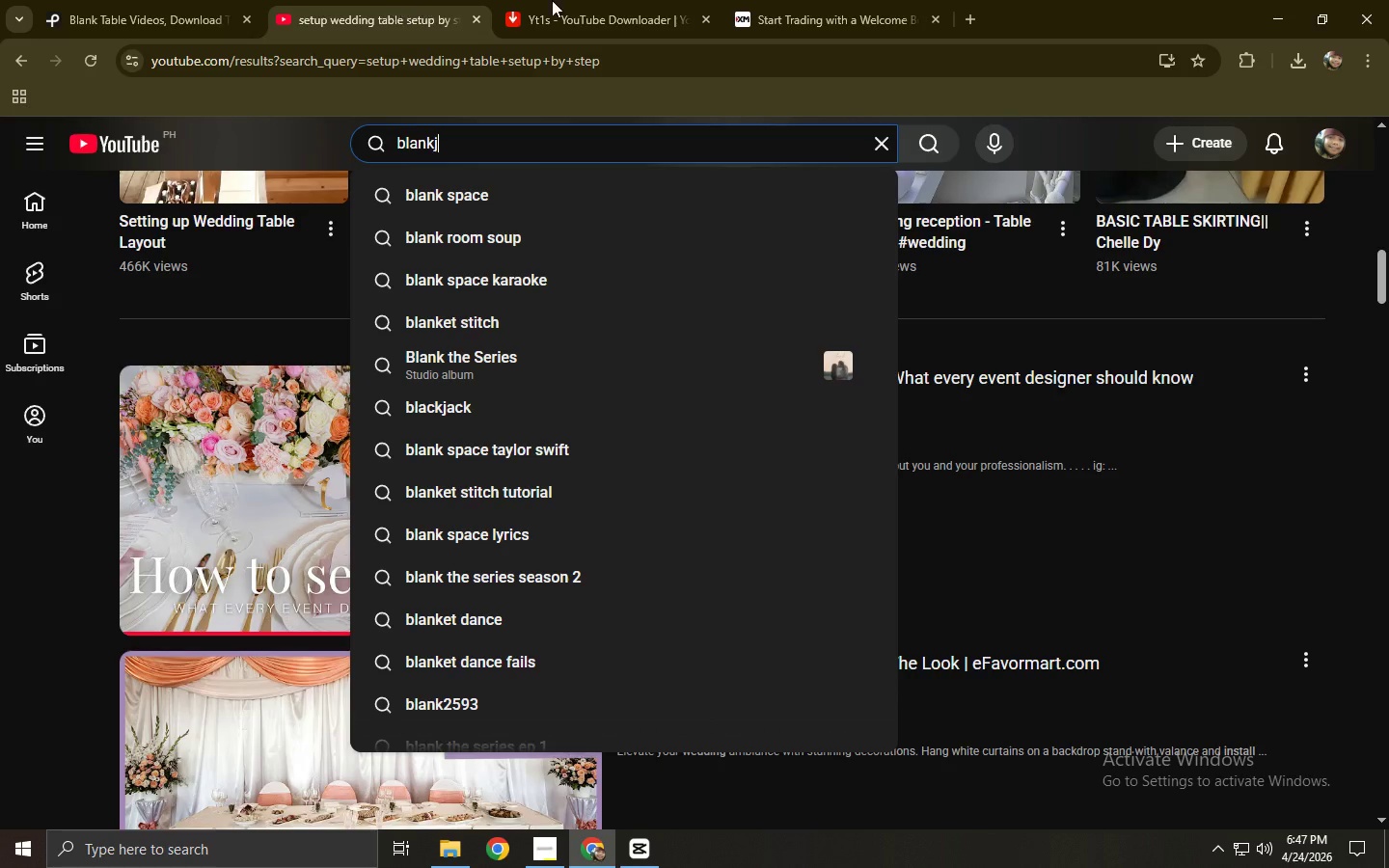 
left_click([598, 0])
 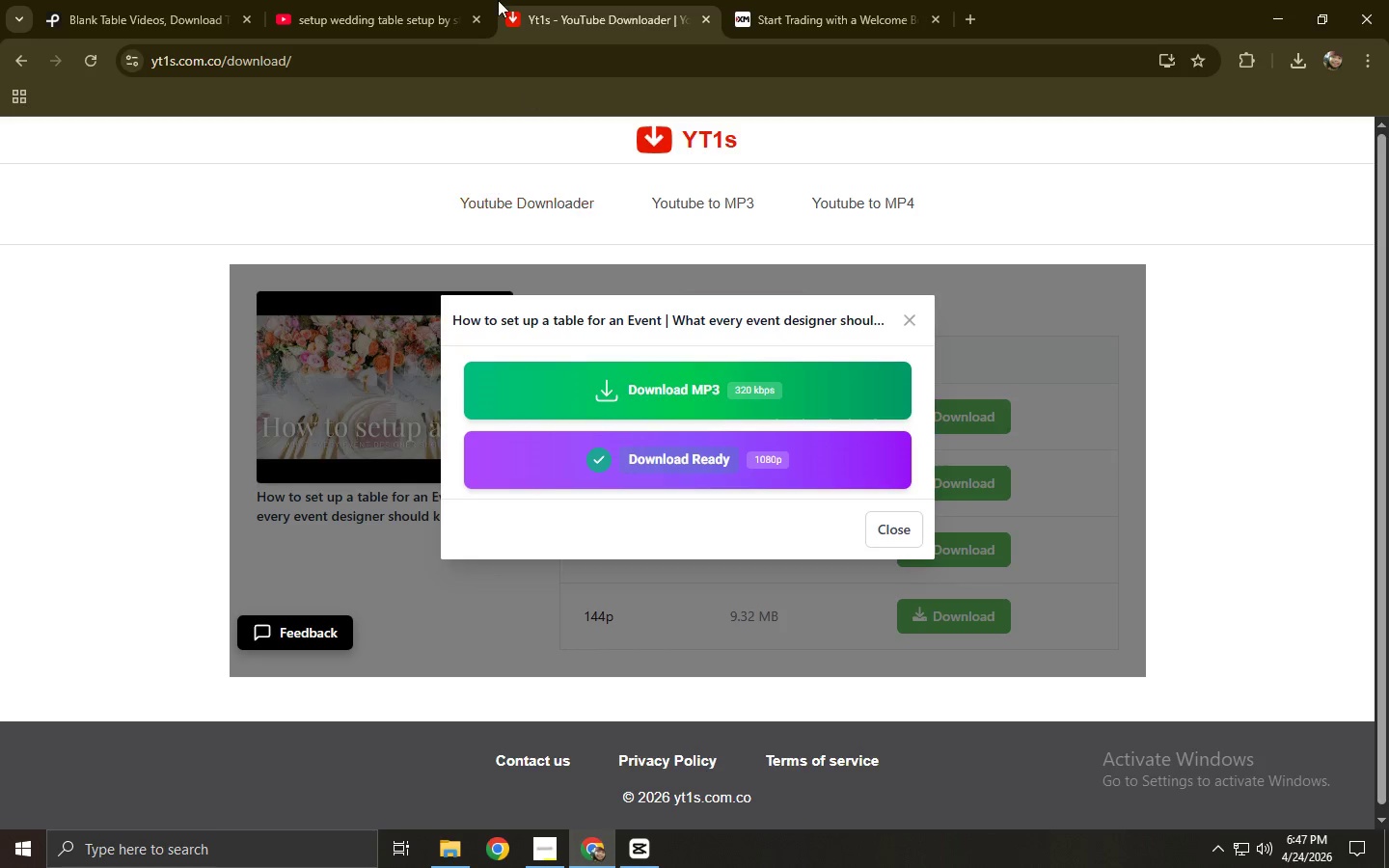 
left_click([349, 0])
 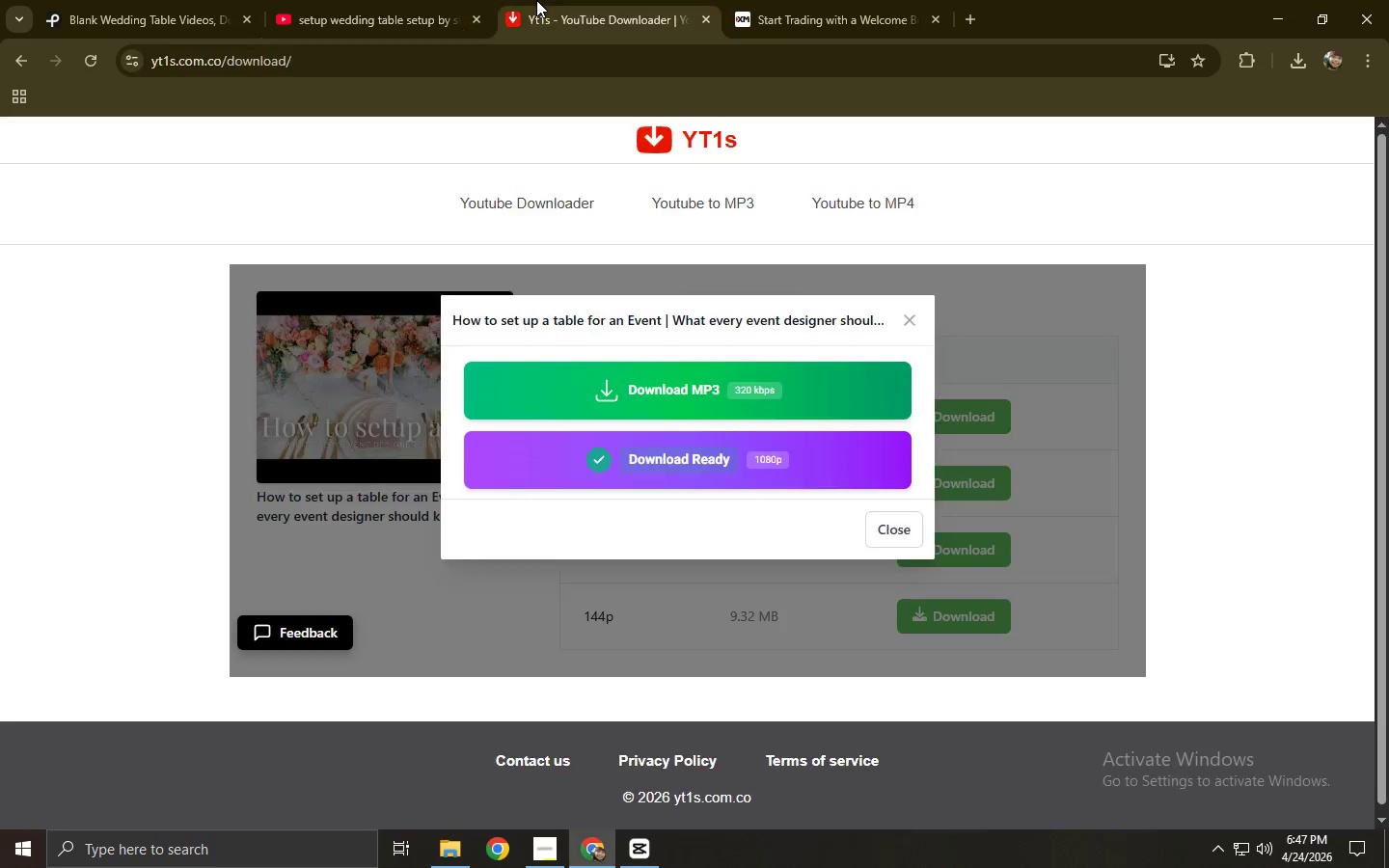 
key(Alt+AltLeft)
 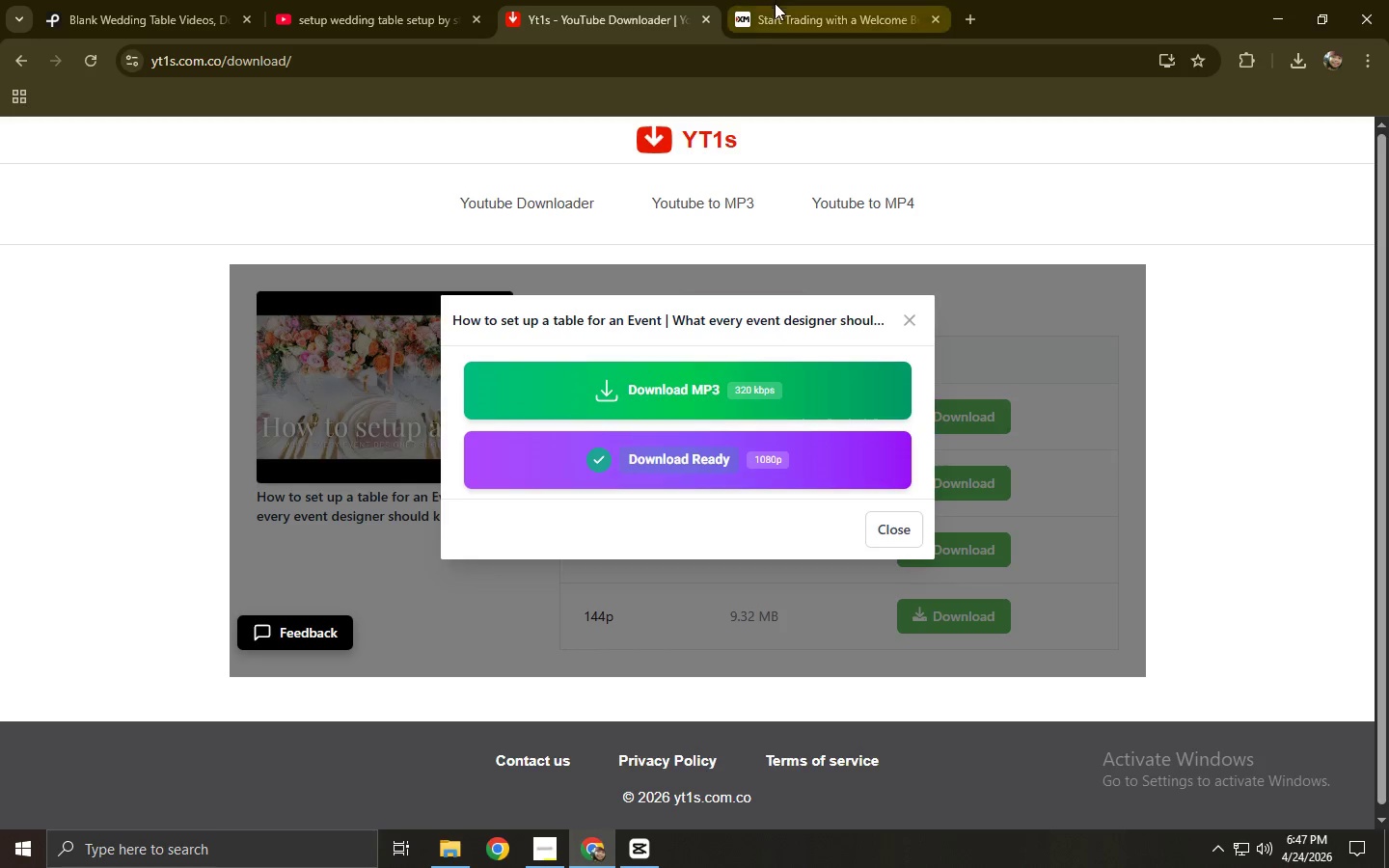 
key(Alt+Tab)
 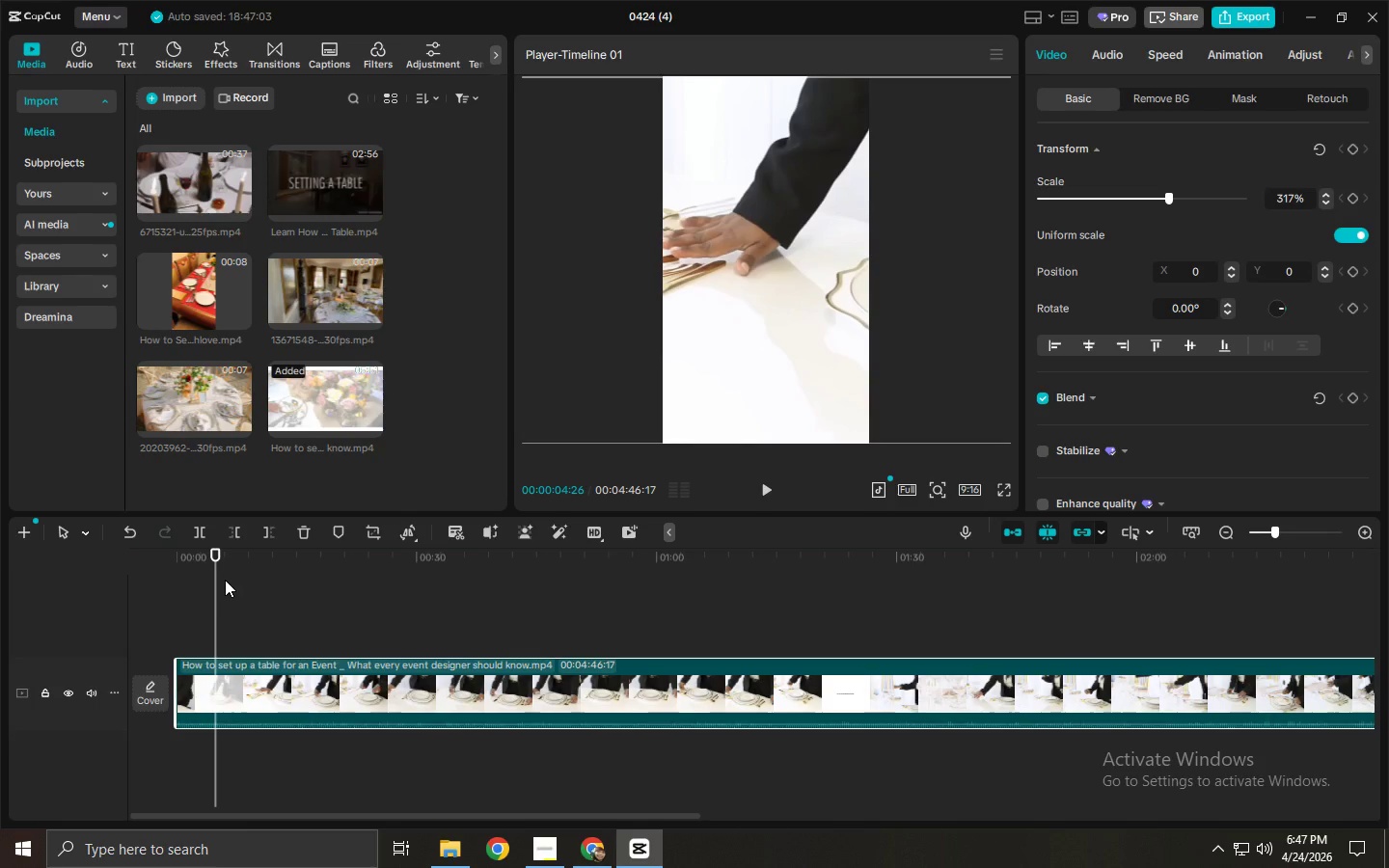 
left_click_drag(start_coordinate=[221, 564], to_coordinate=[116, 576])
 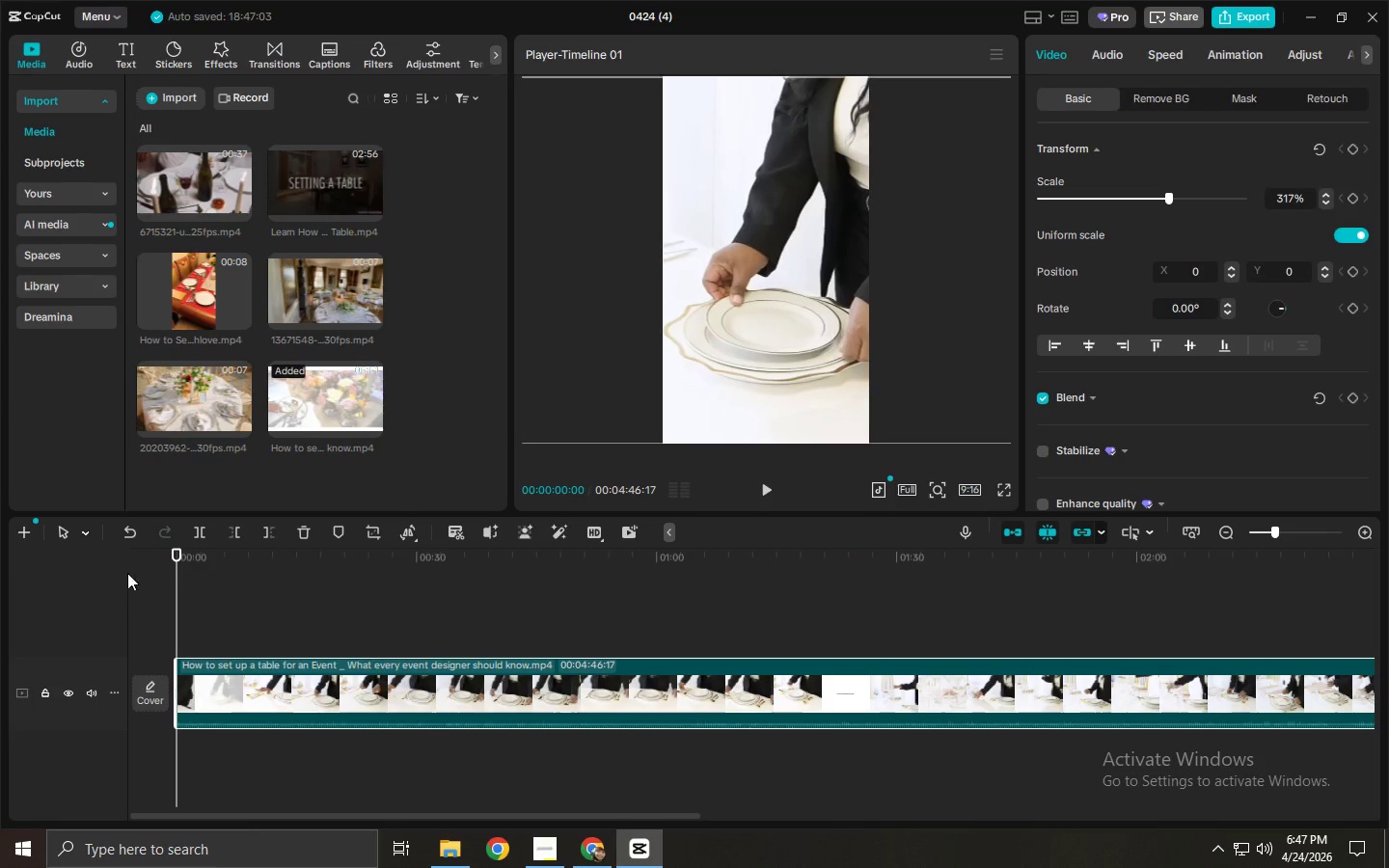 
key(Space)
 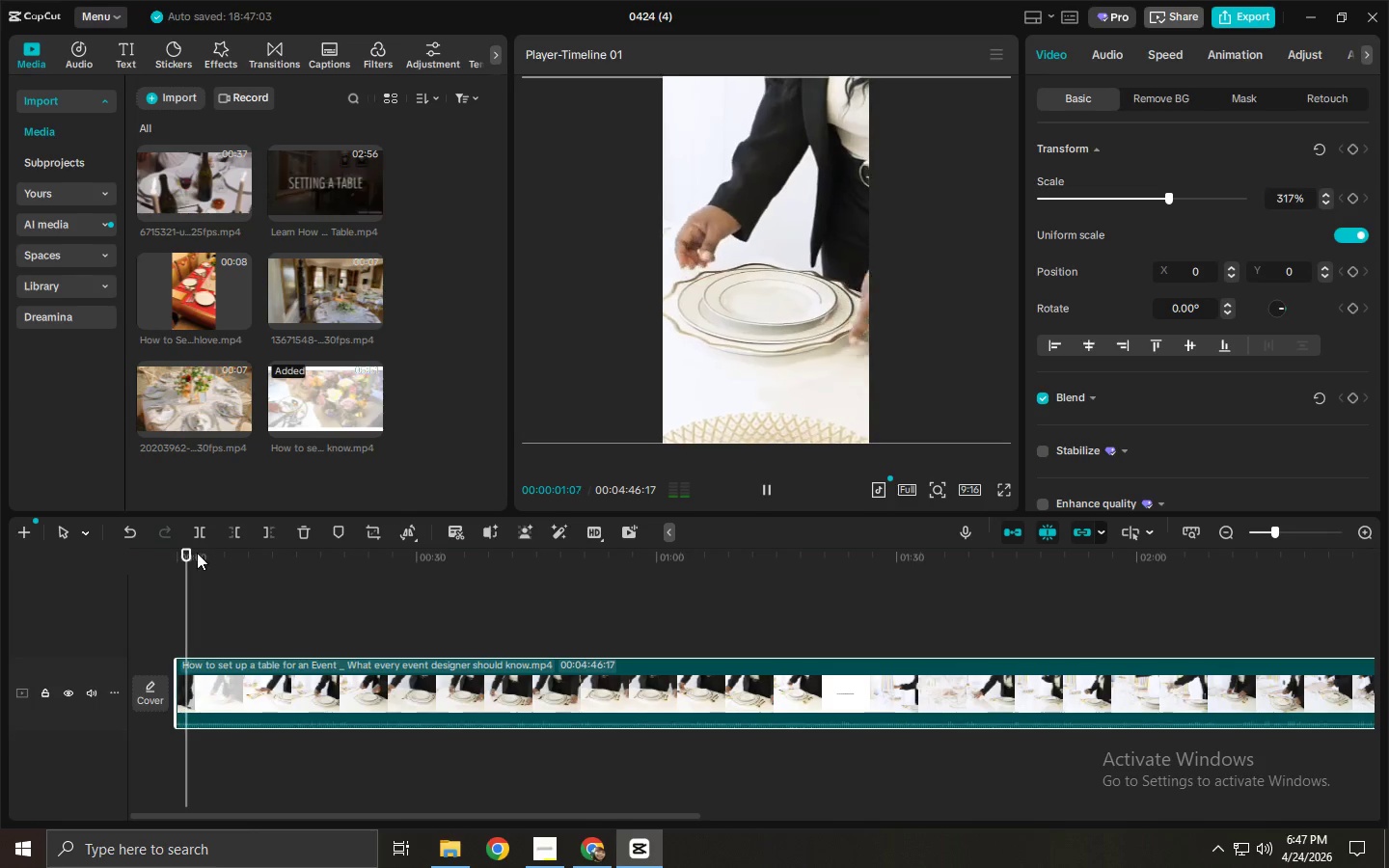 
left_click_drag(start_coordinate=[194, 552], to_coordinate=[136, 561])
 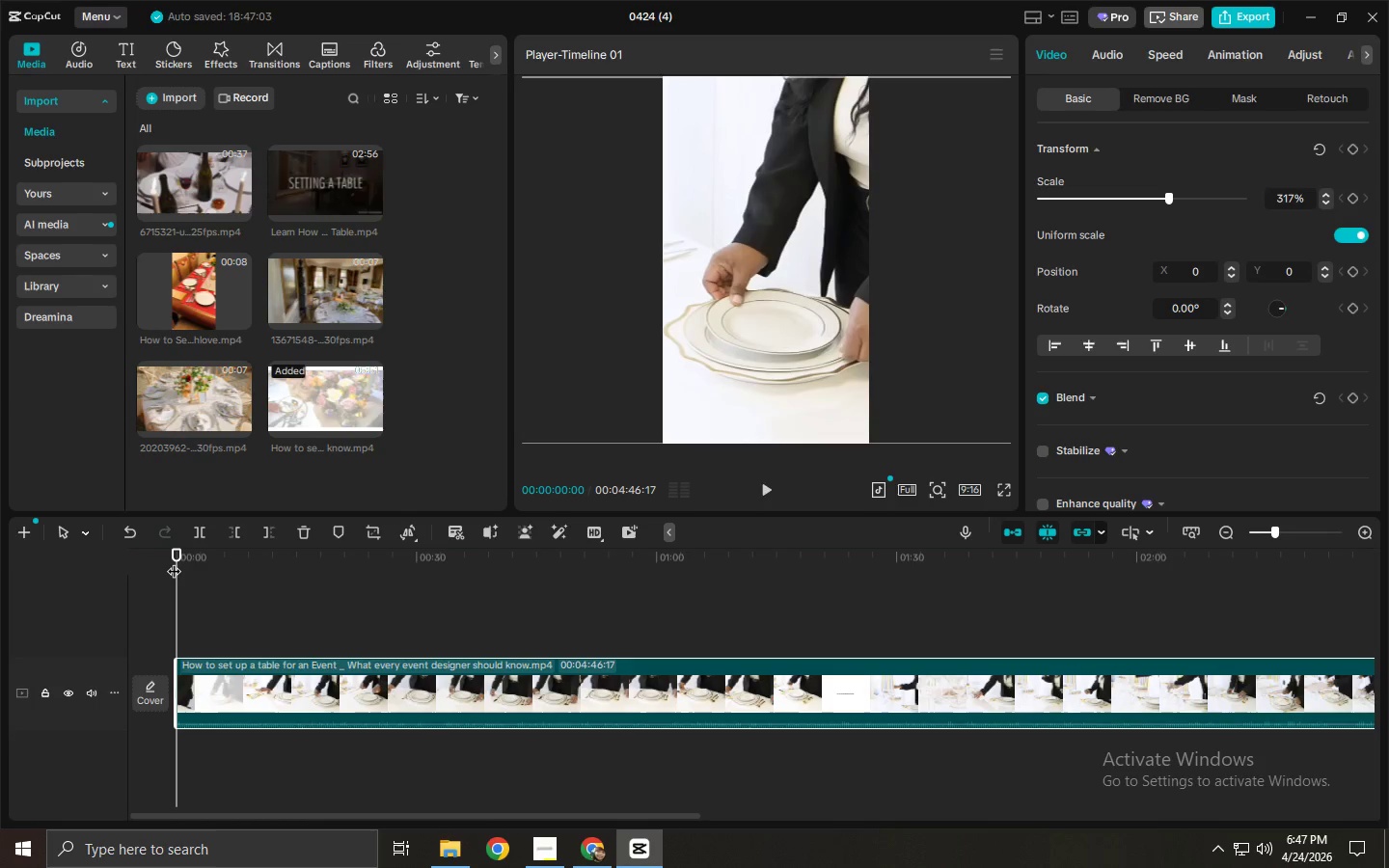 
key(Space)
 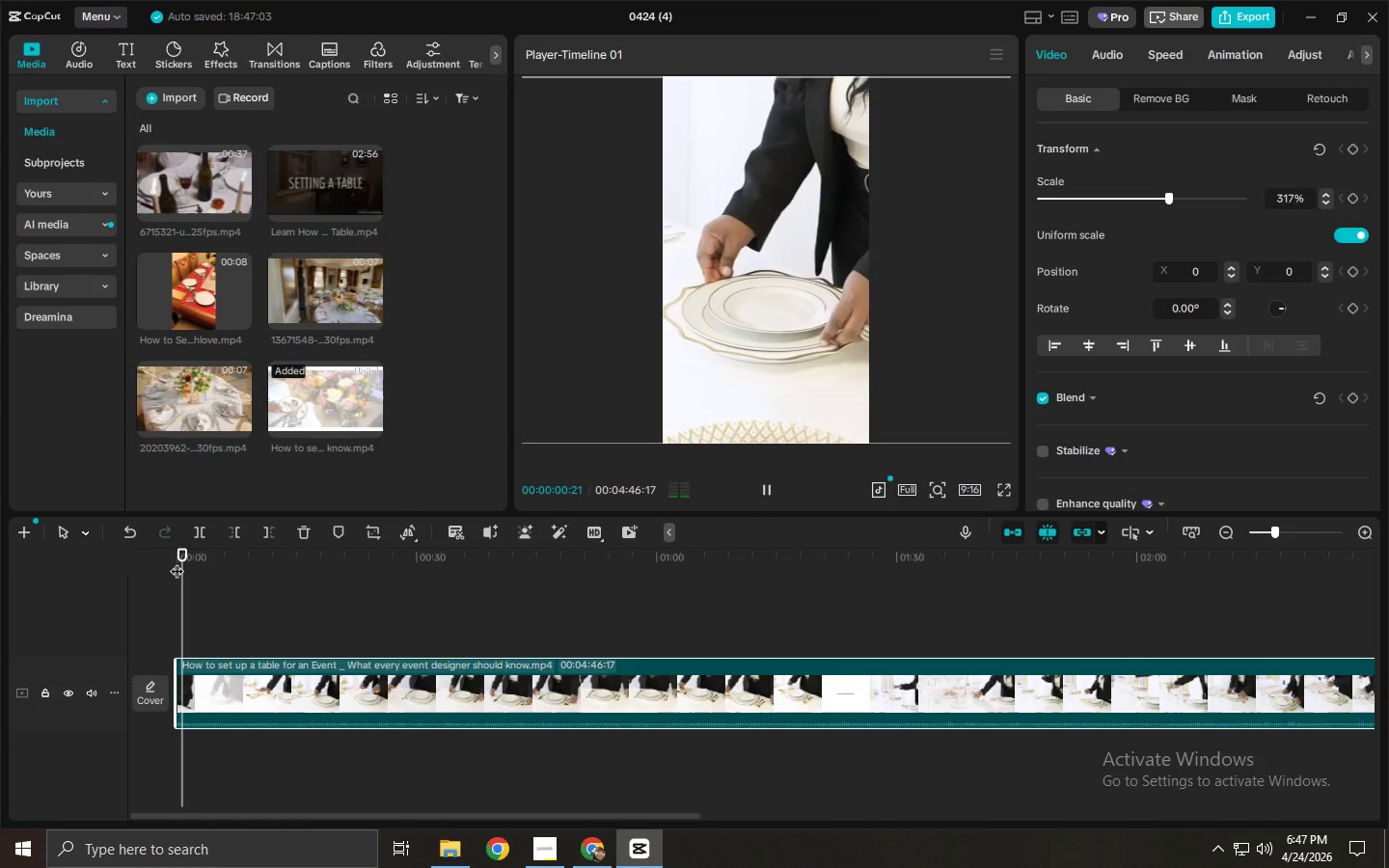 
left_click_drag(start_coordinate=[181, 560], to_coordinate=[417, 575])
 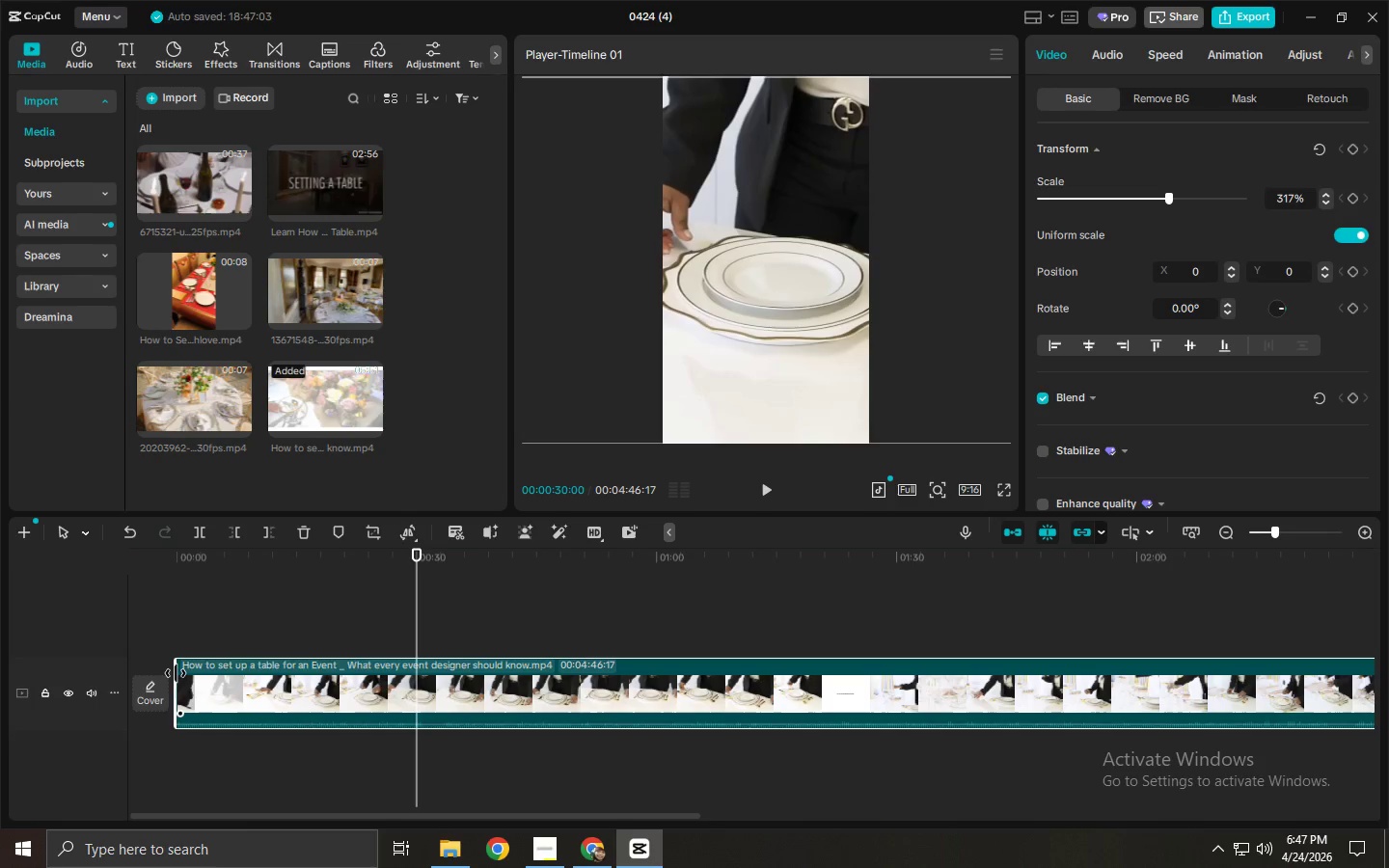 
left_click_drag(start_coordinate=[176, 674], to_coordinate=[0, 656])
 